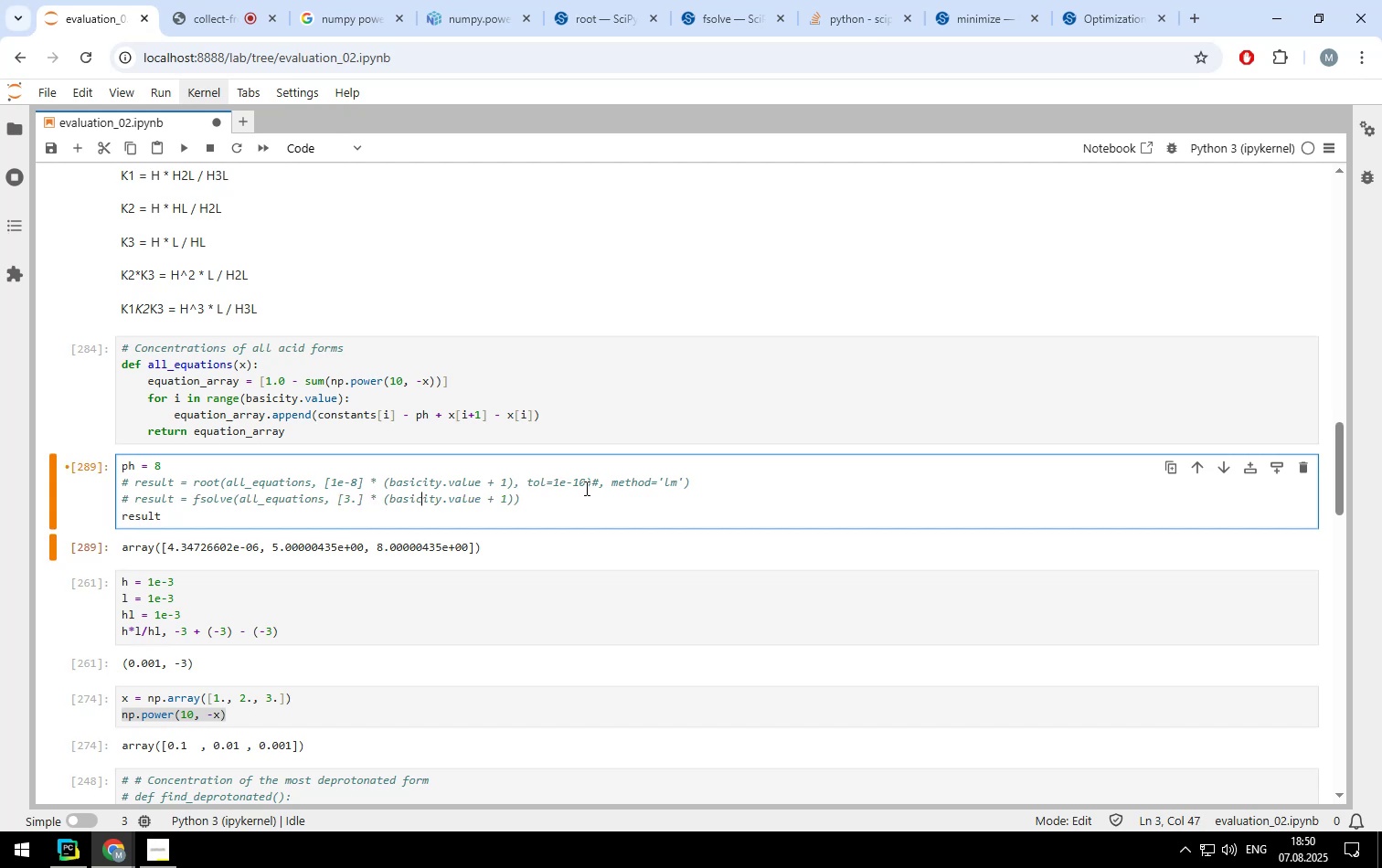 
key(ArrowUp)
 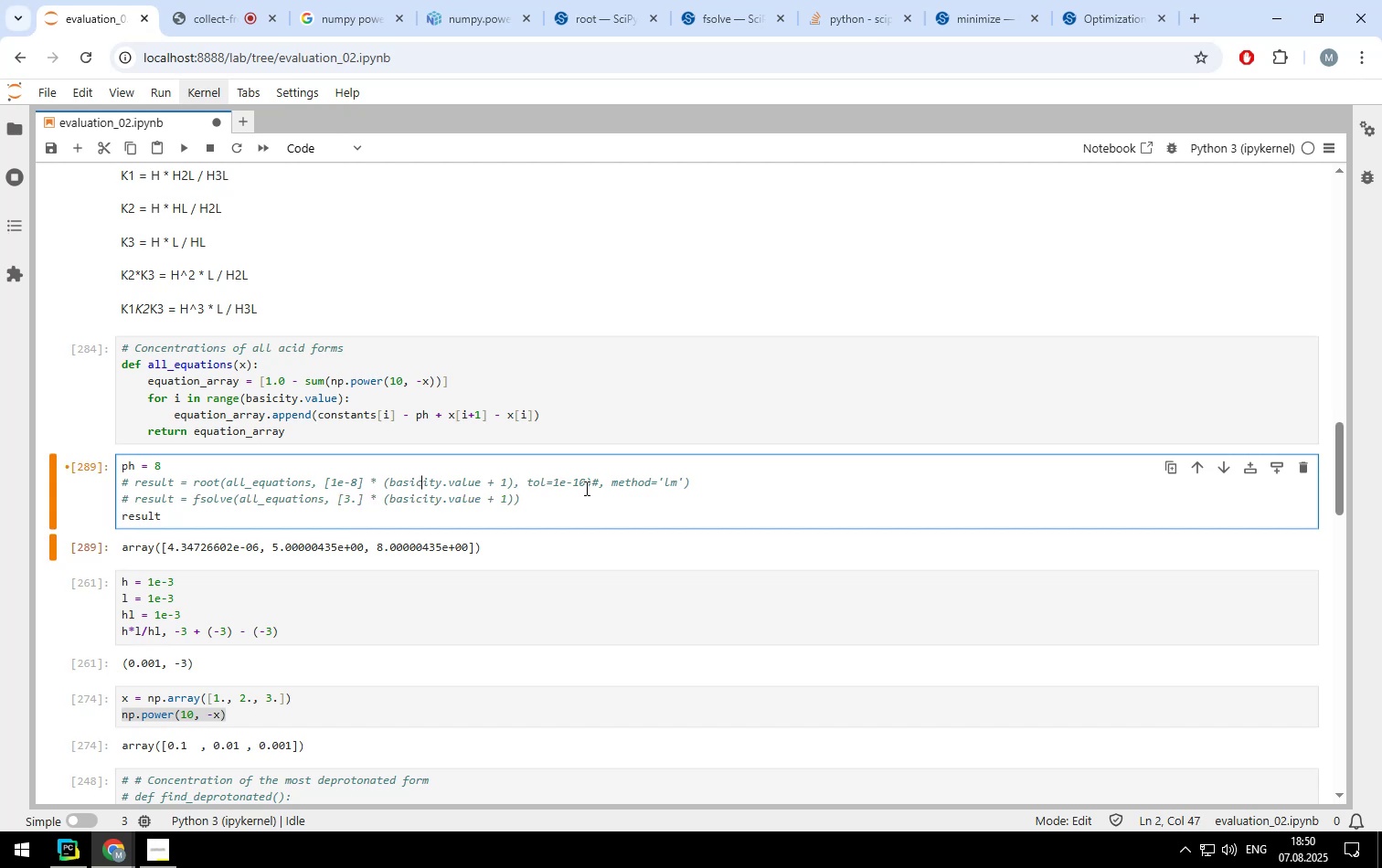 
key(Control+Slash)
 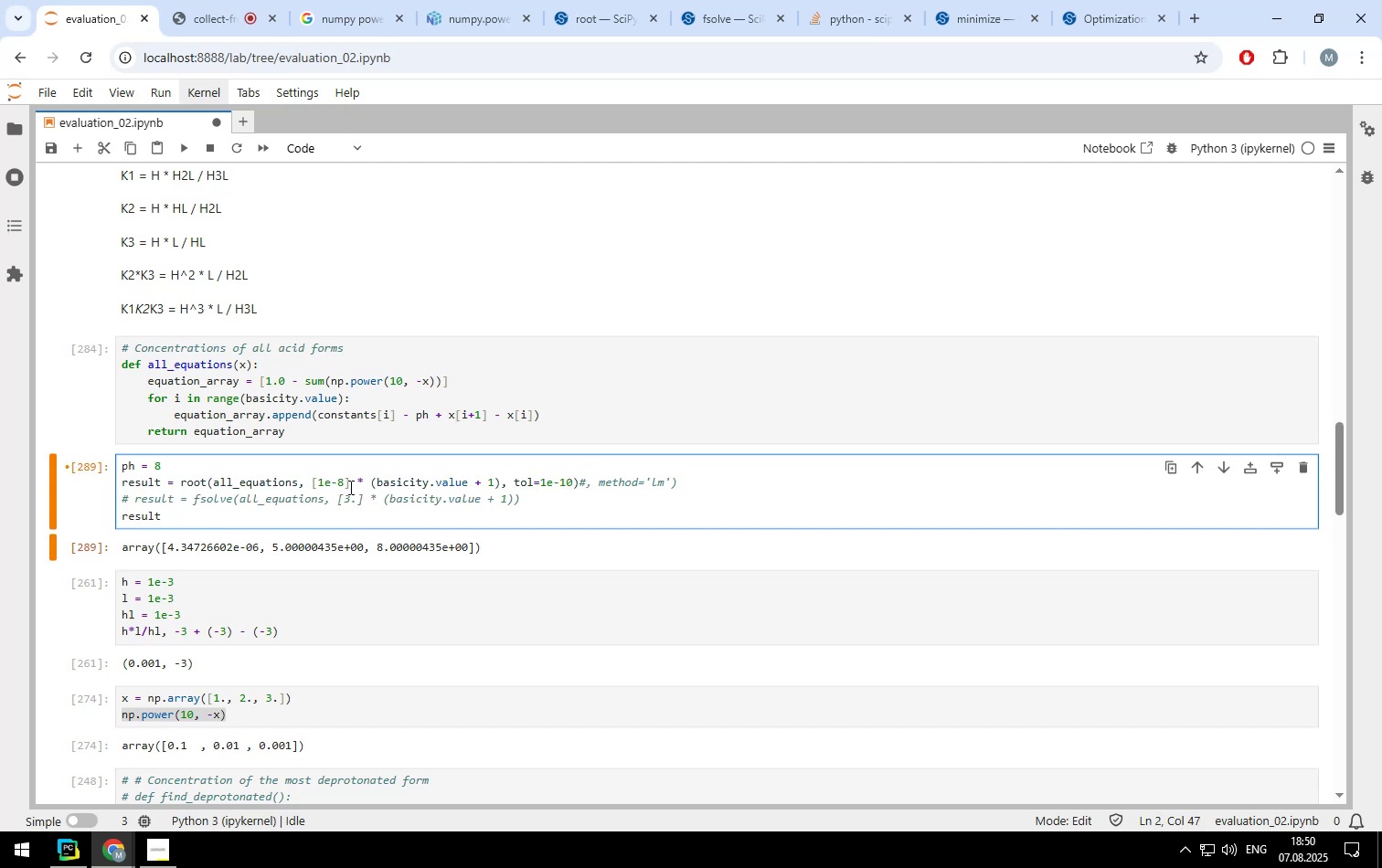 
left_click([342, 482])
 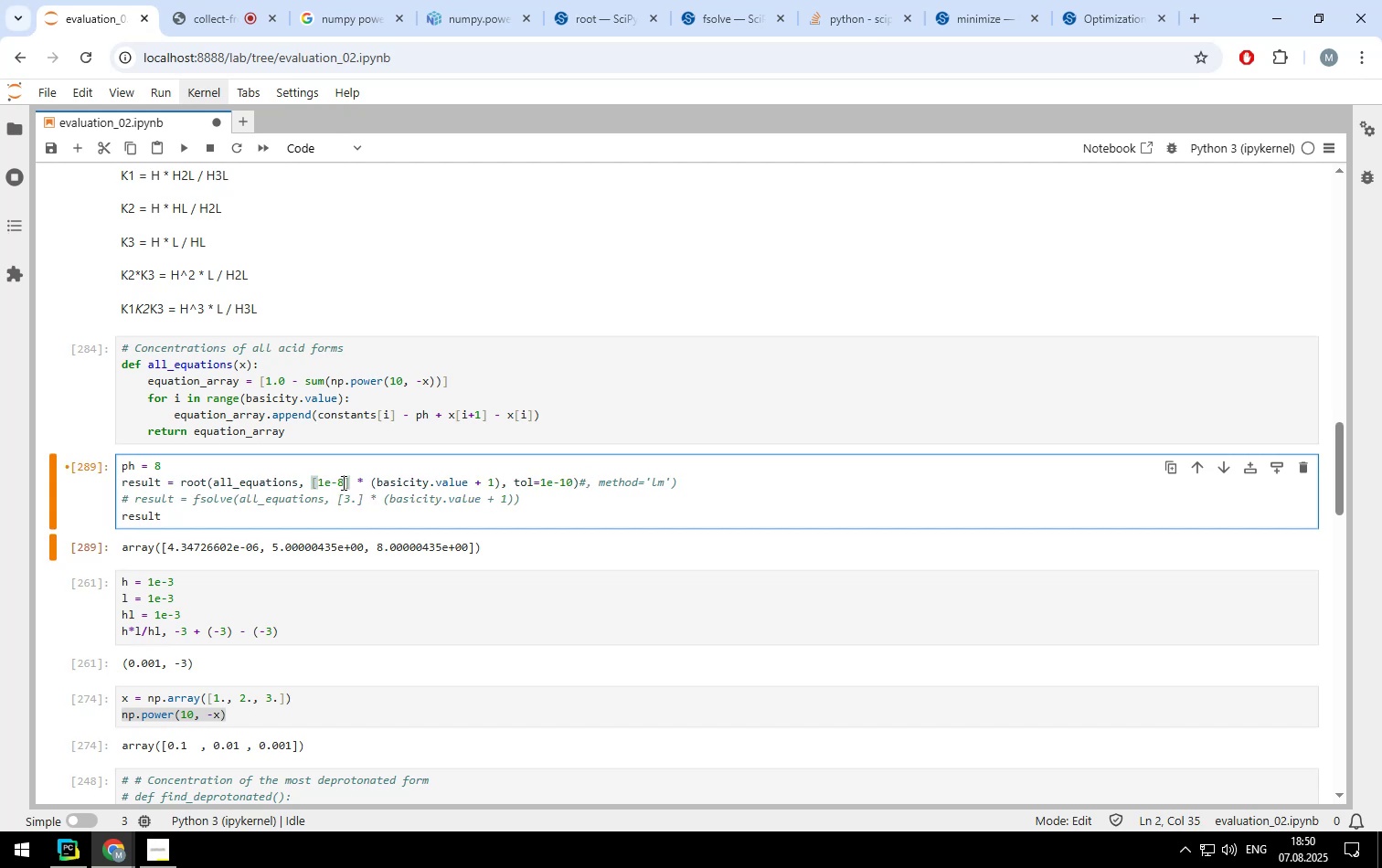 
key(Backspace)
 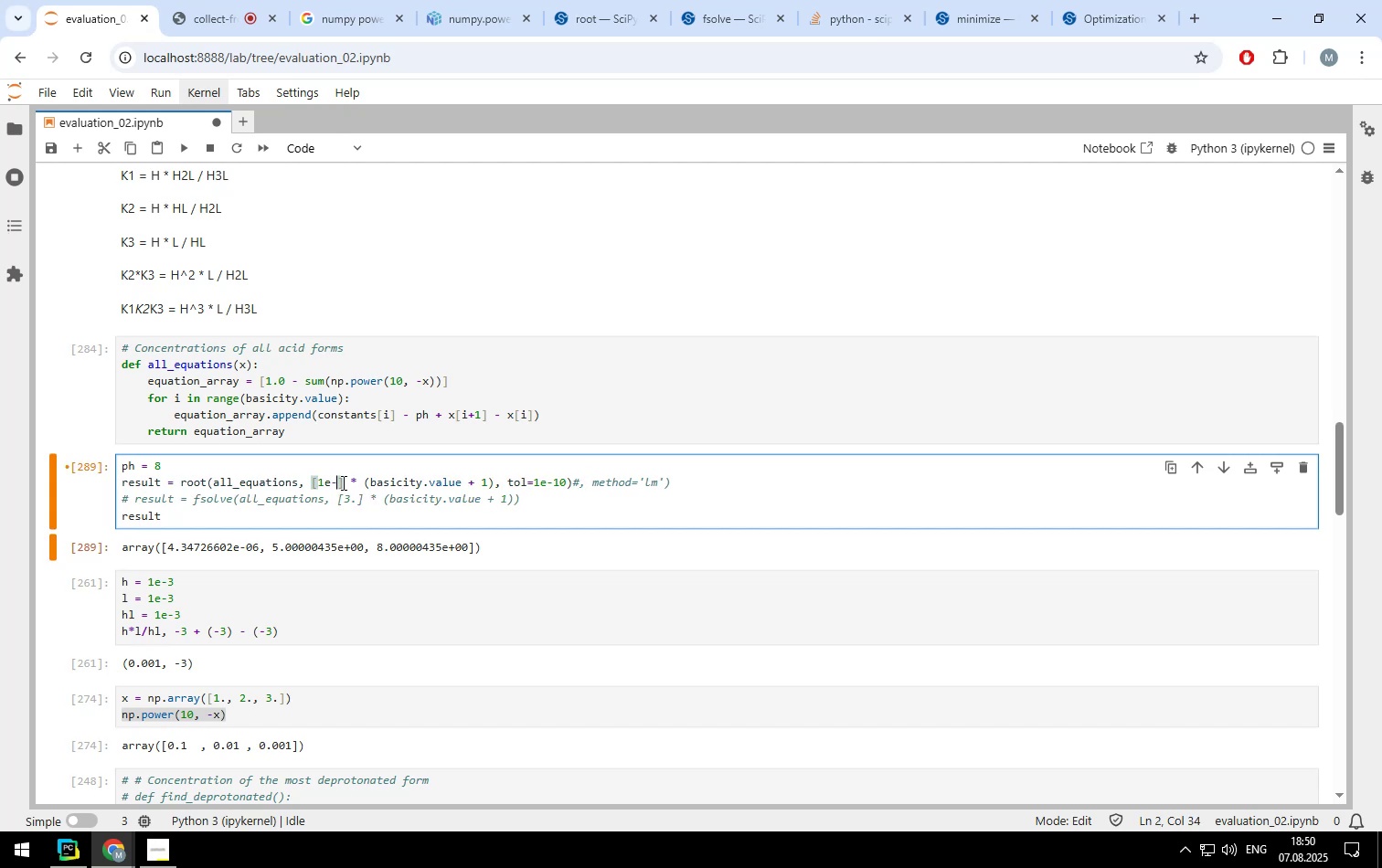 
key(Backspace)
 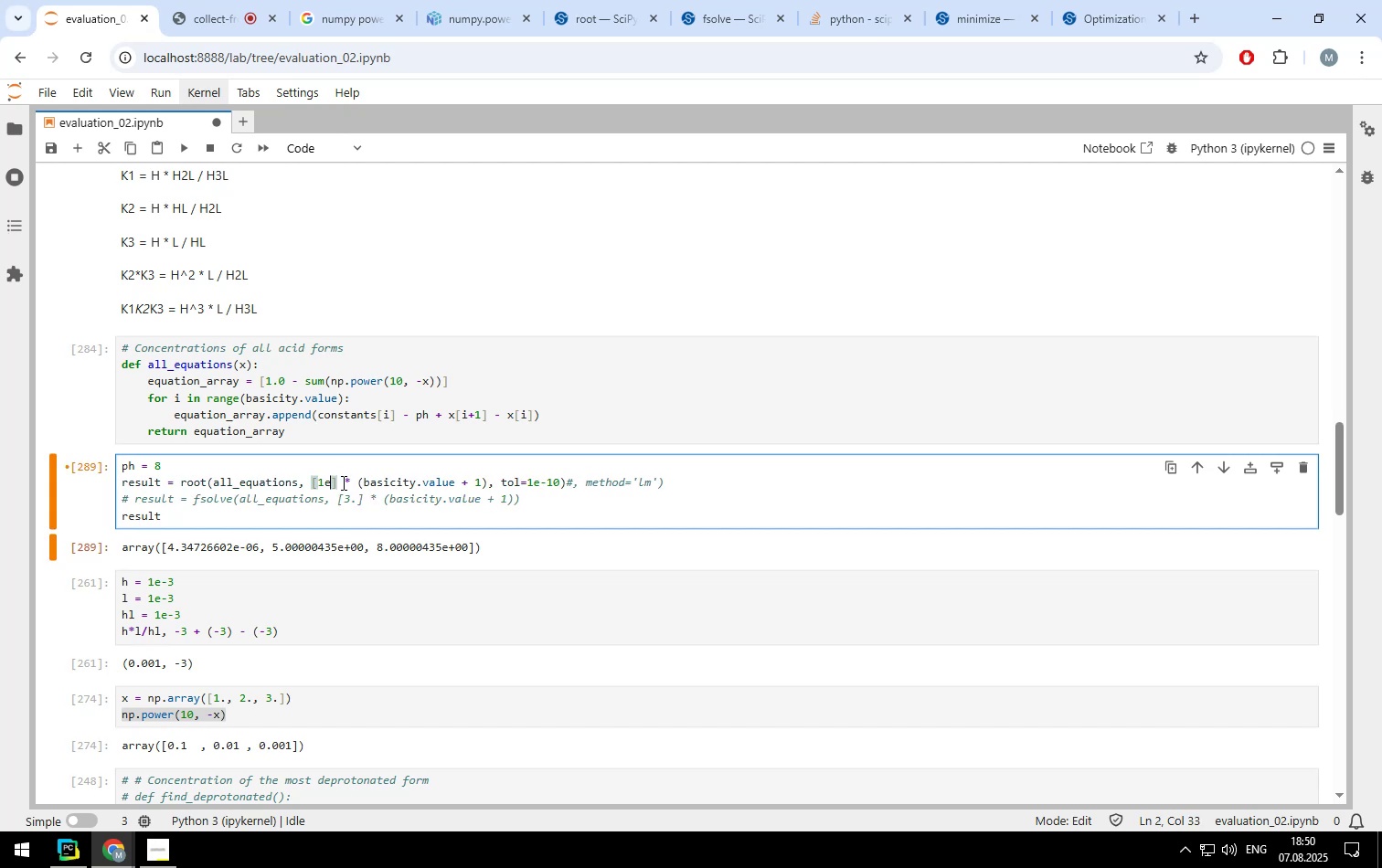 
key(Backspace)
 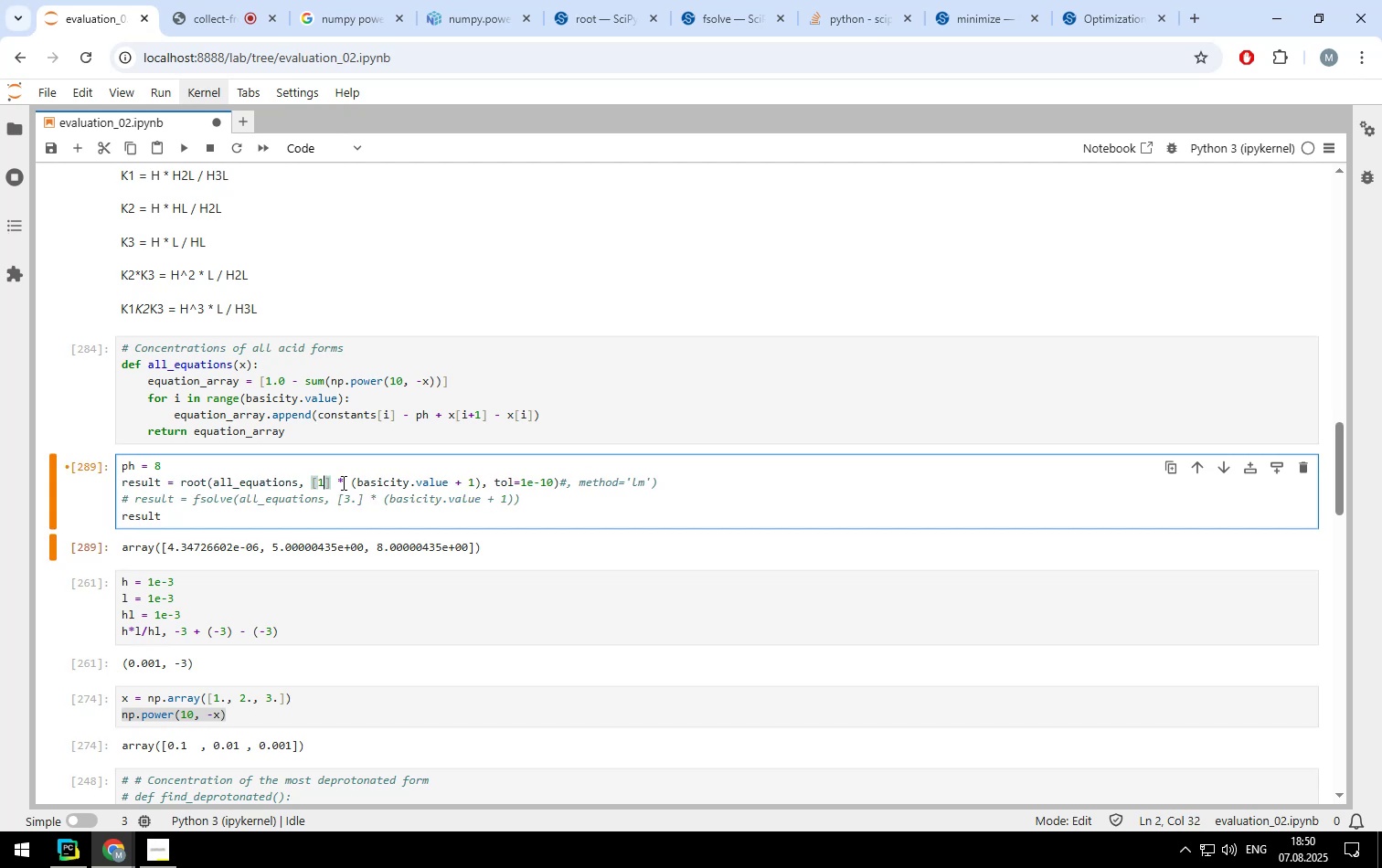 
key(Backspace)
 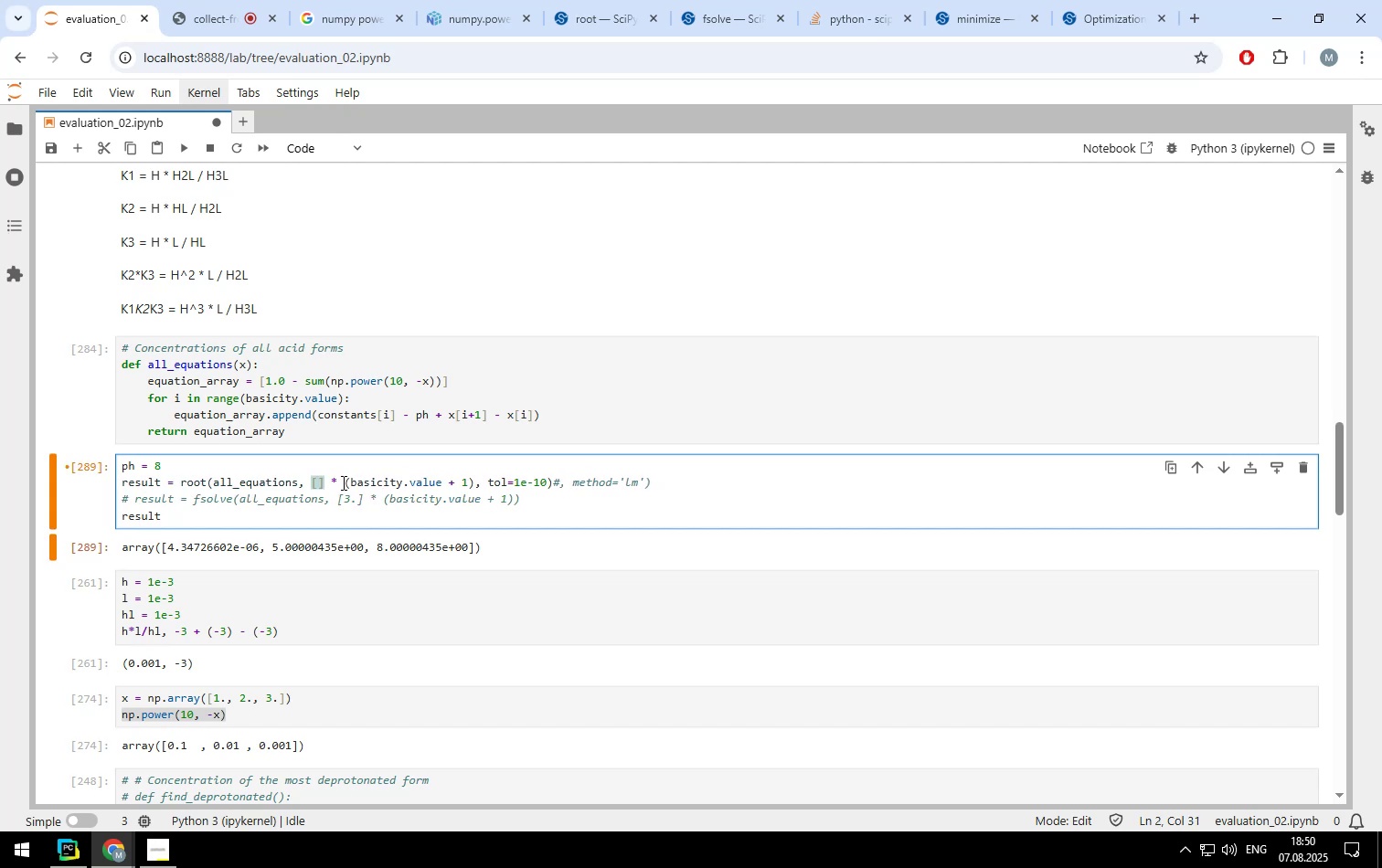 
key(3)
 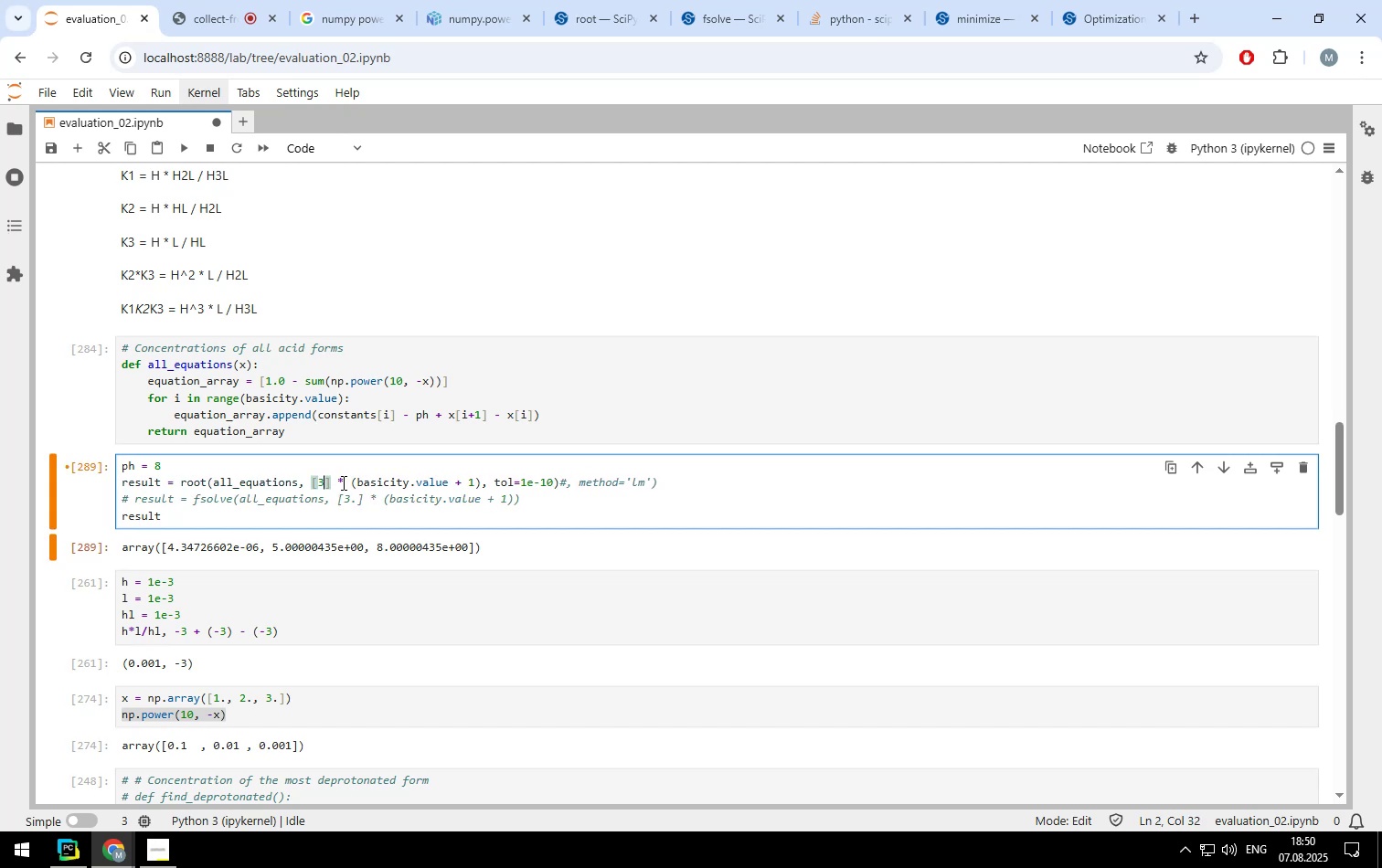 
key(Period)
 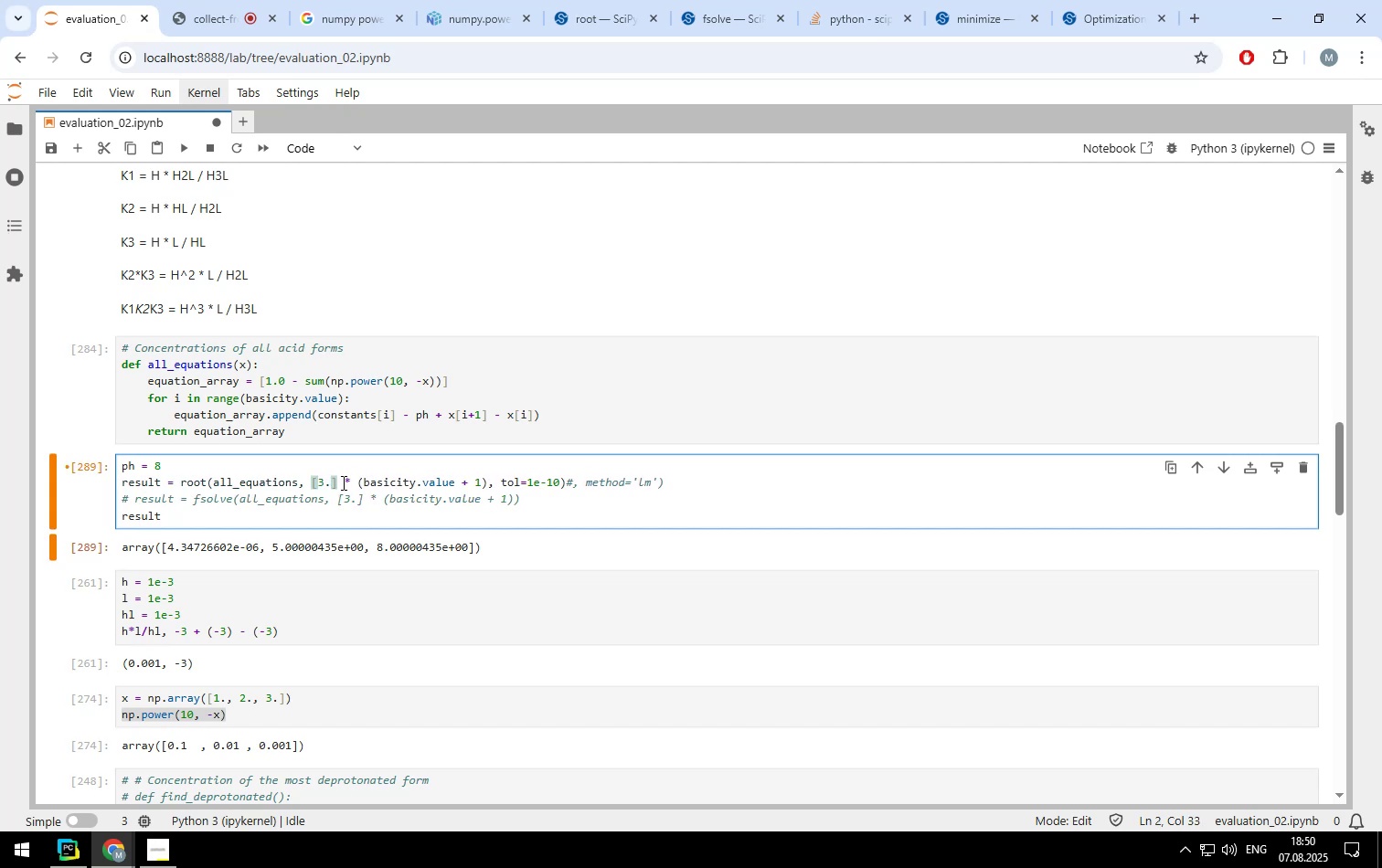 
key(Shift+ShiftLeft)
 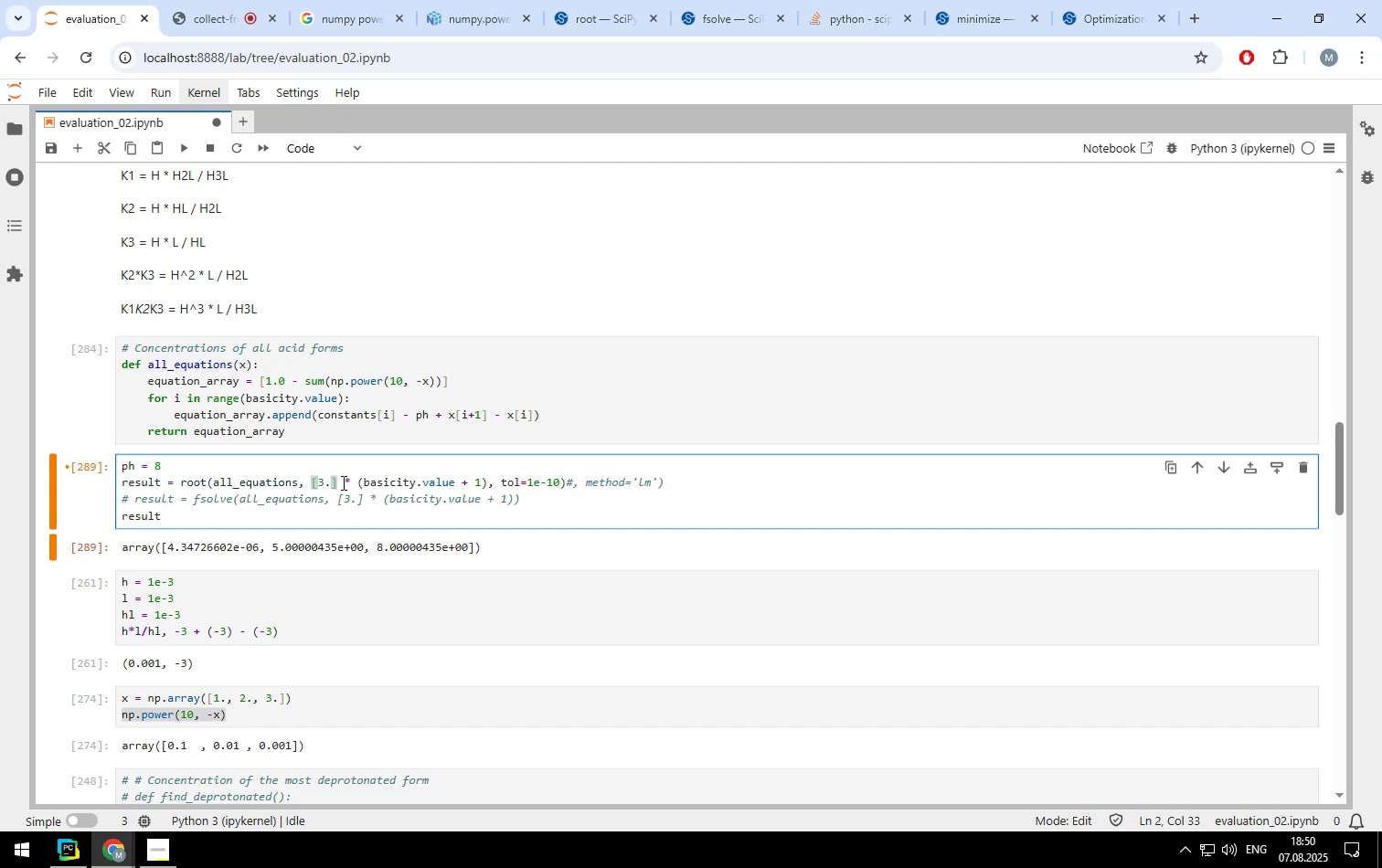 
key(Shift+Enter)
 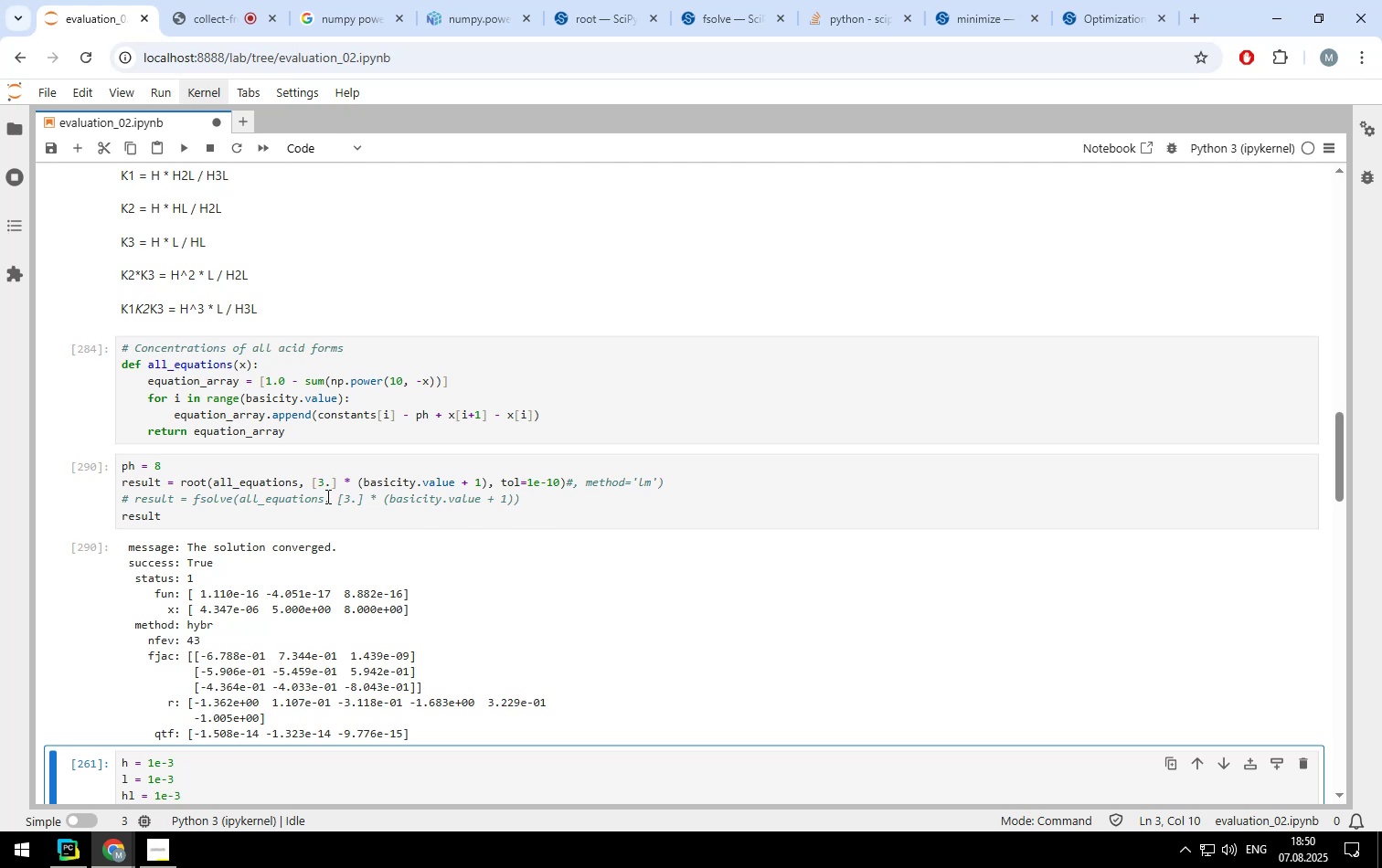 
left_click([195, 463])
 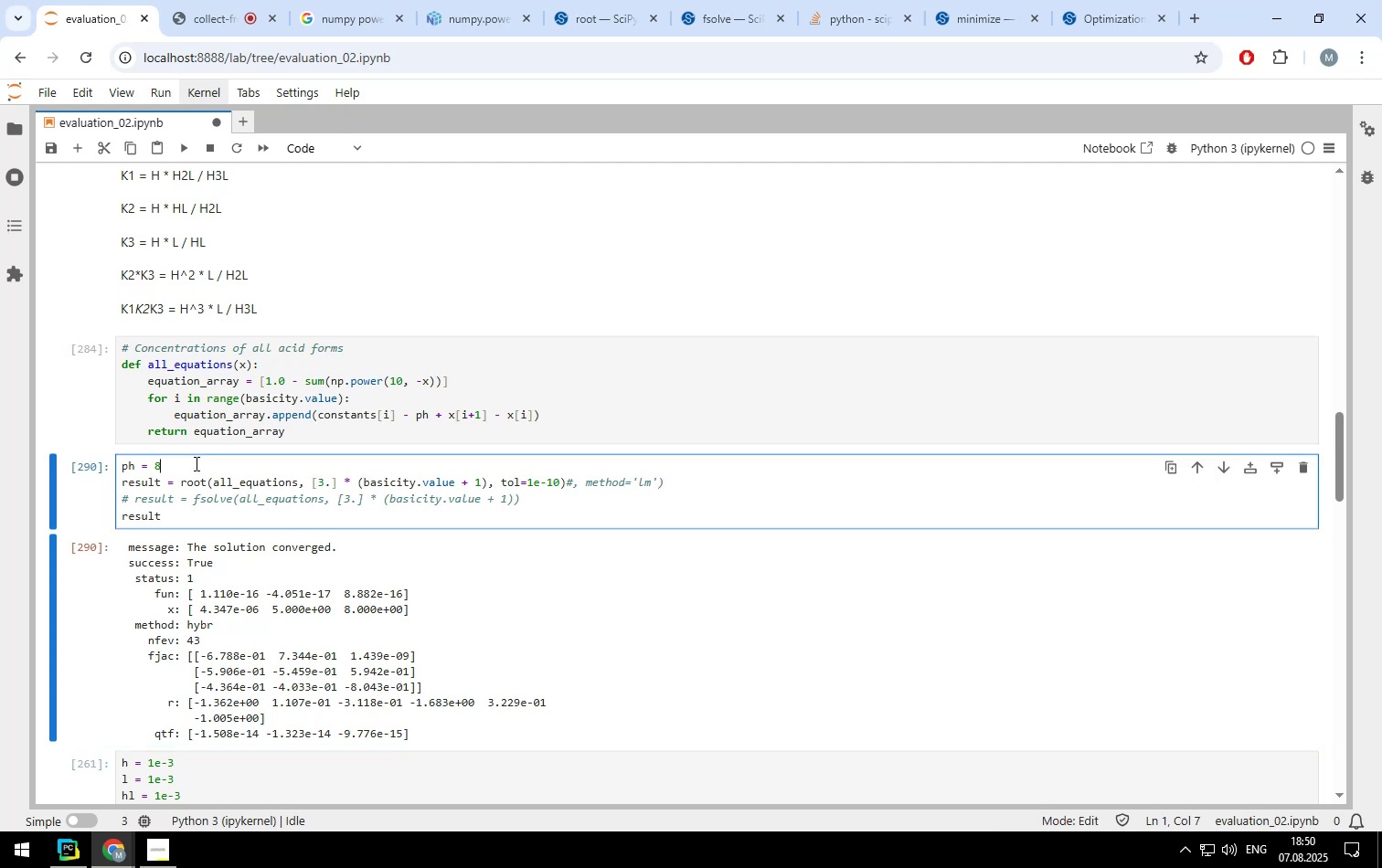 
key(Backspace)
 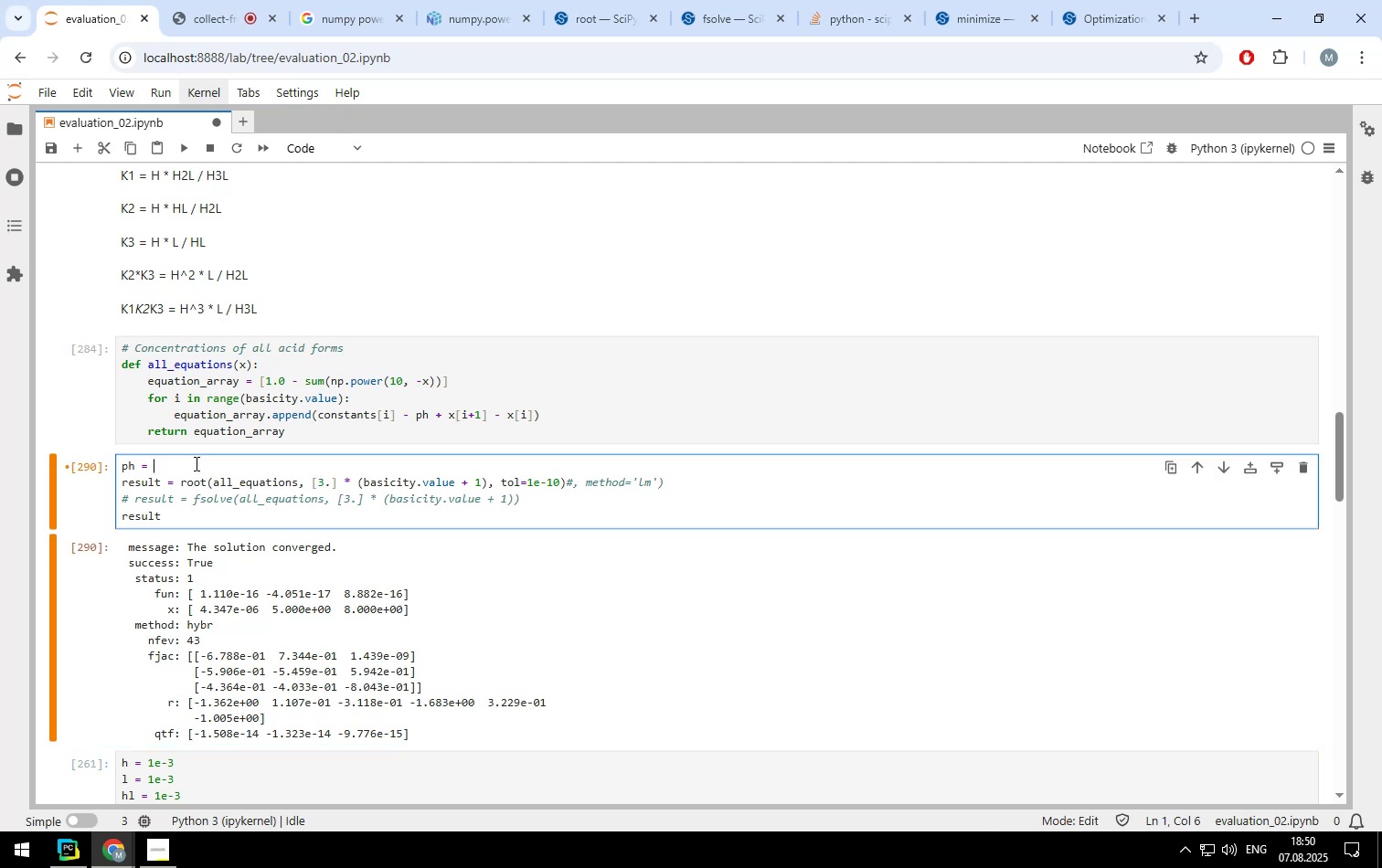 
key(9)
 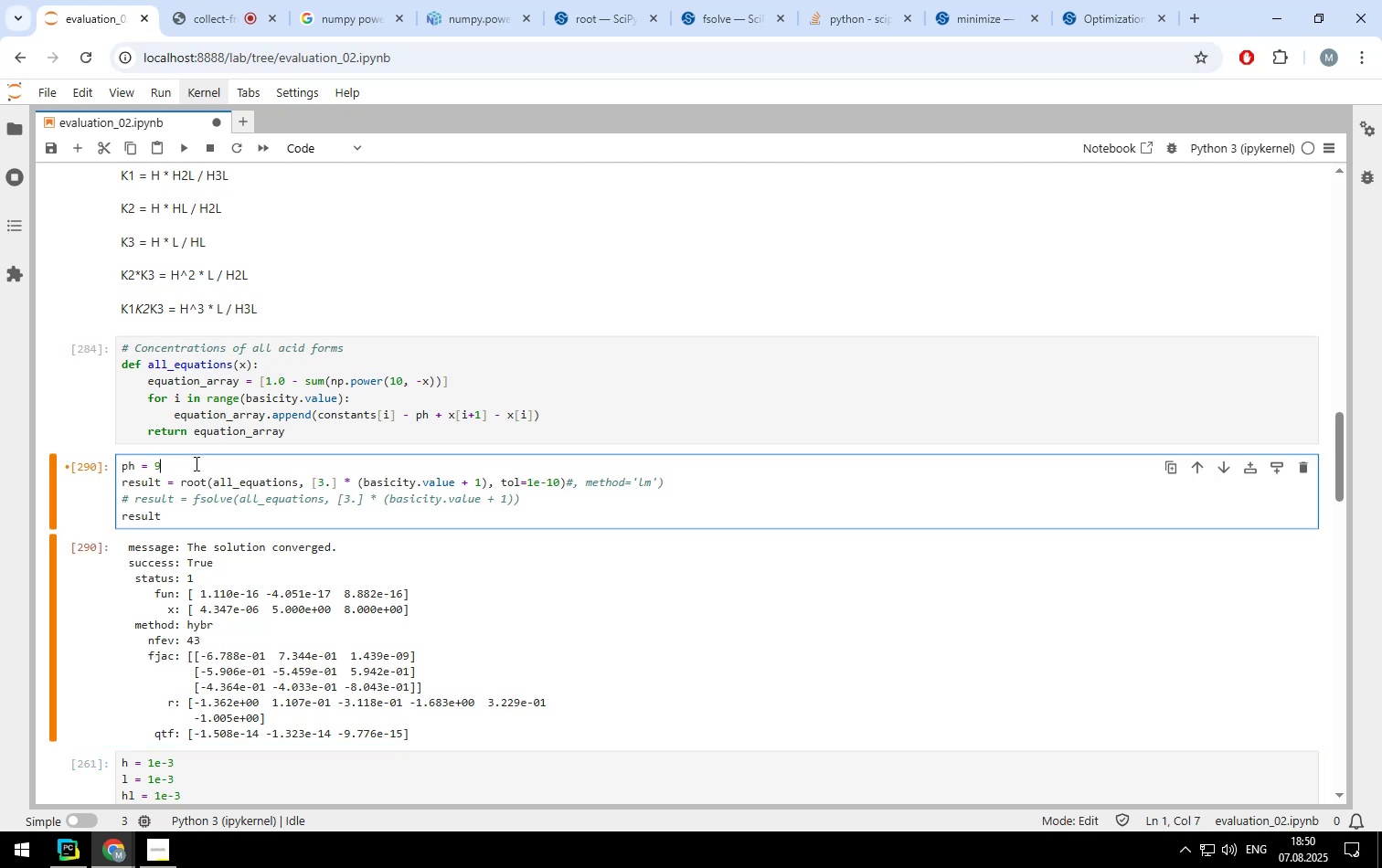 
key(Shift+ShiftLeft)
 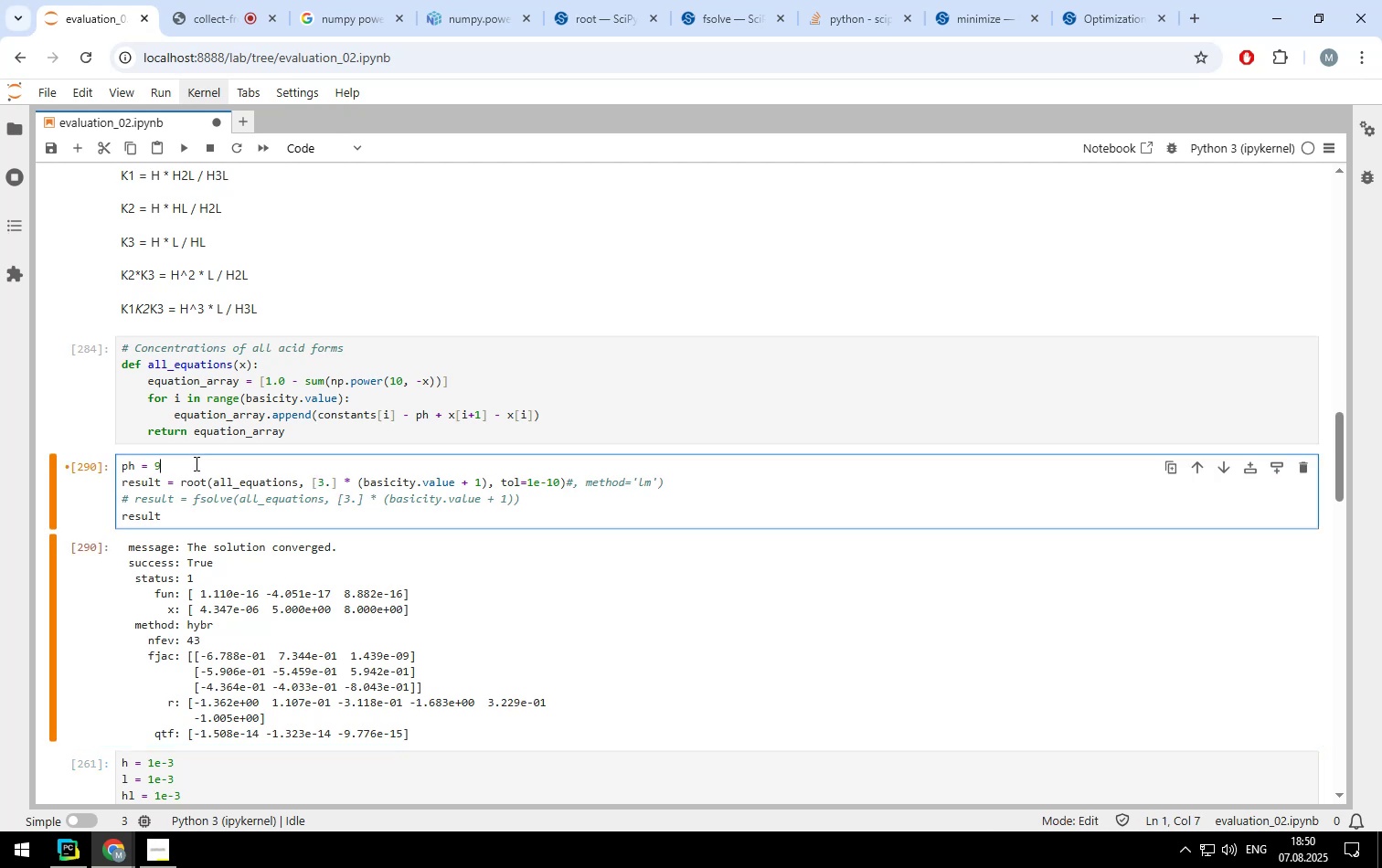 
key(Shift+Enter)
 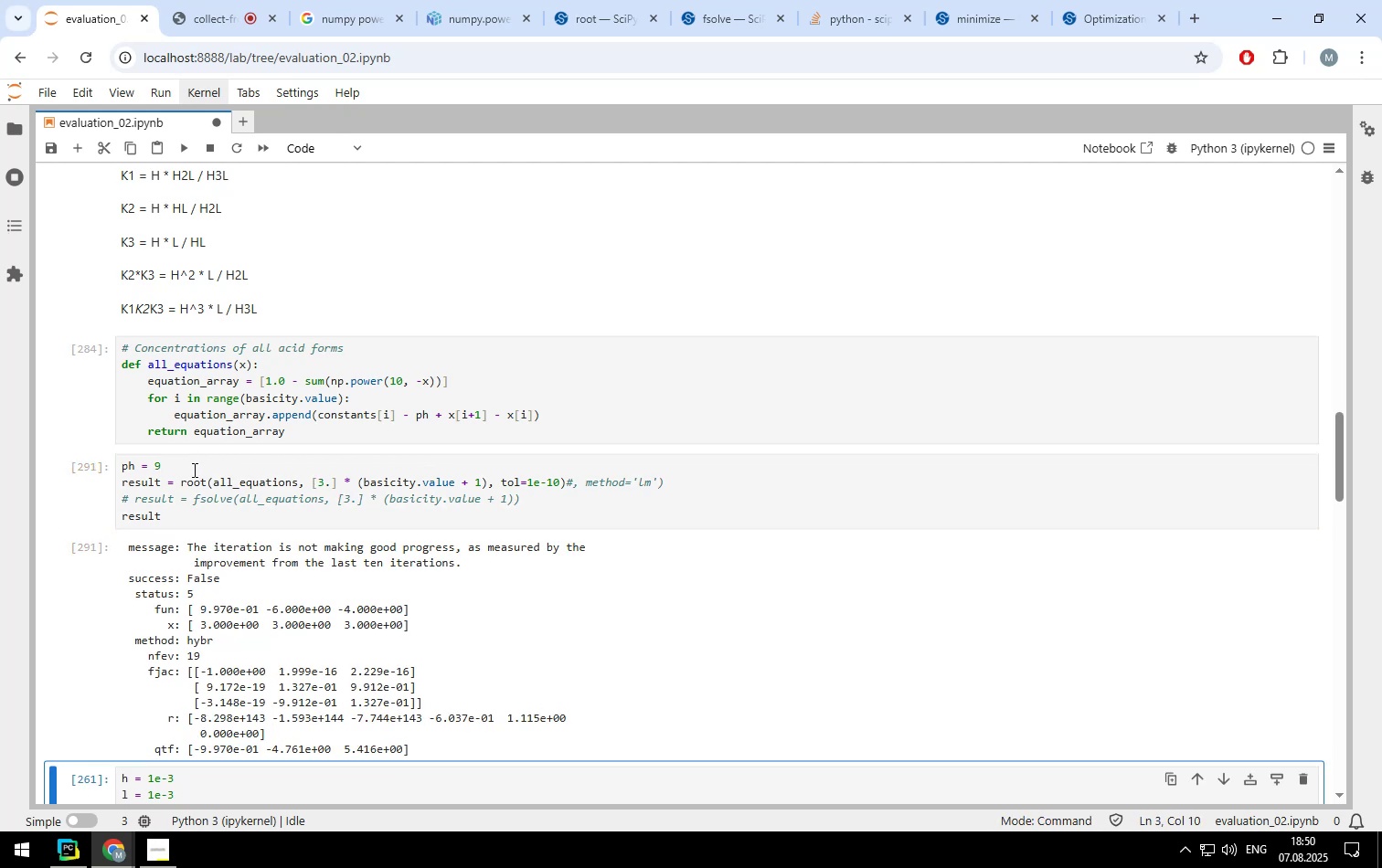 
left_click([193, 470])
 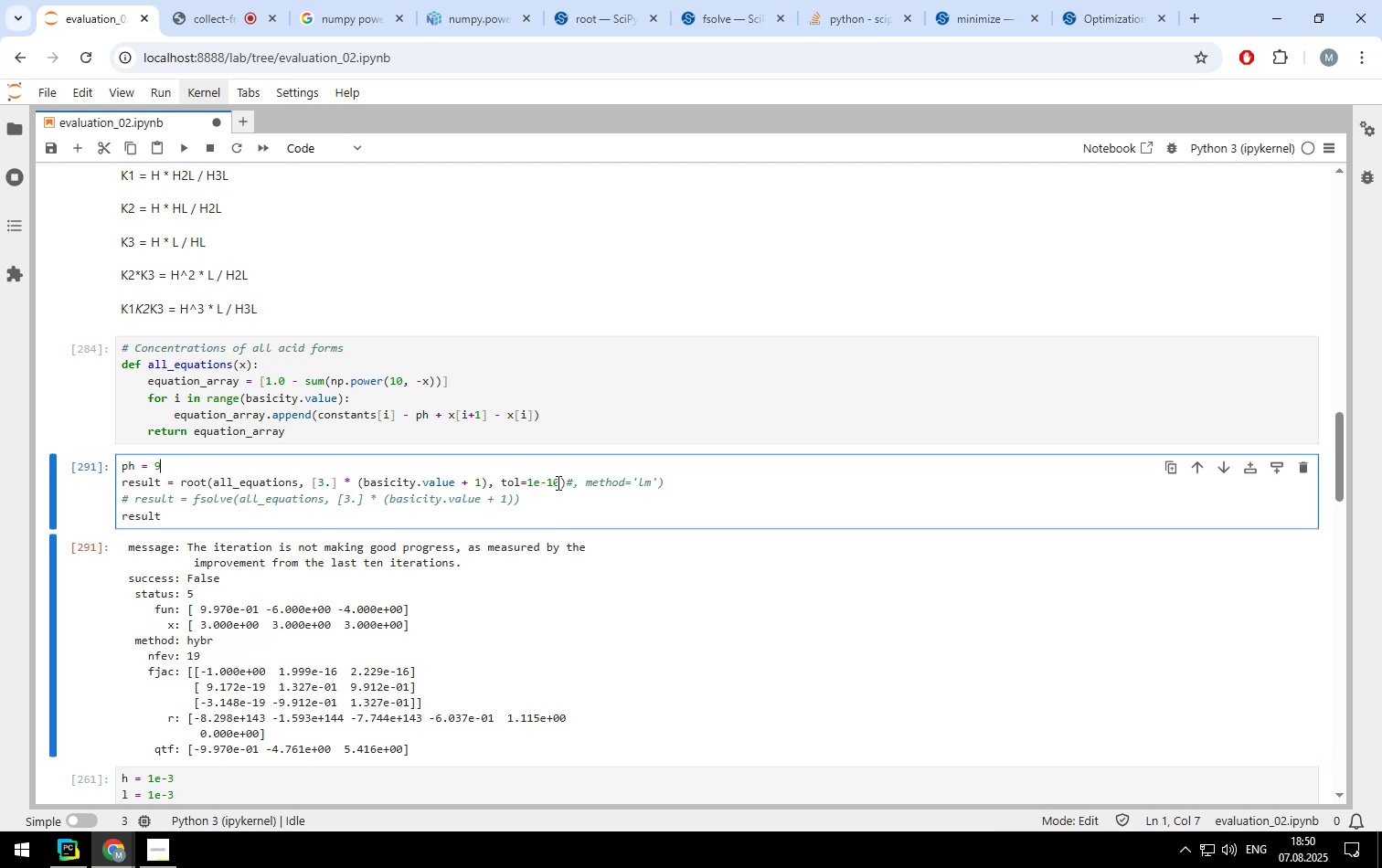 
left_click([573, 482])
 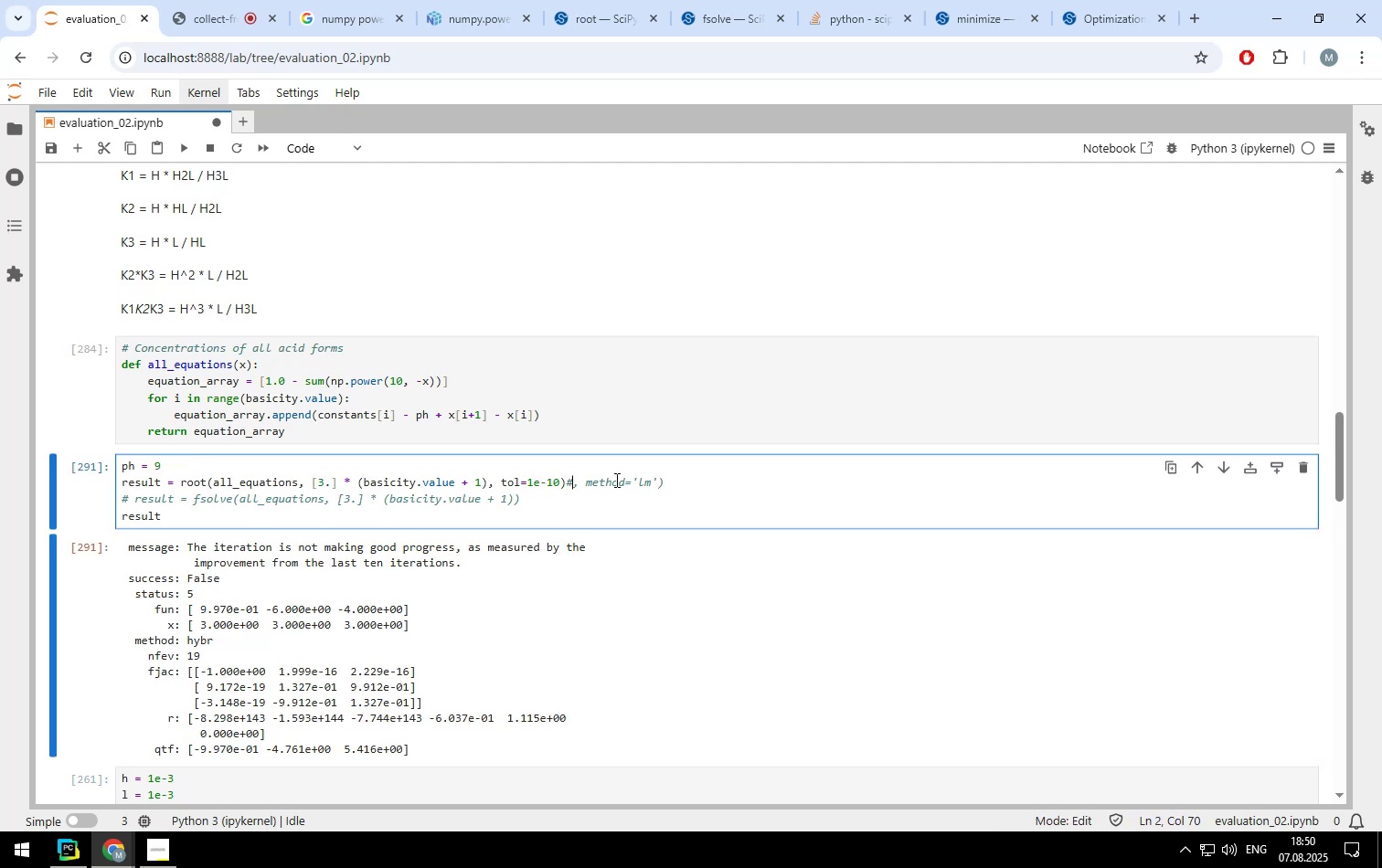 
key(Backspace)
 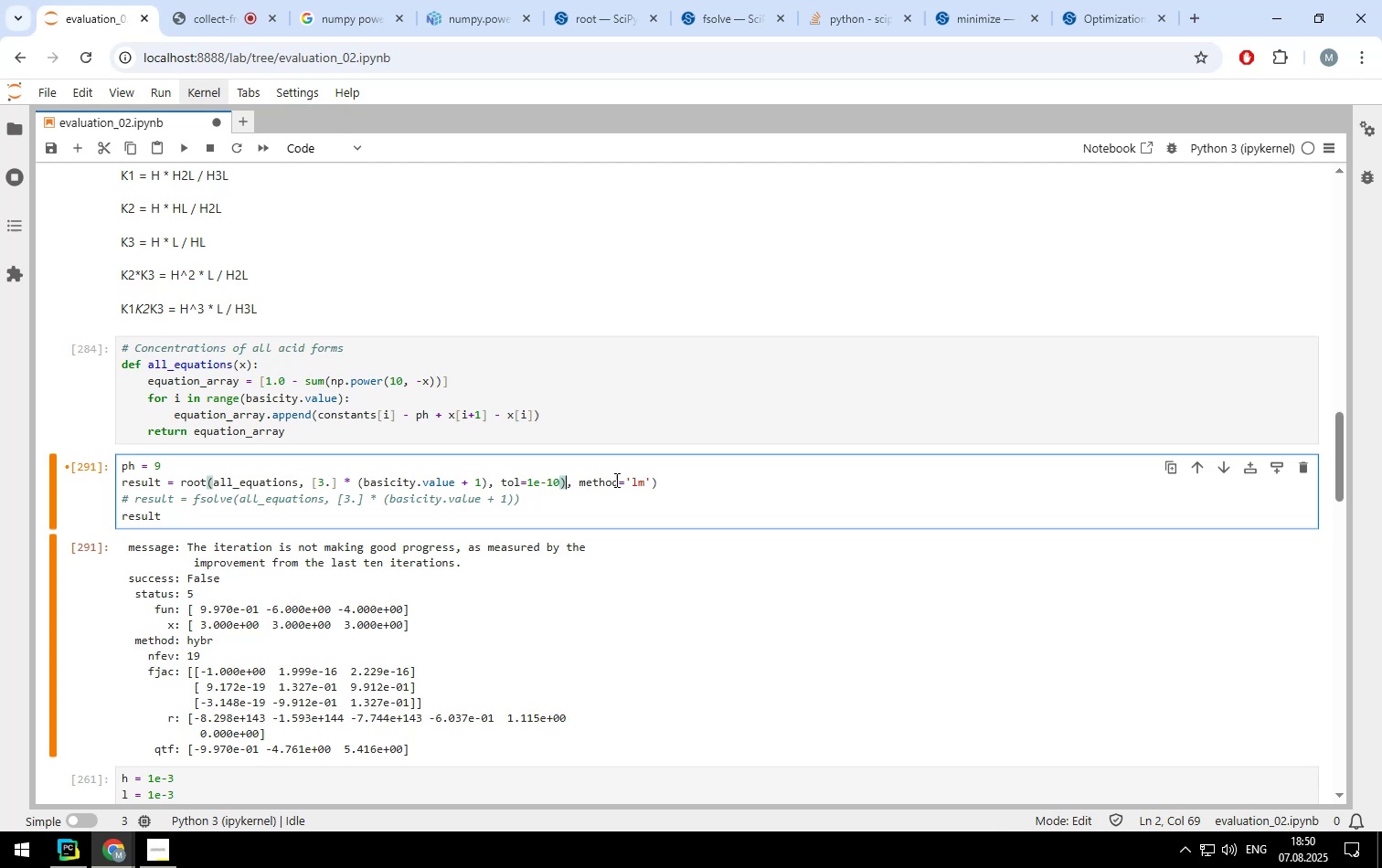 
key(Shift+Enter)
 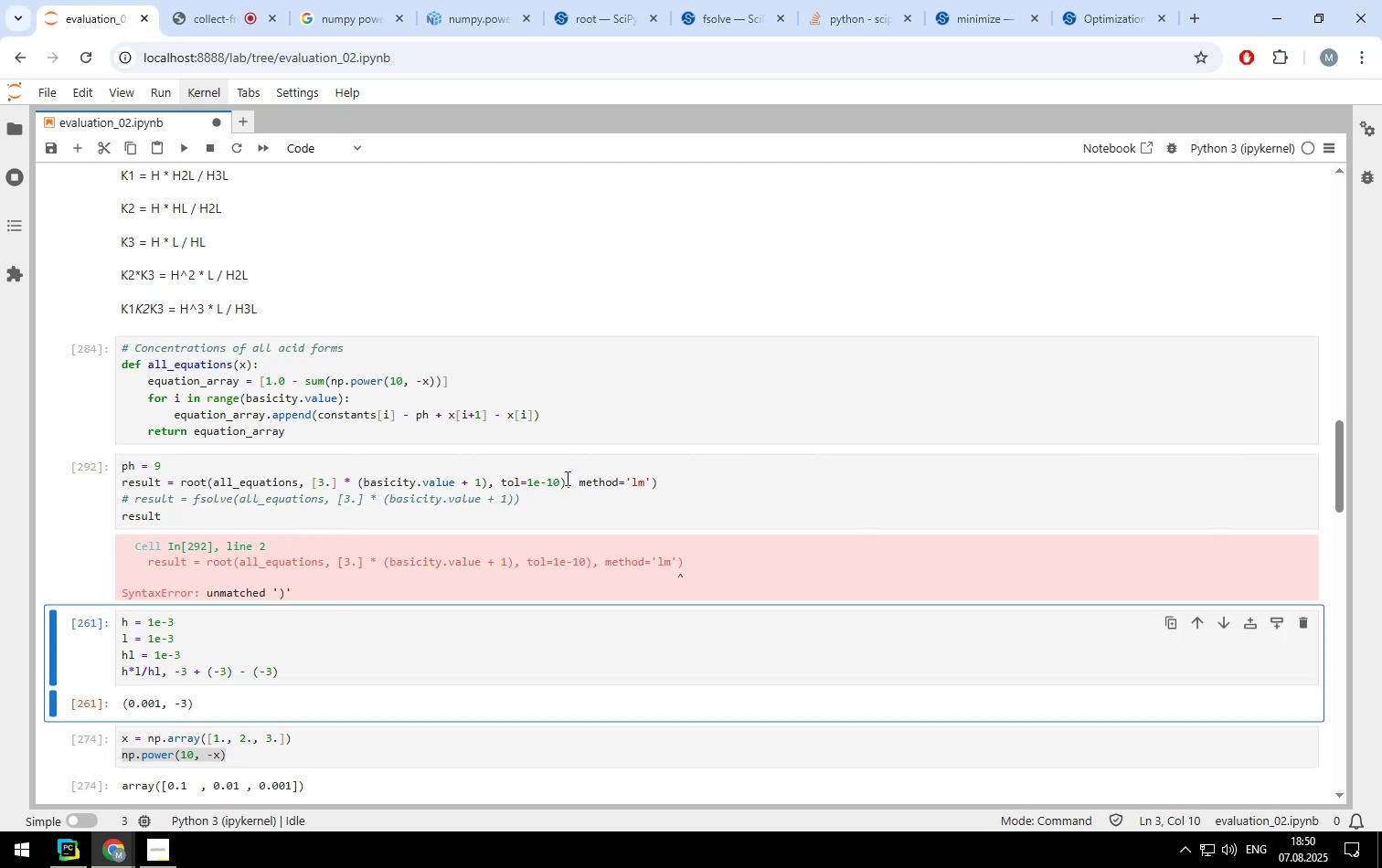 
key(Backspace)
 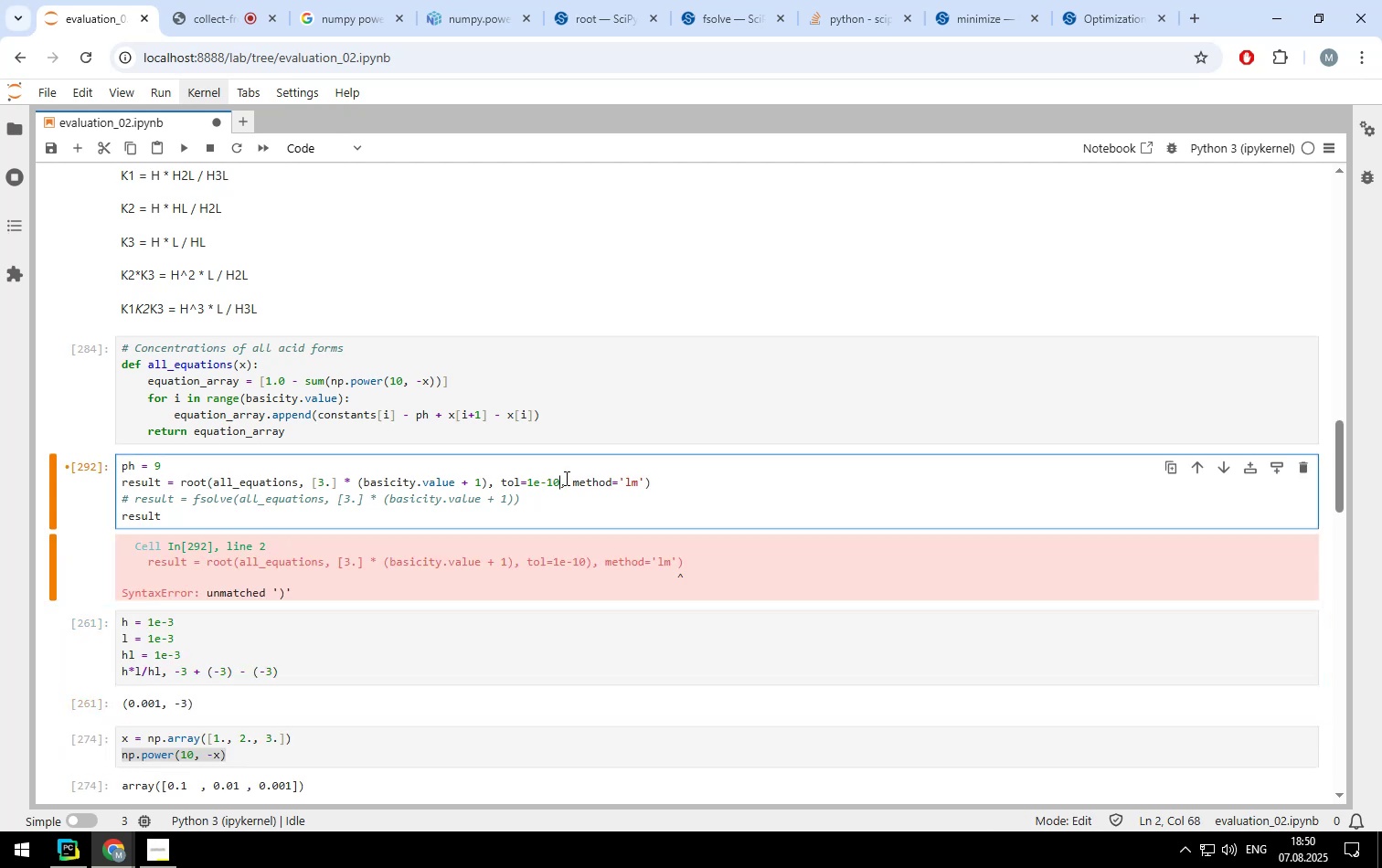 
key(Shift+ShiftLeft)
 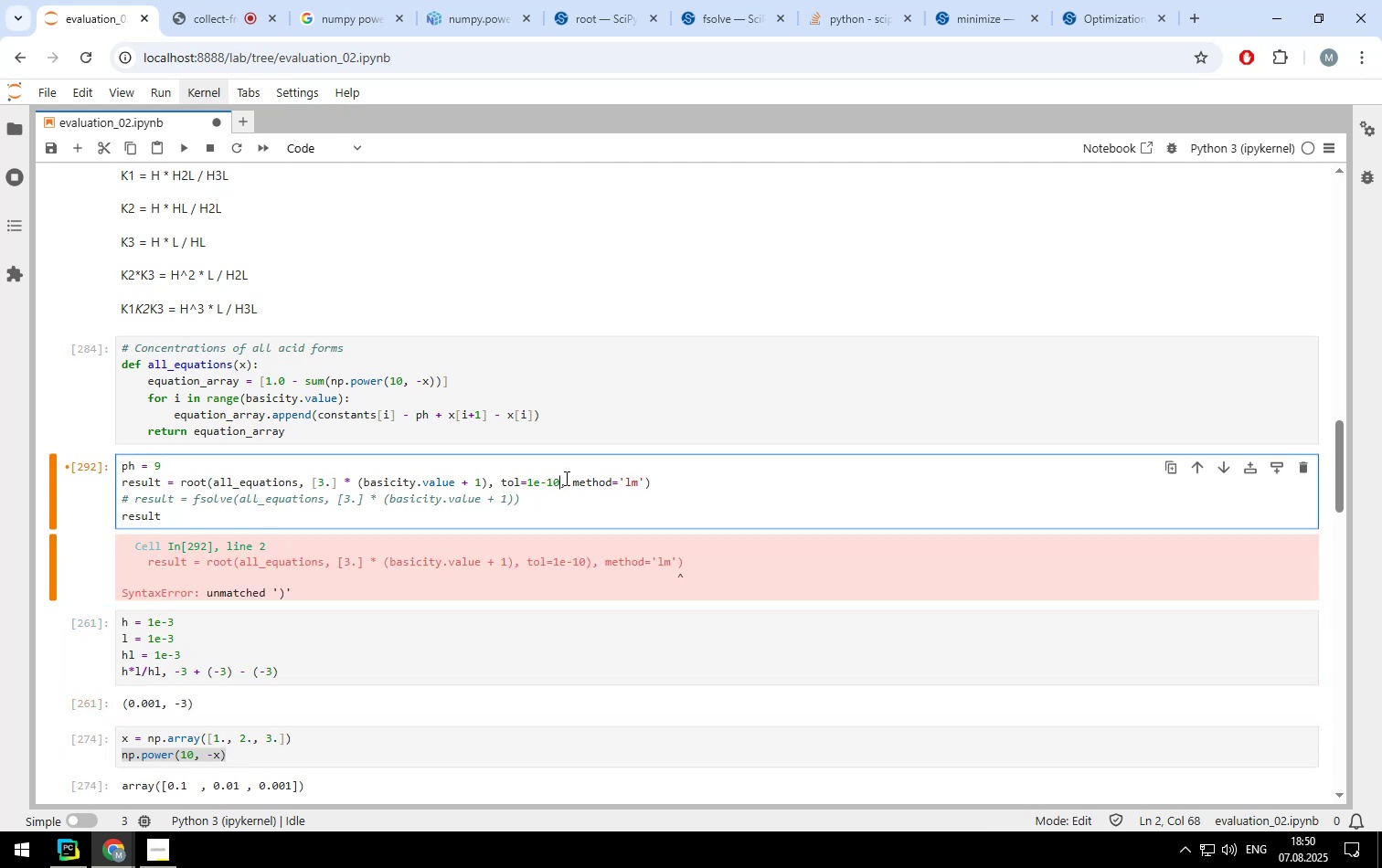 
key(Shift+Enter)
 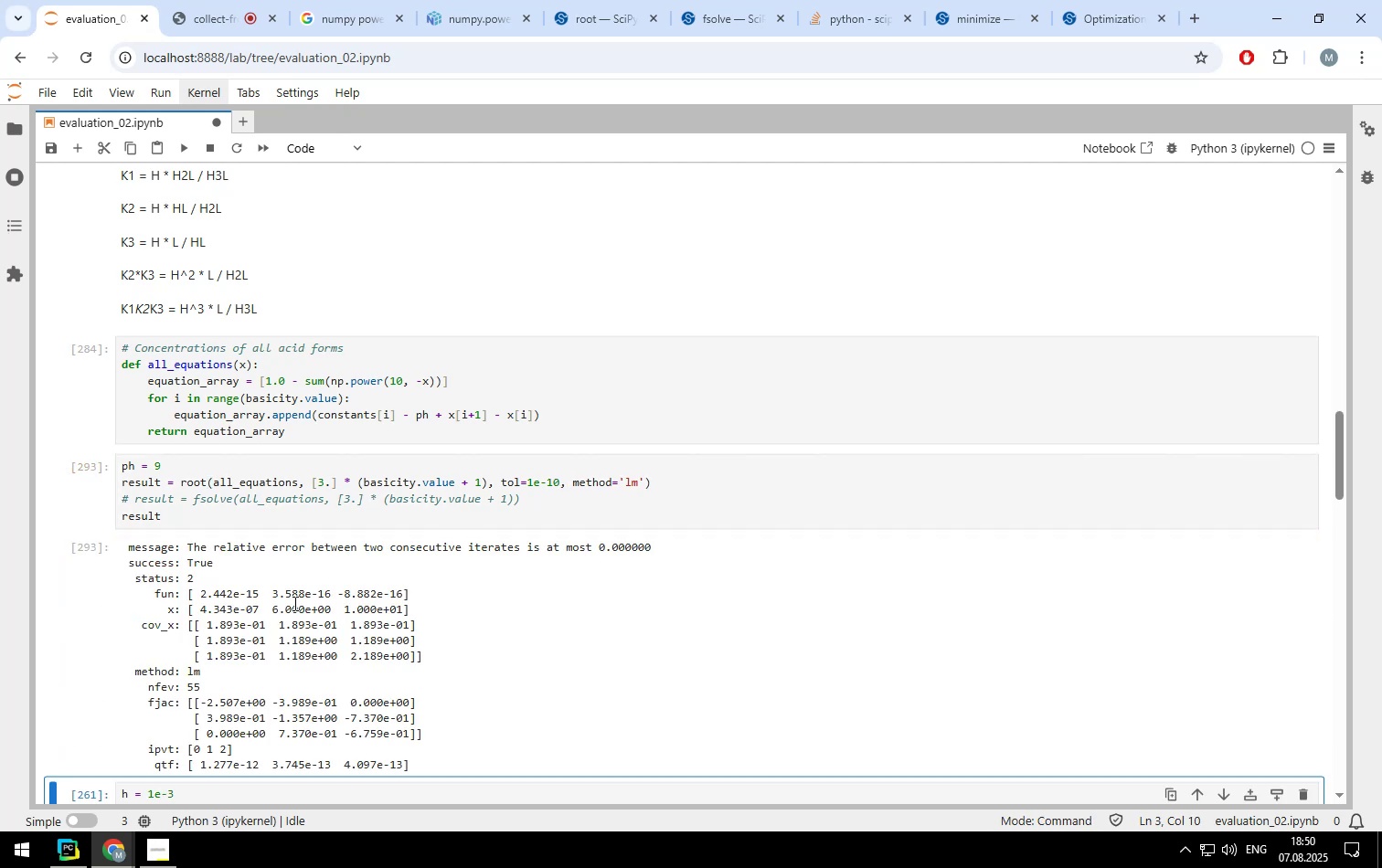 
left_click([182, 463])
 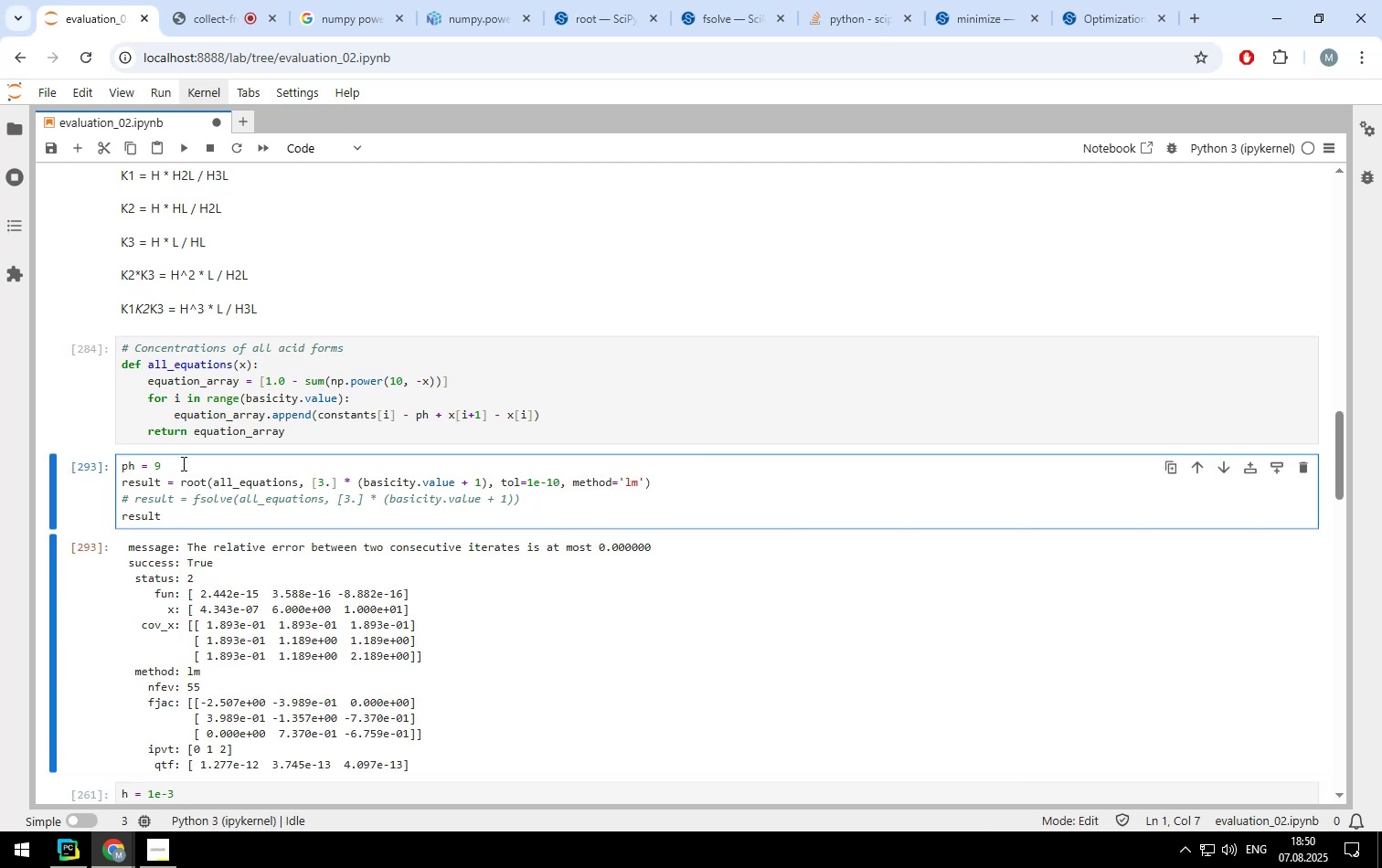 
key(Backspace)
 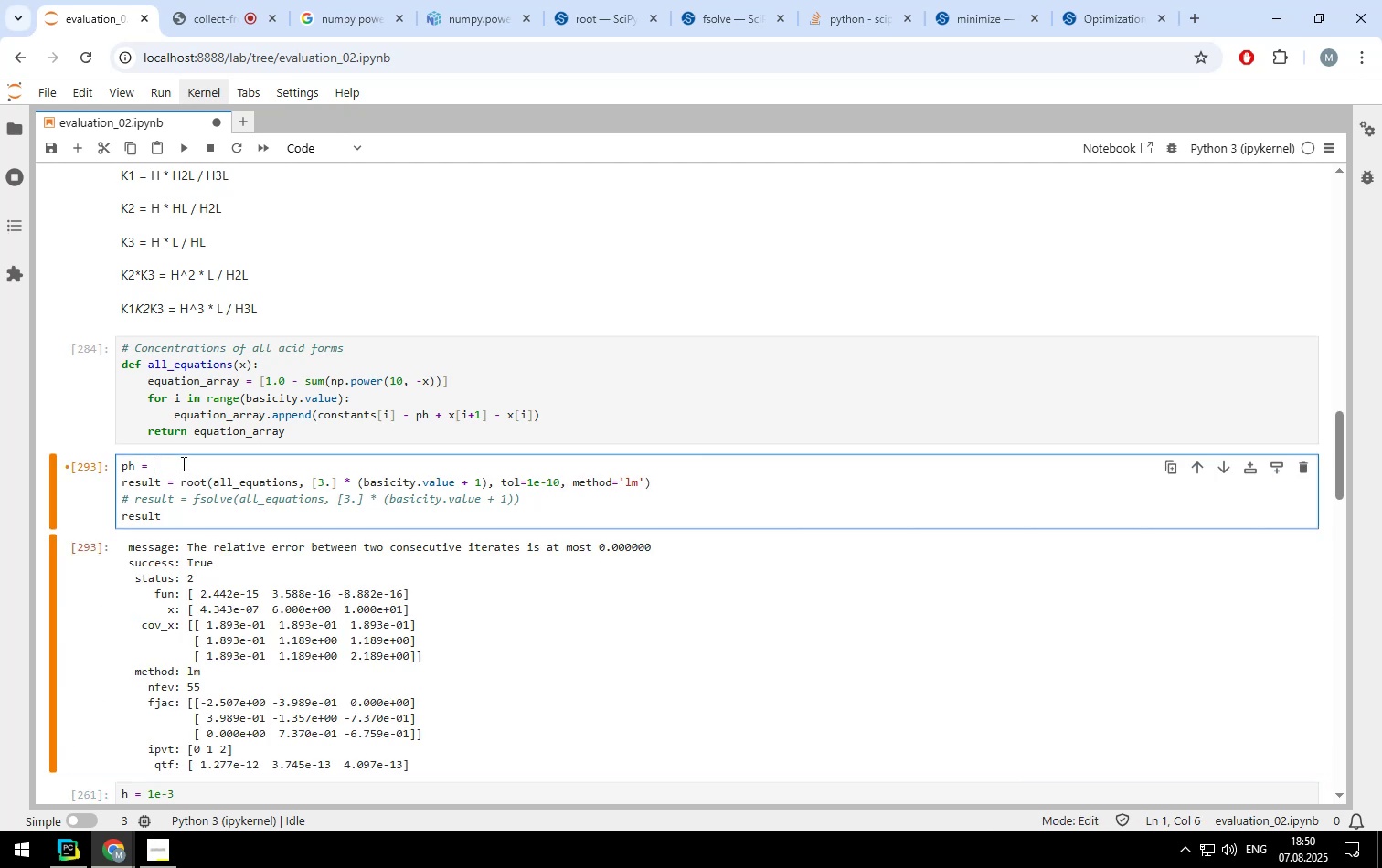 
key(2)
 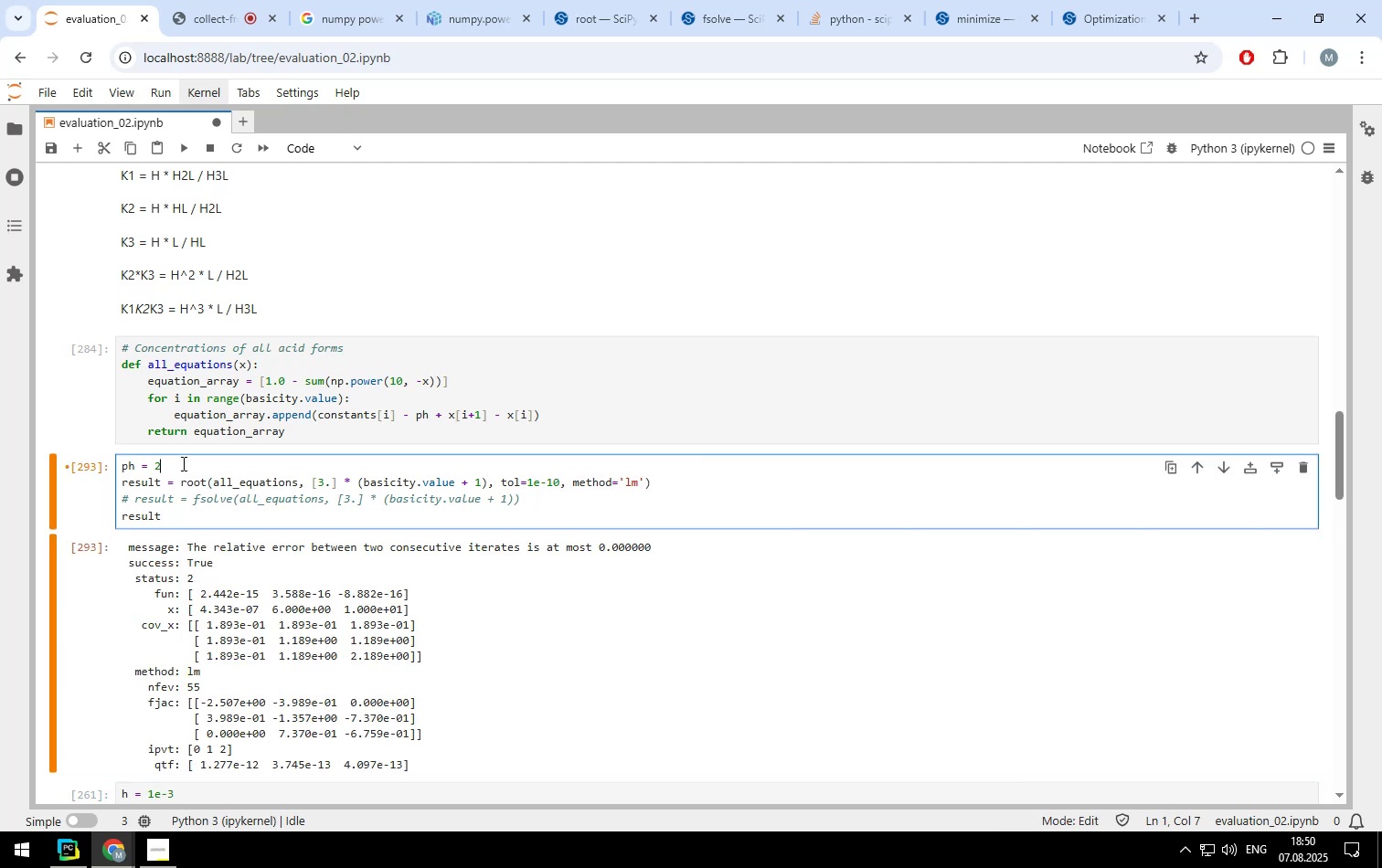 
key(Shift+ShiftLeft)
 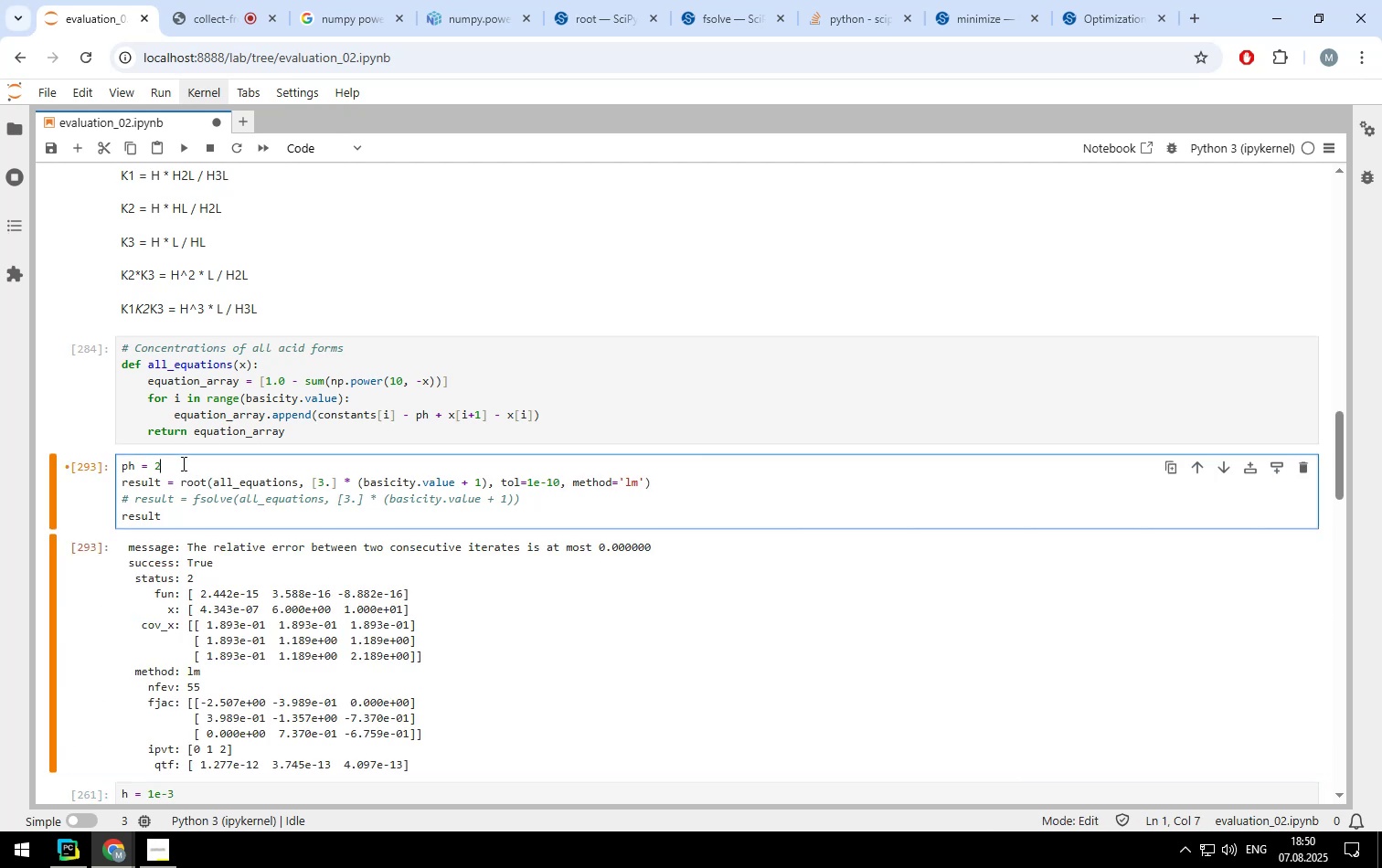 
key(Shift+Enter)
 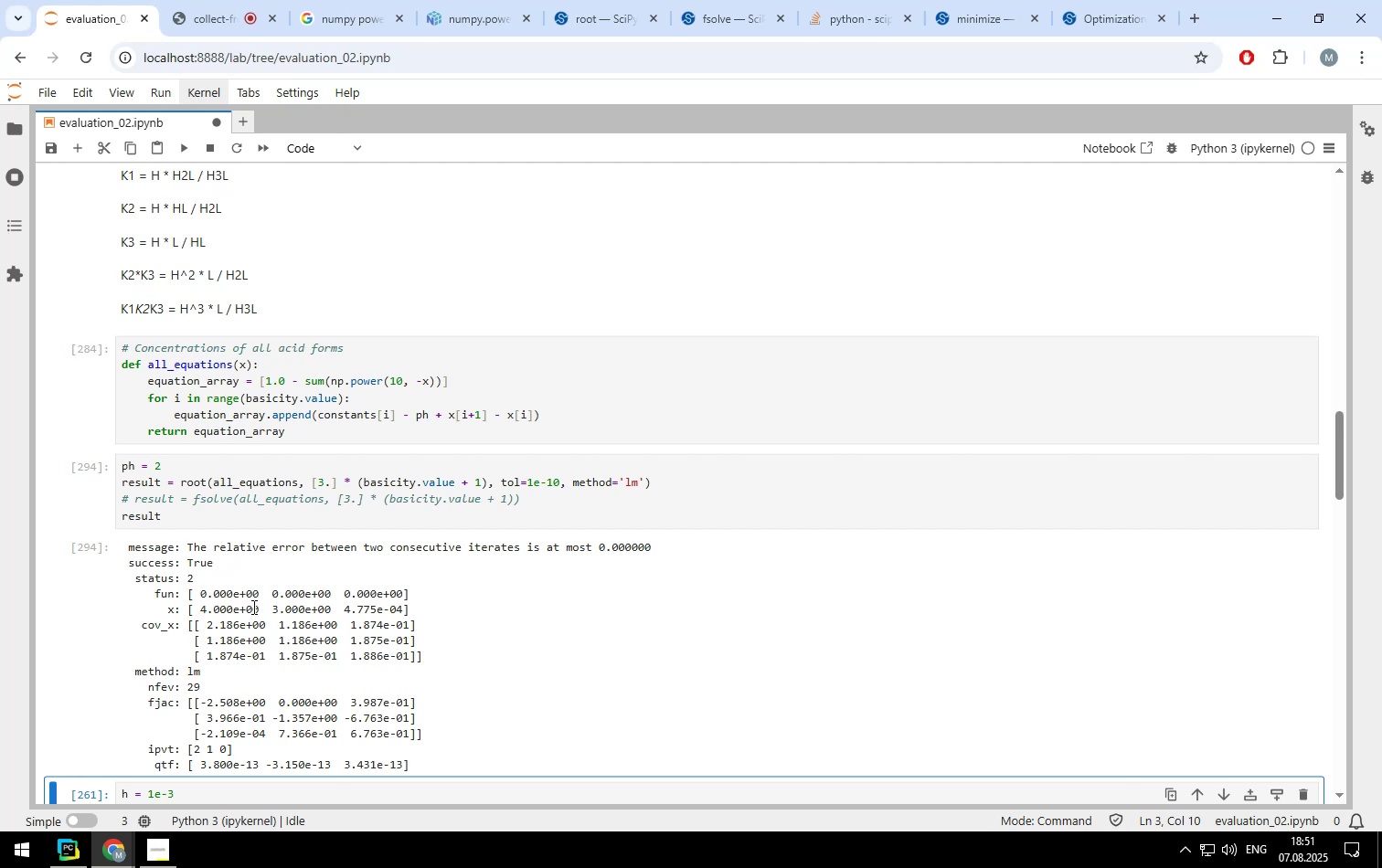 
left_click([163, 467])
 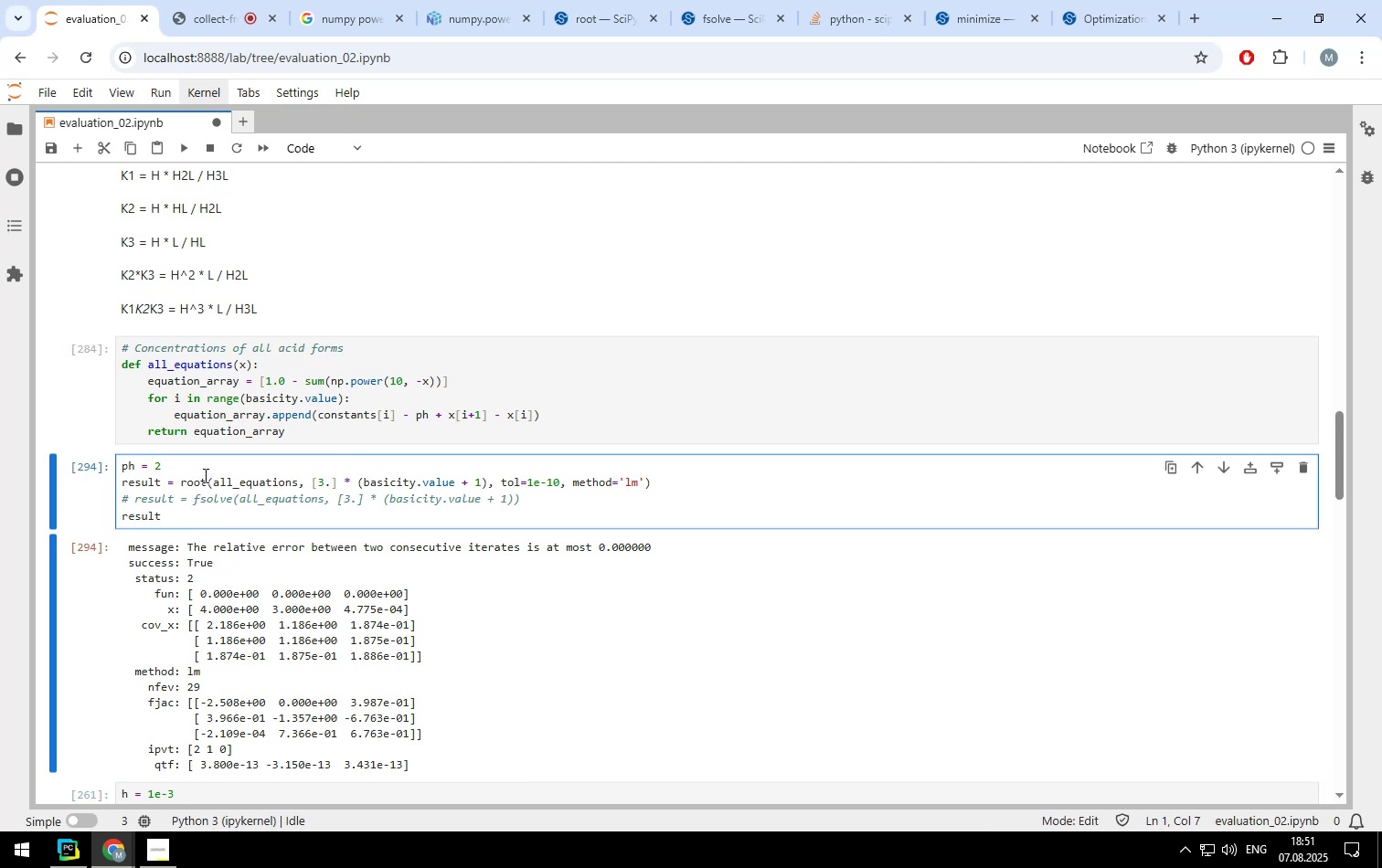 
key(Backspace)
 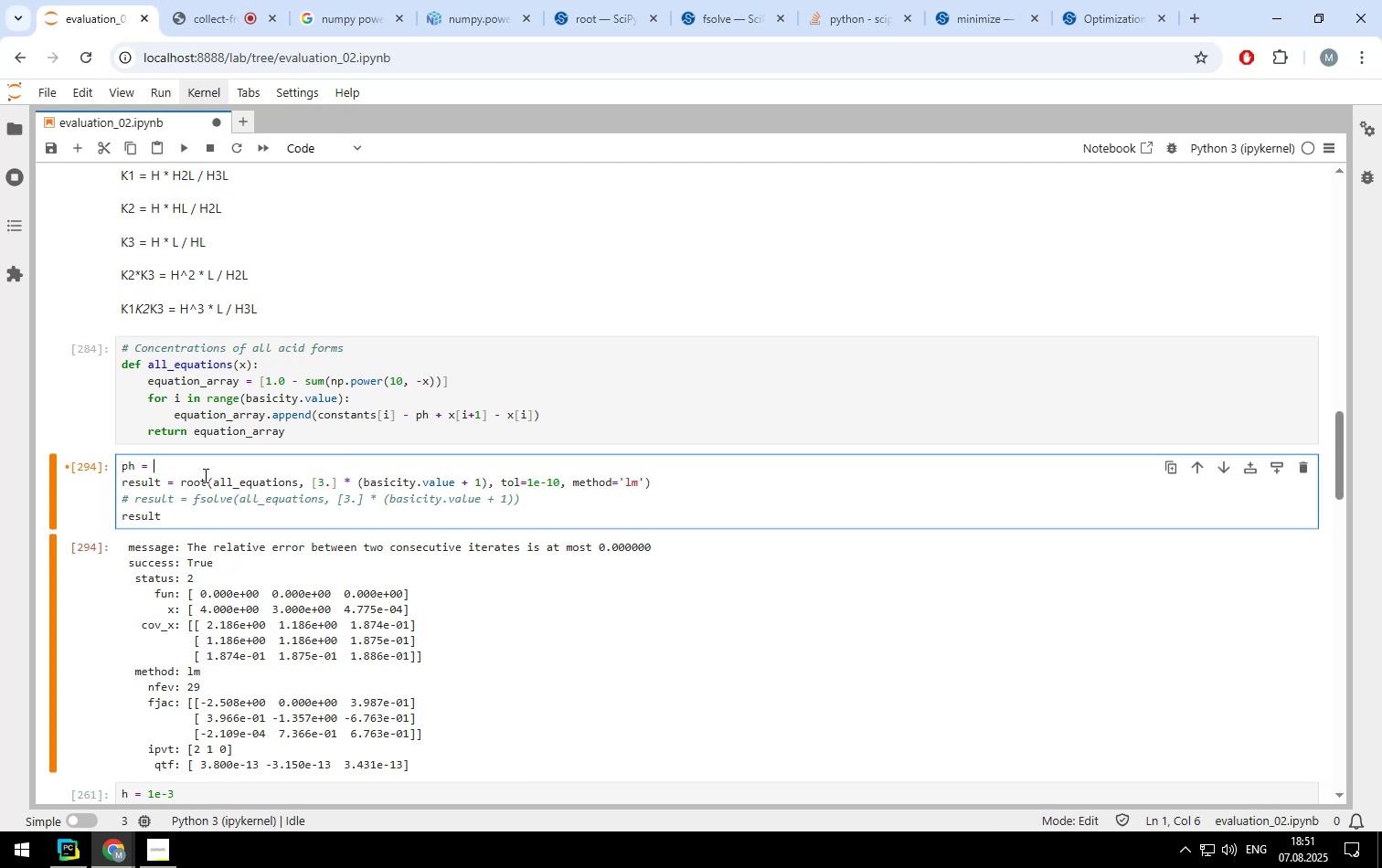 
key(1)
 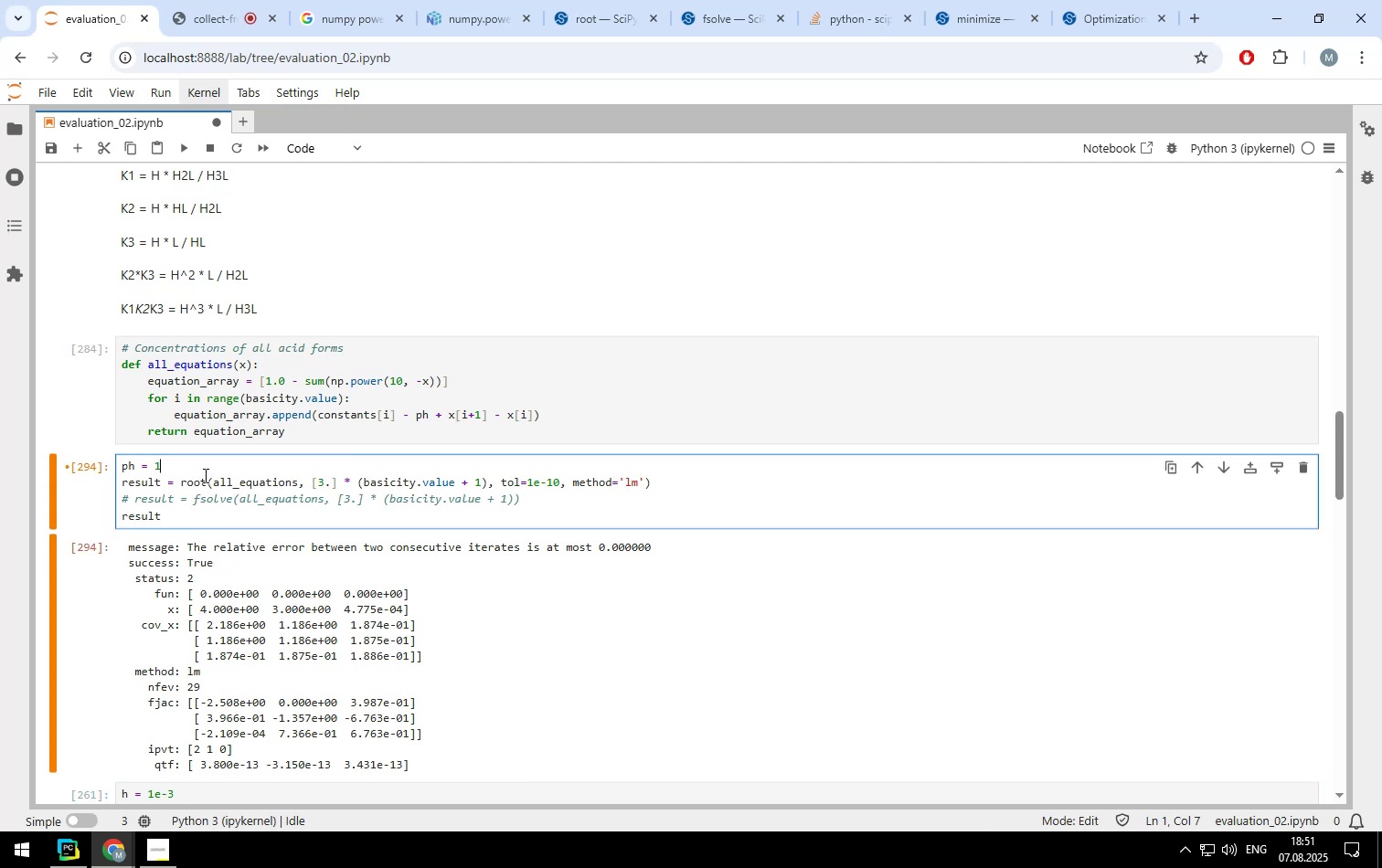 
key(Shift+ShiftLeft)
 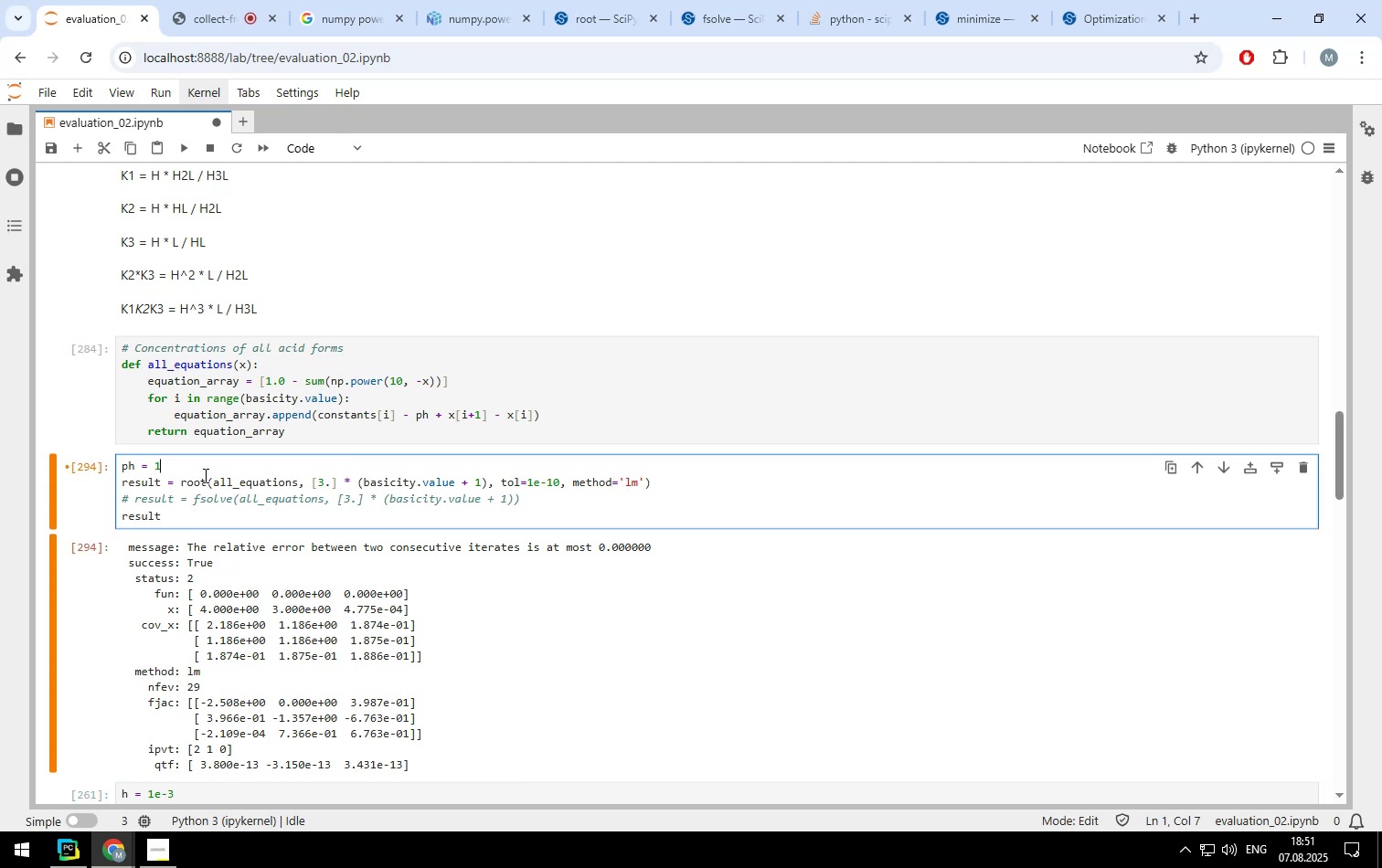 
key(Shift+Enter)
 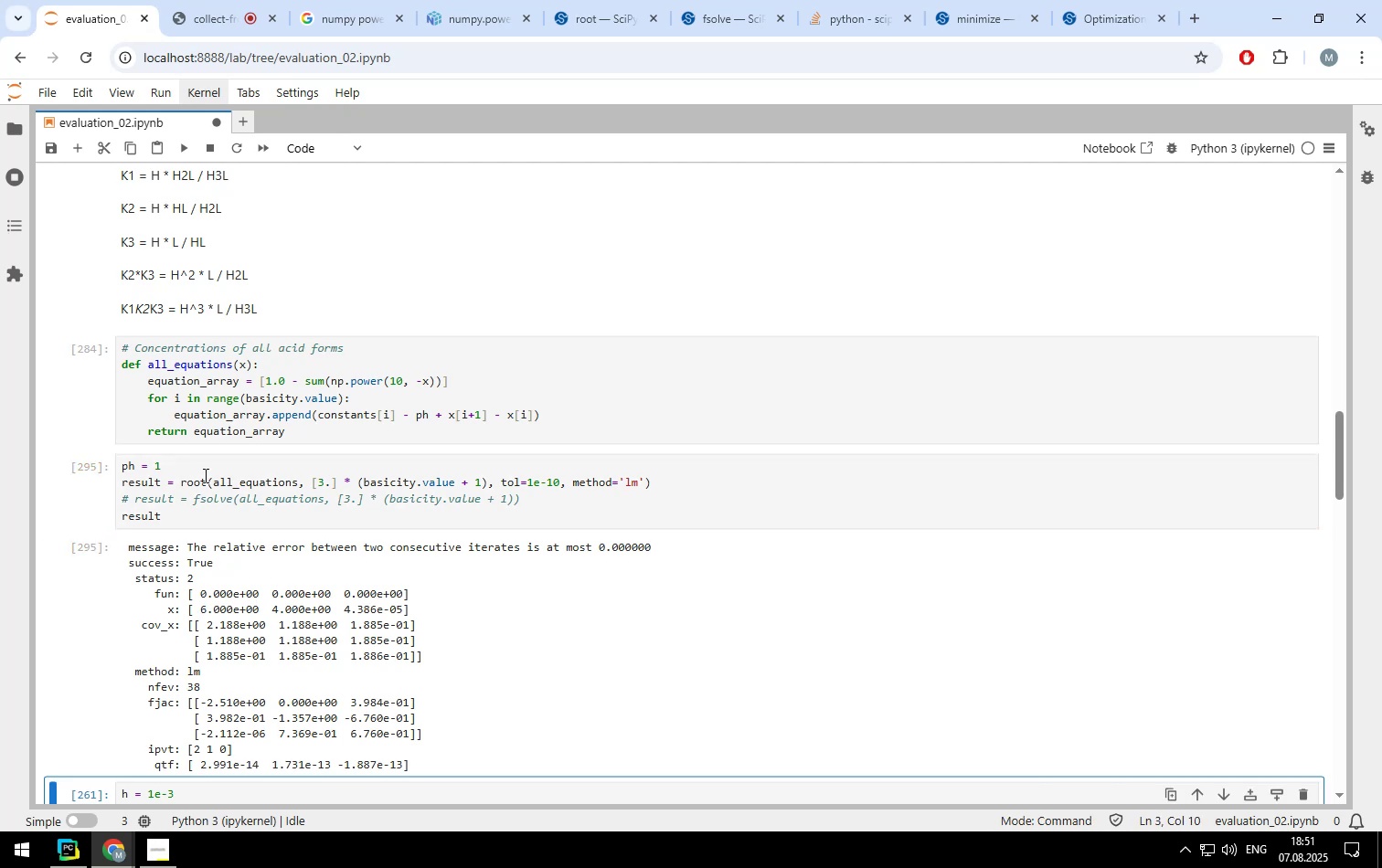 
left_click([203, 470])
 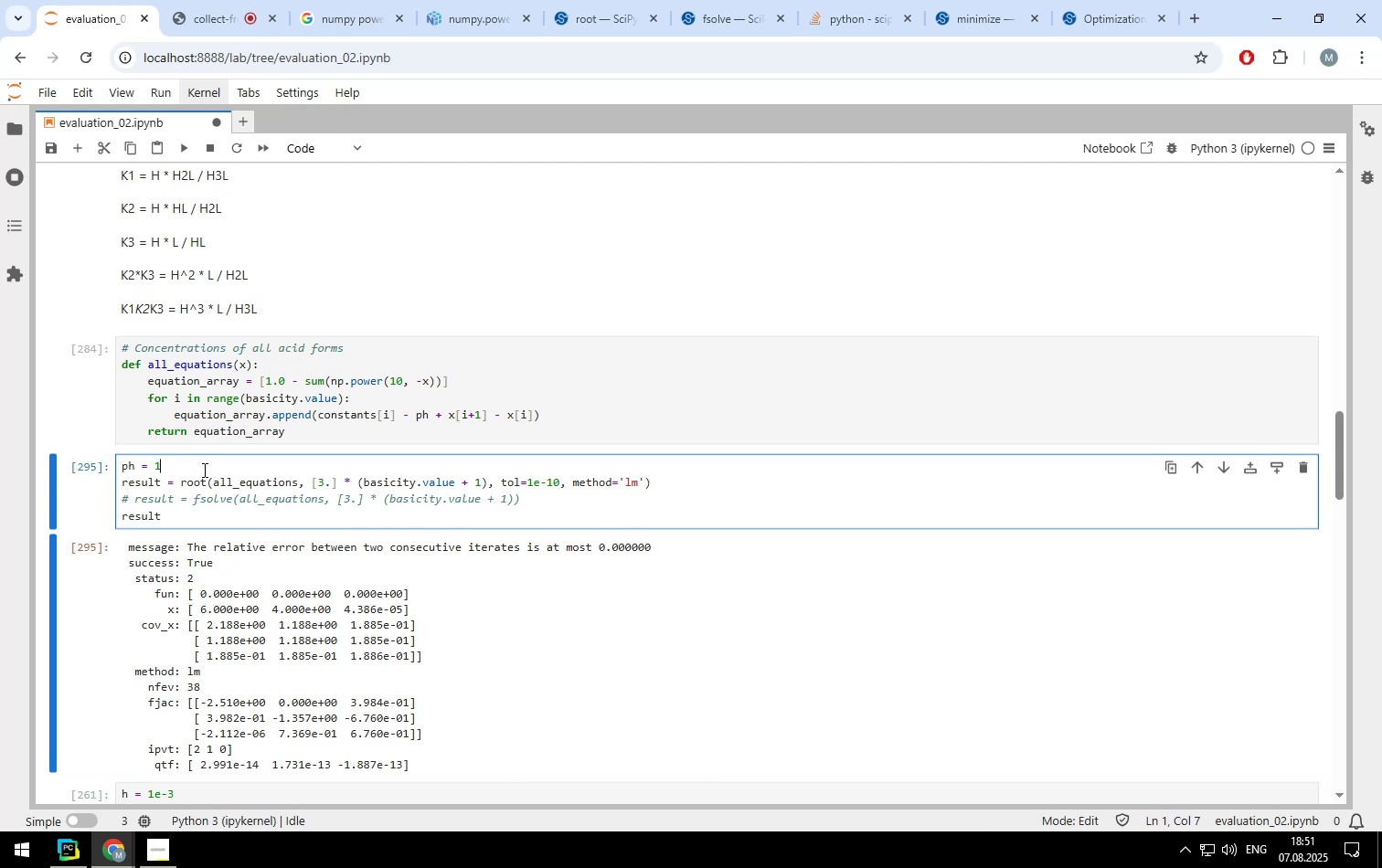 
key(Backspace)
 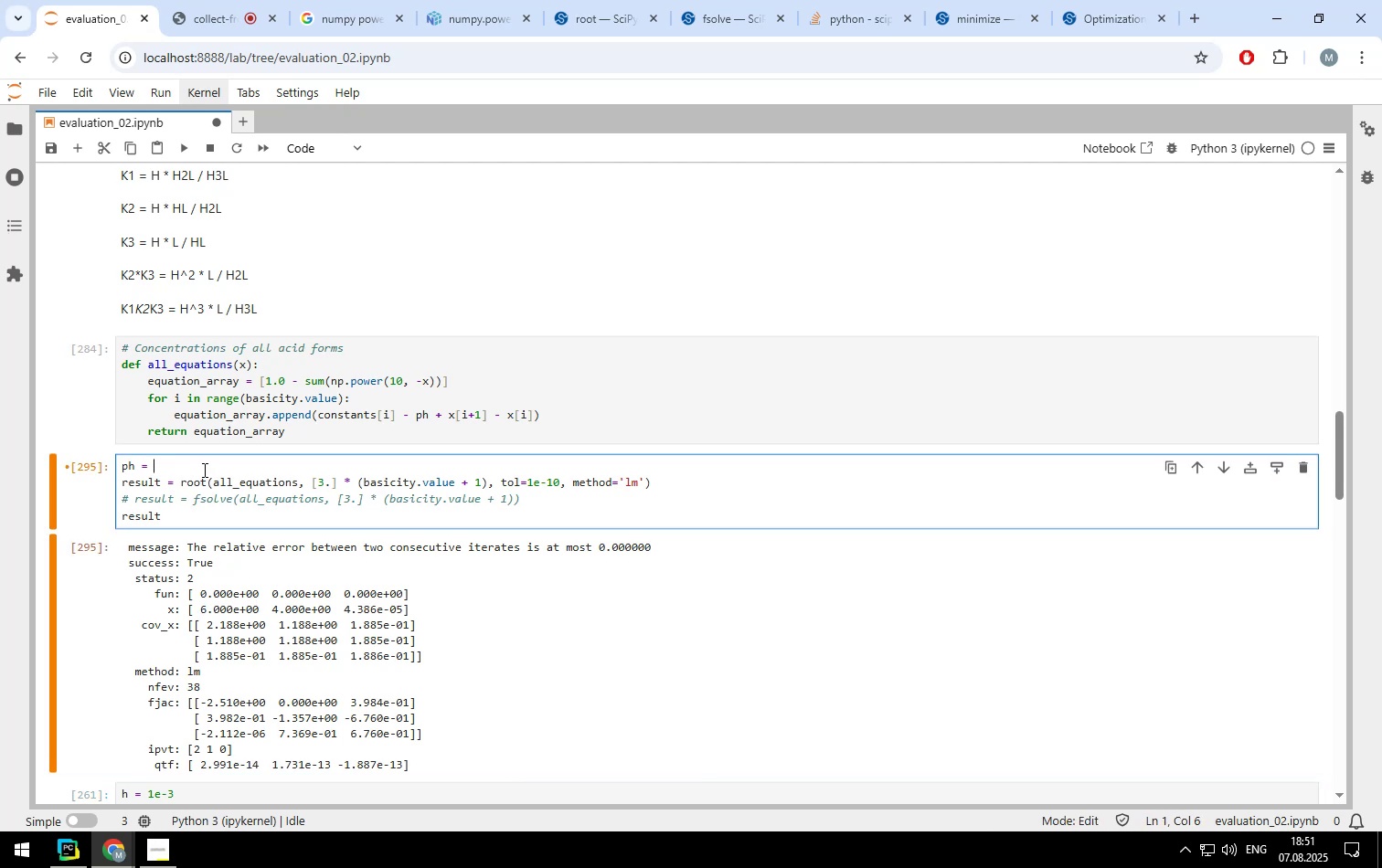 
key(0)
 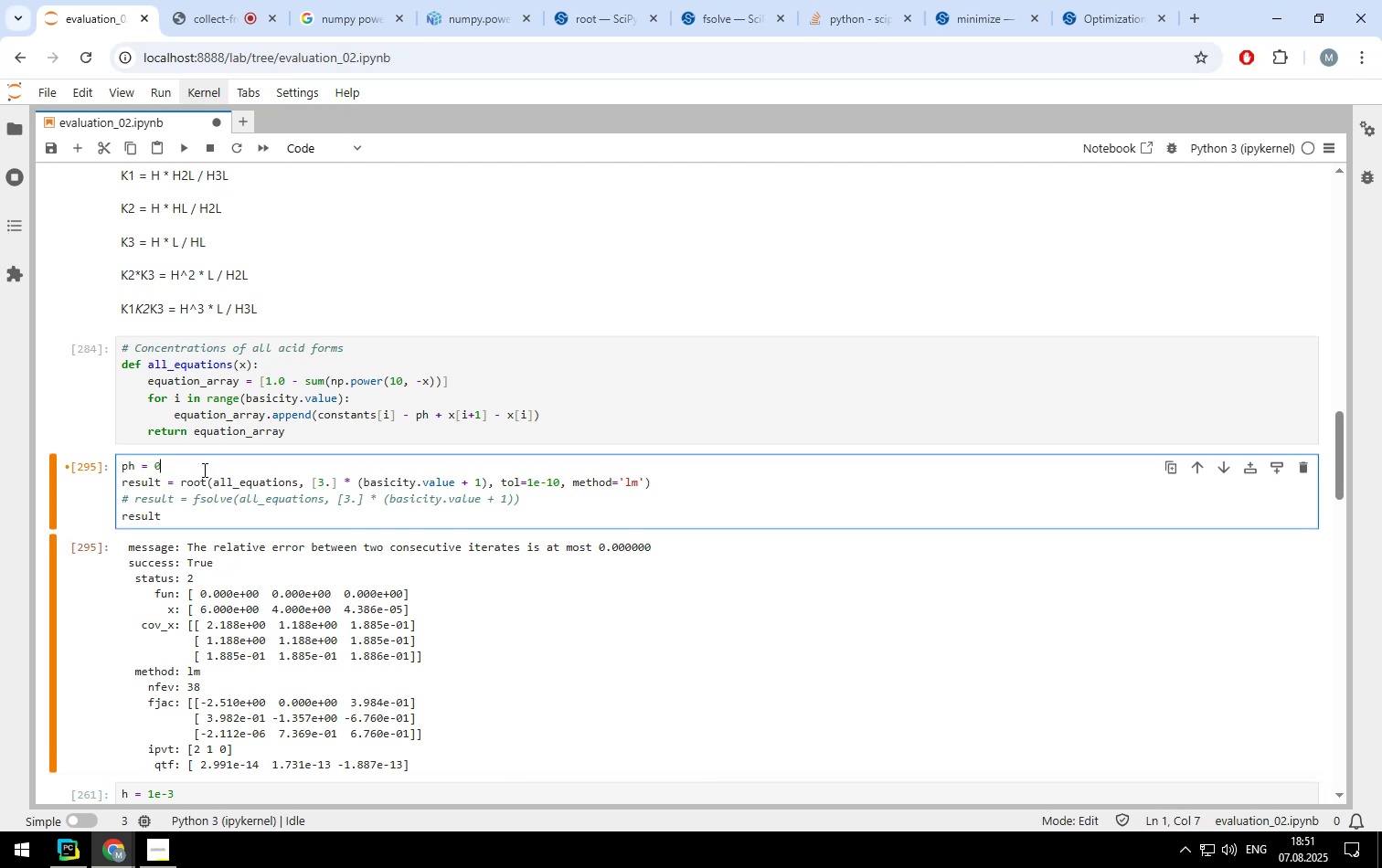 
key(Shift+ShiftLeft)
 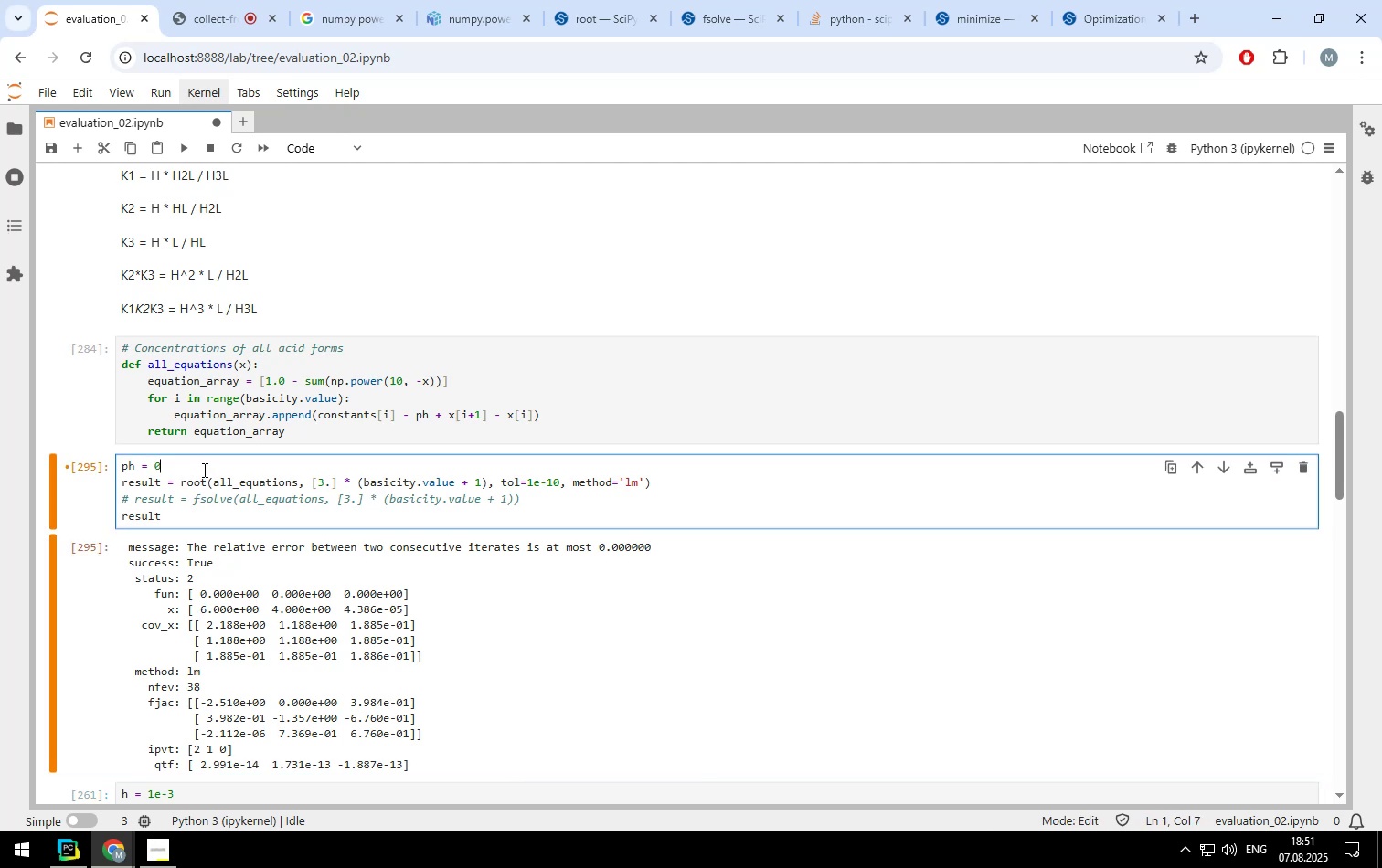 
key(Shift+Enter)
 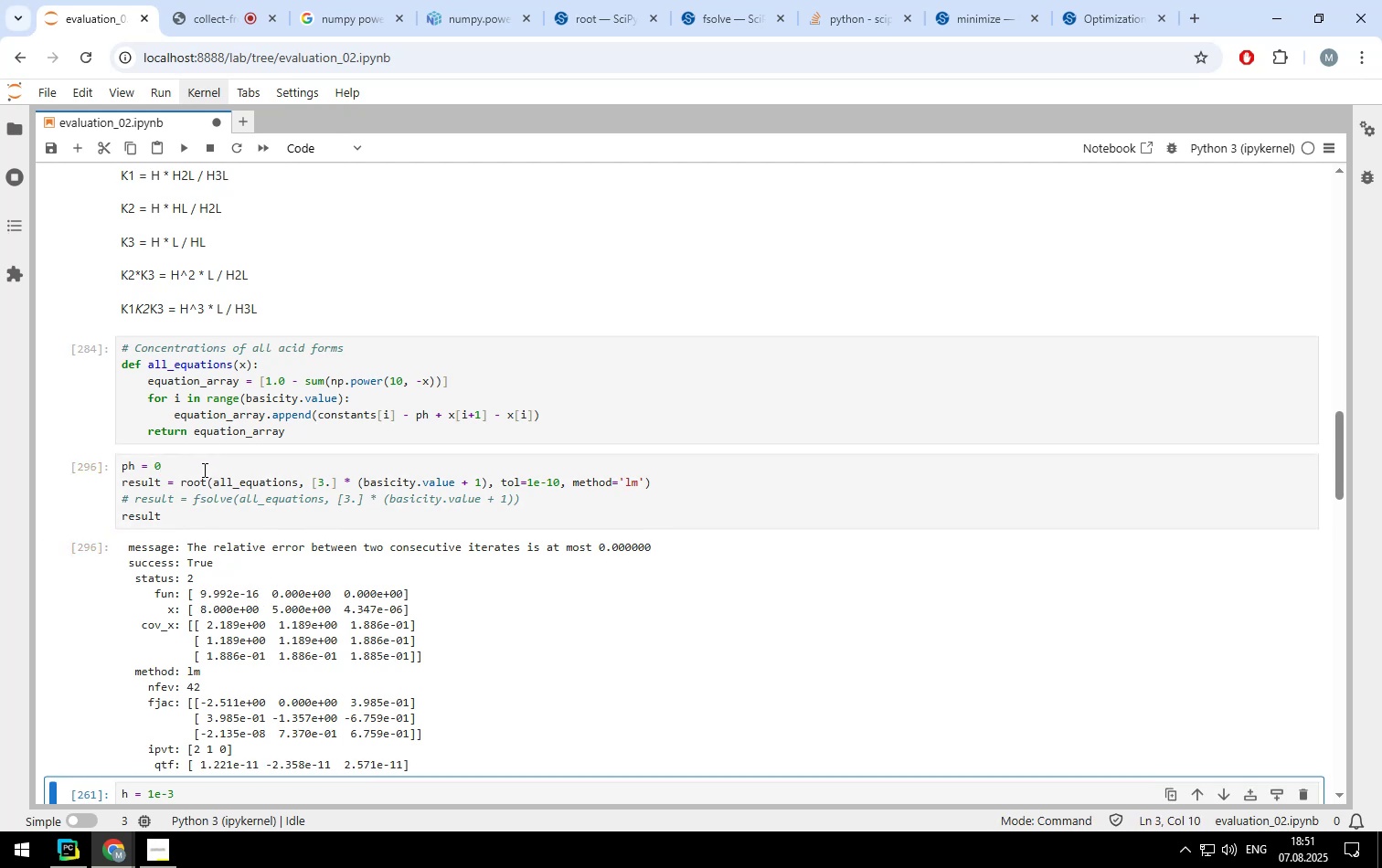 
left_click([203, 470])
 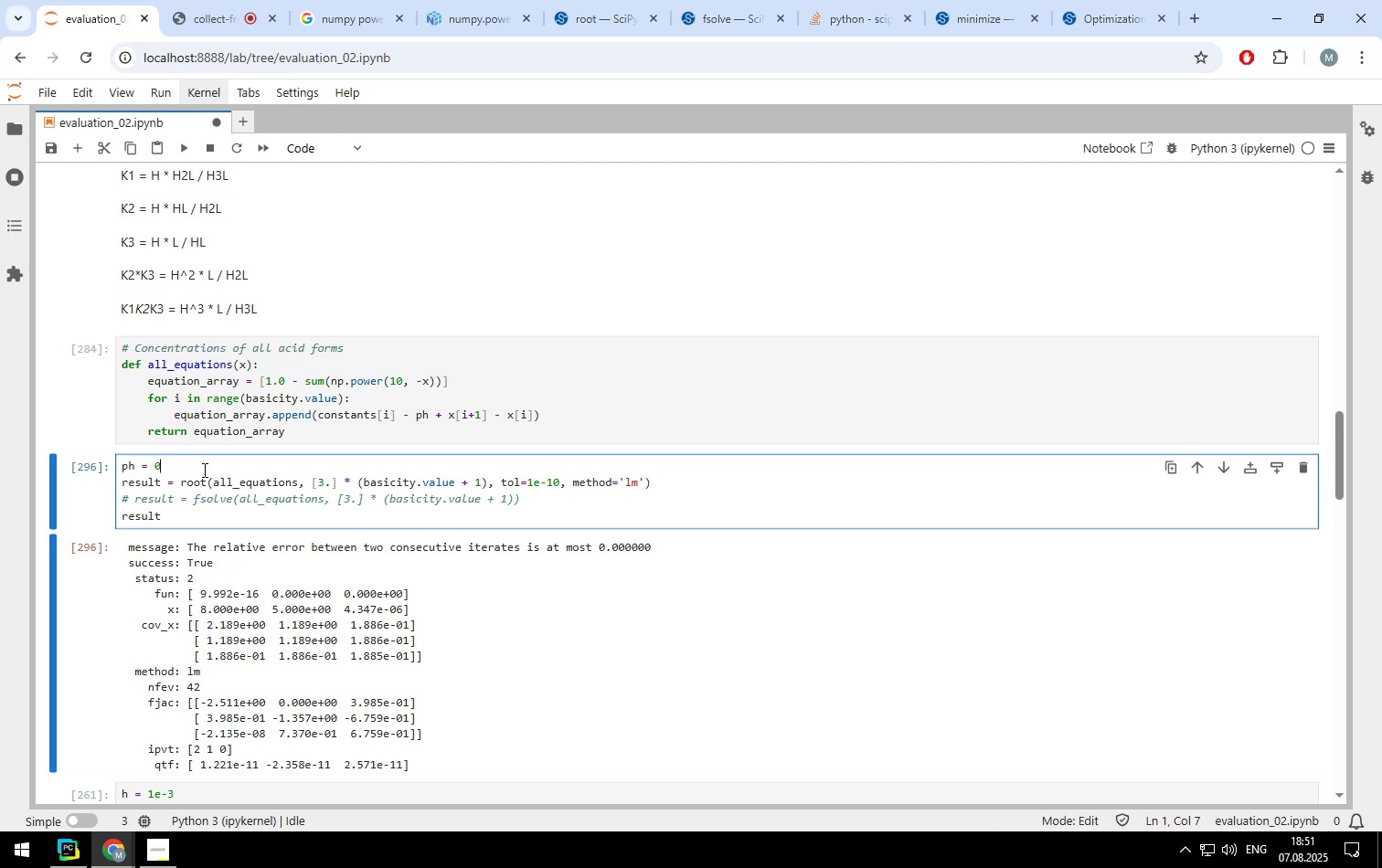 
key(Backspace)
type(10)
 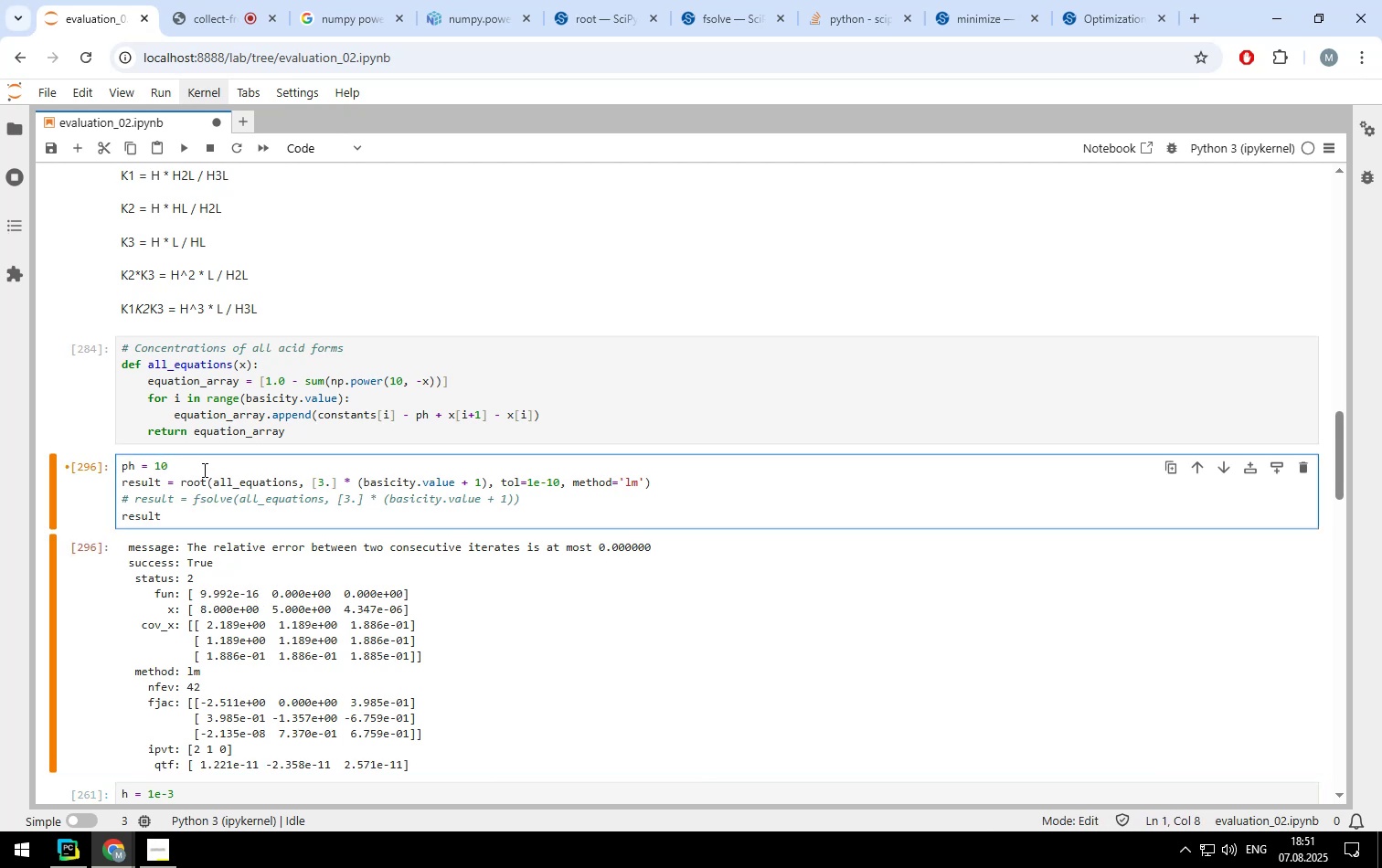 
key(Shift+Enter)
 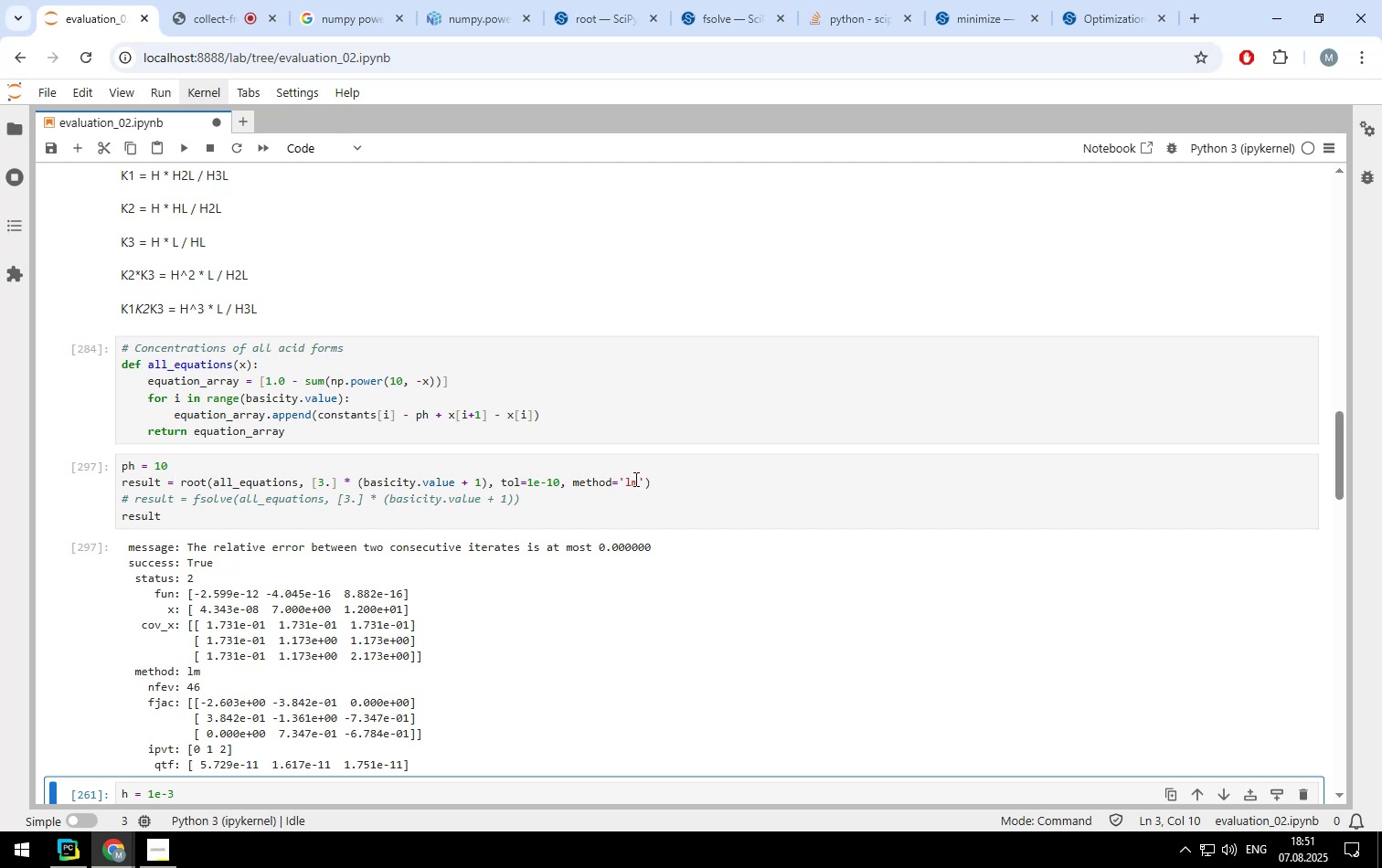 
wait(10.72)
 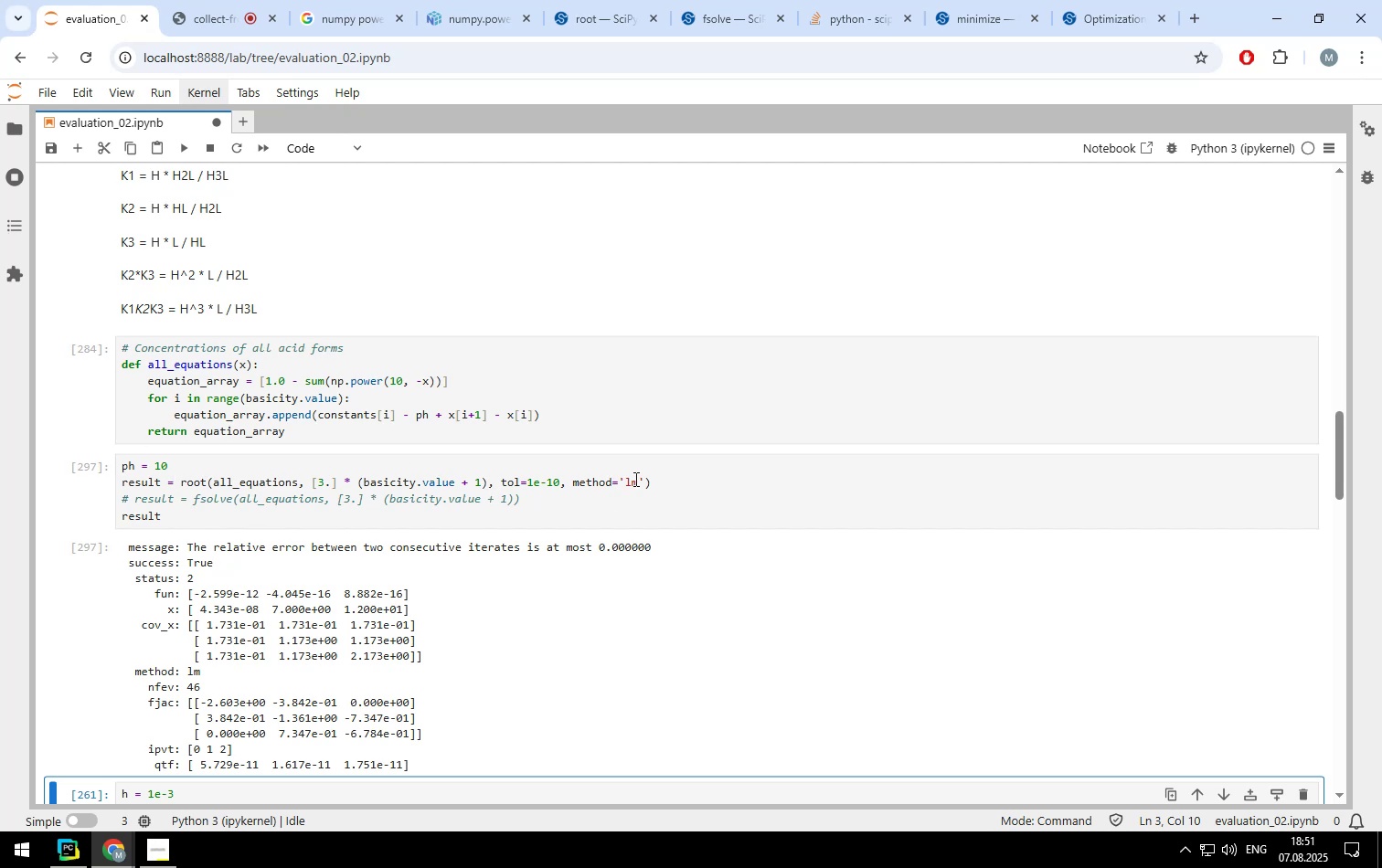 
scroll: coordinate [235, 407], scroll_direction: up, amount: 5.0
 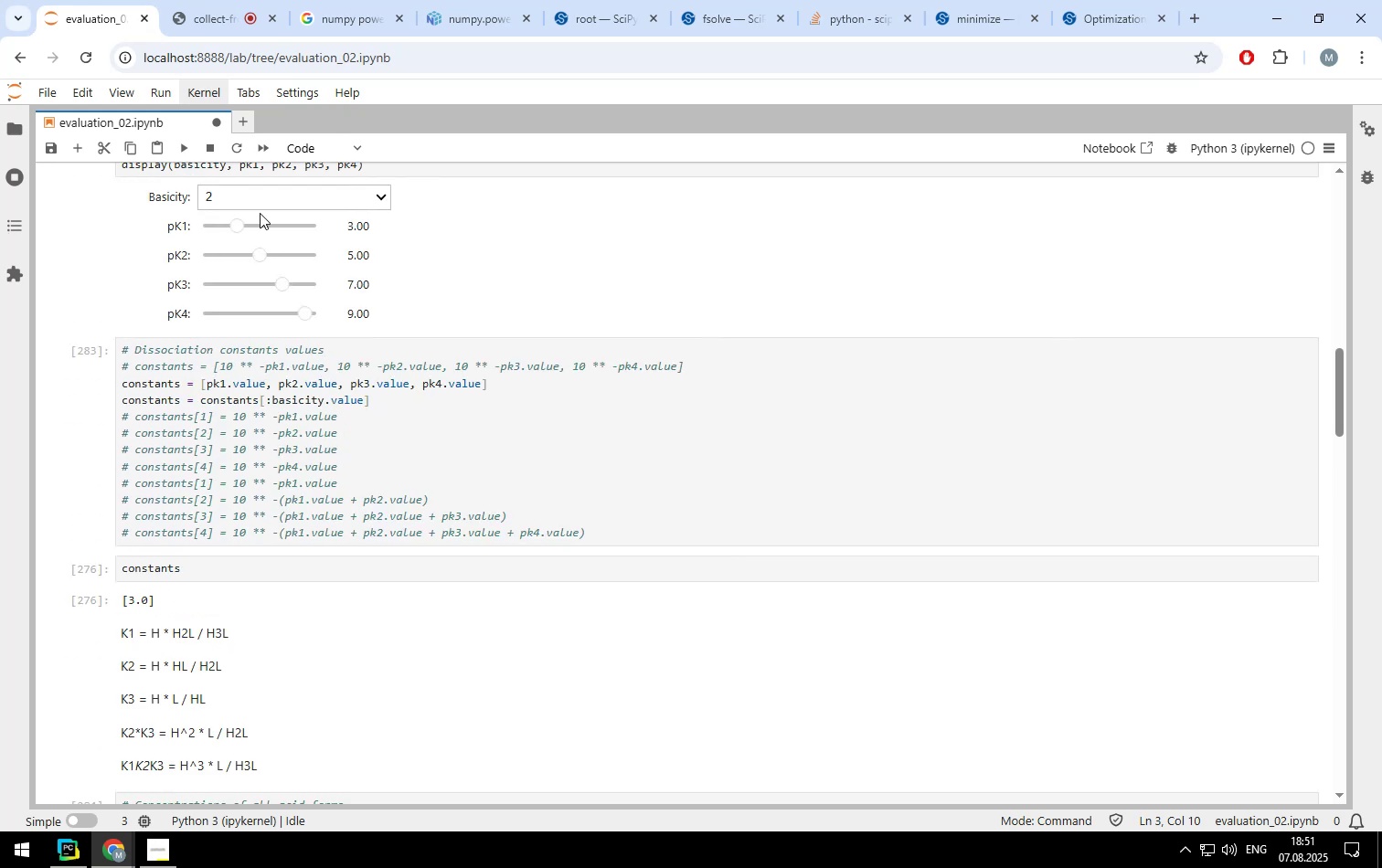 
left_click([260, 196])
 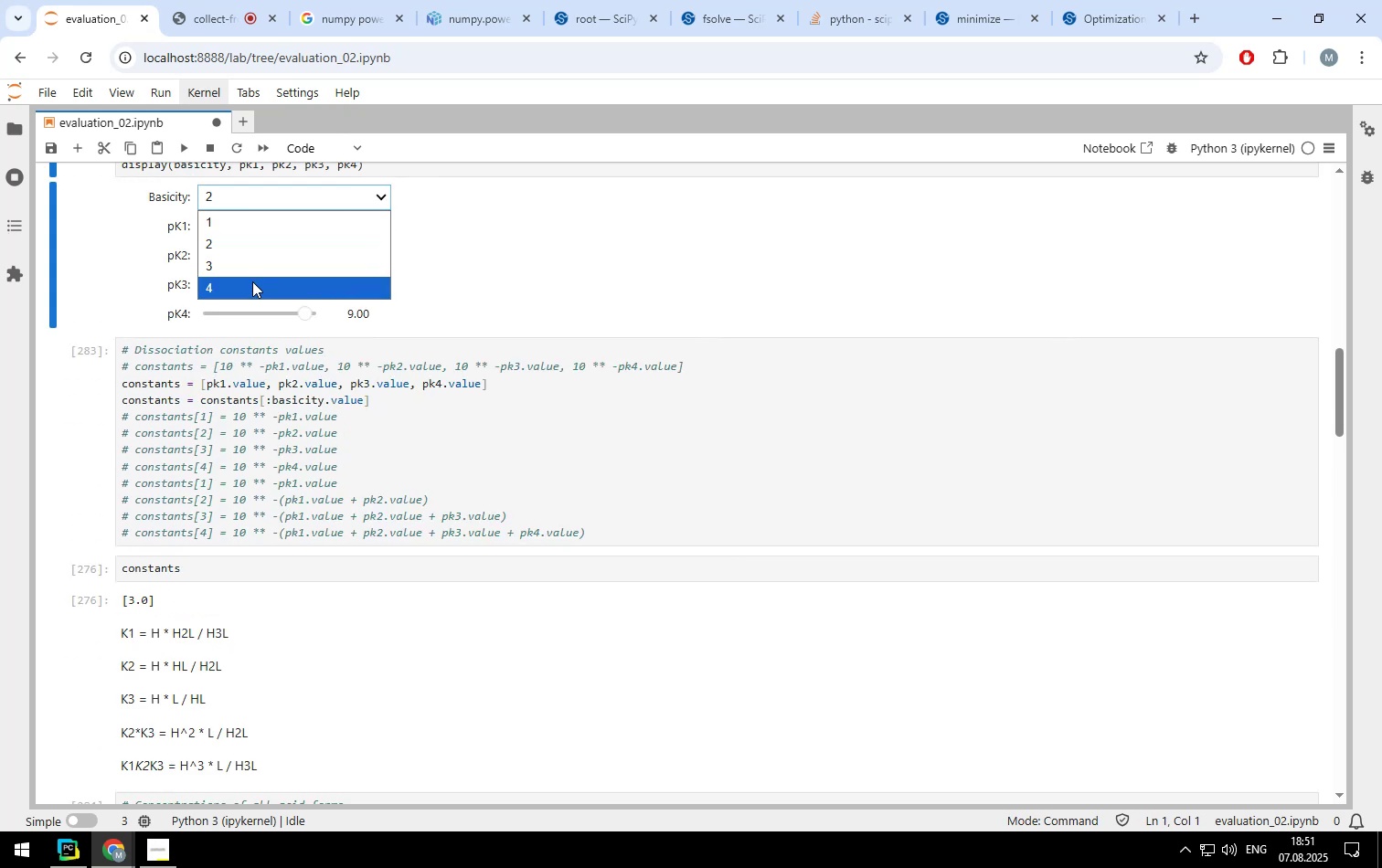 
left_click([252, 283])
 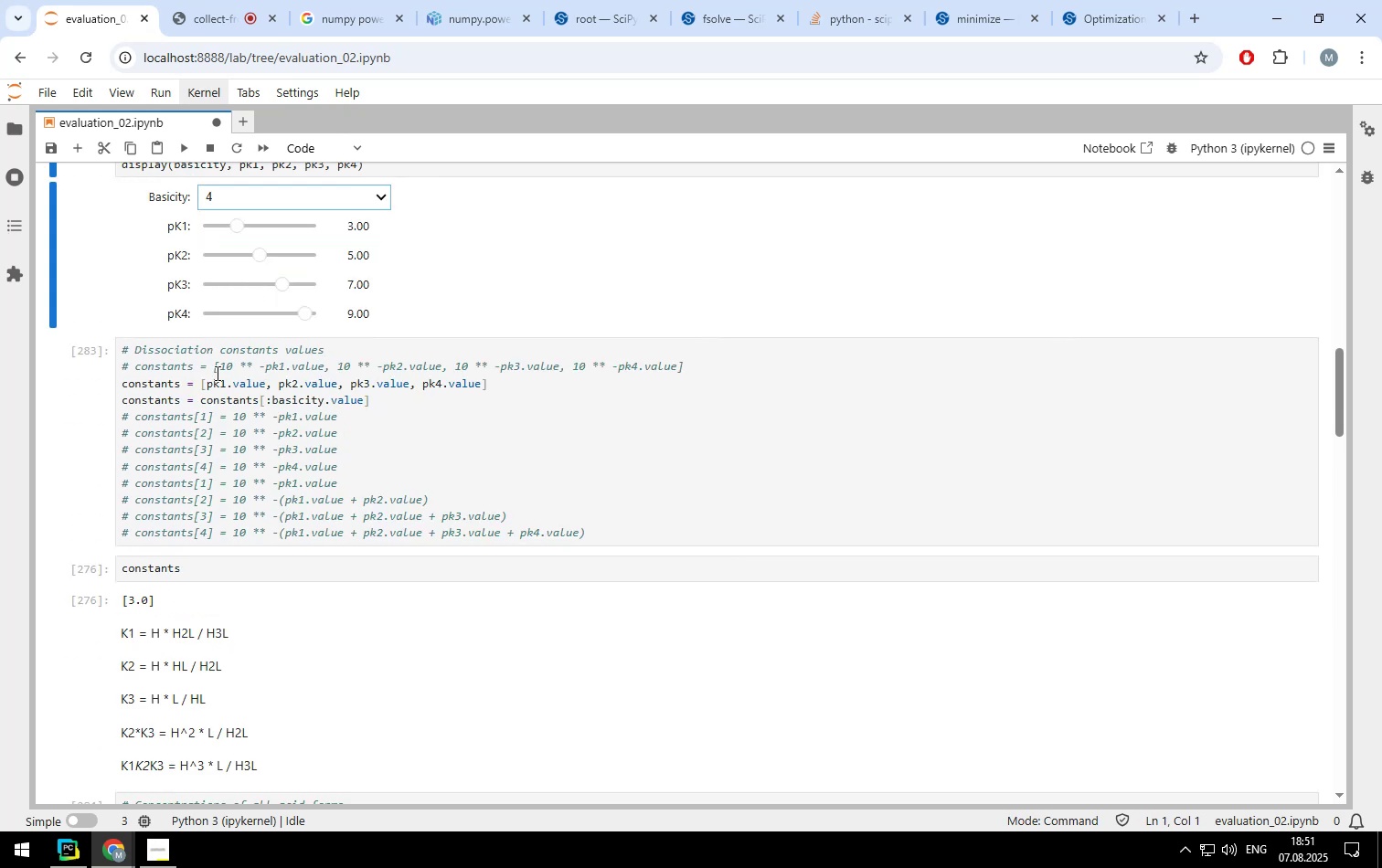 
left_click([216, 373])
 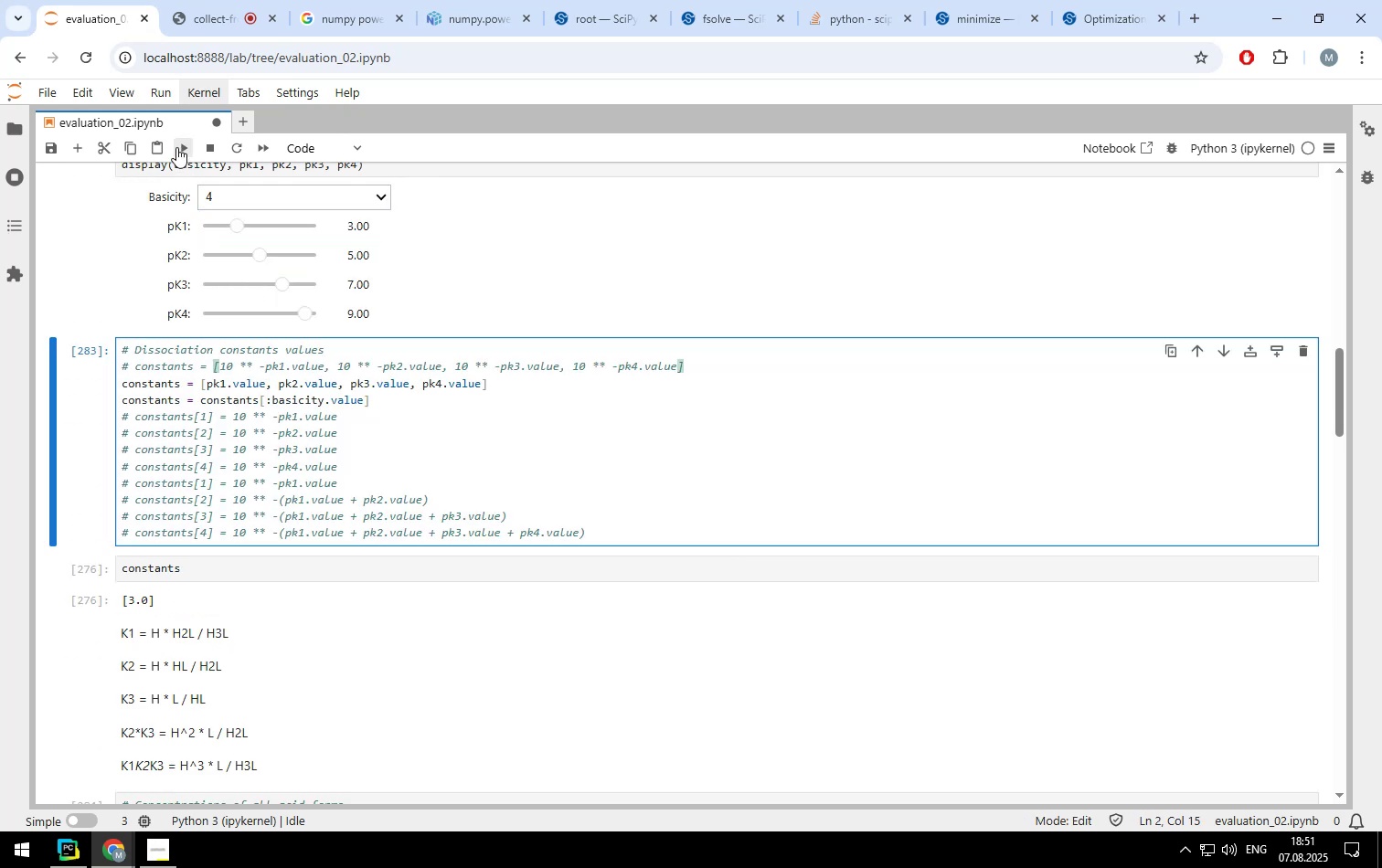 
left_click([176, 146])
 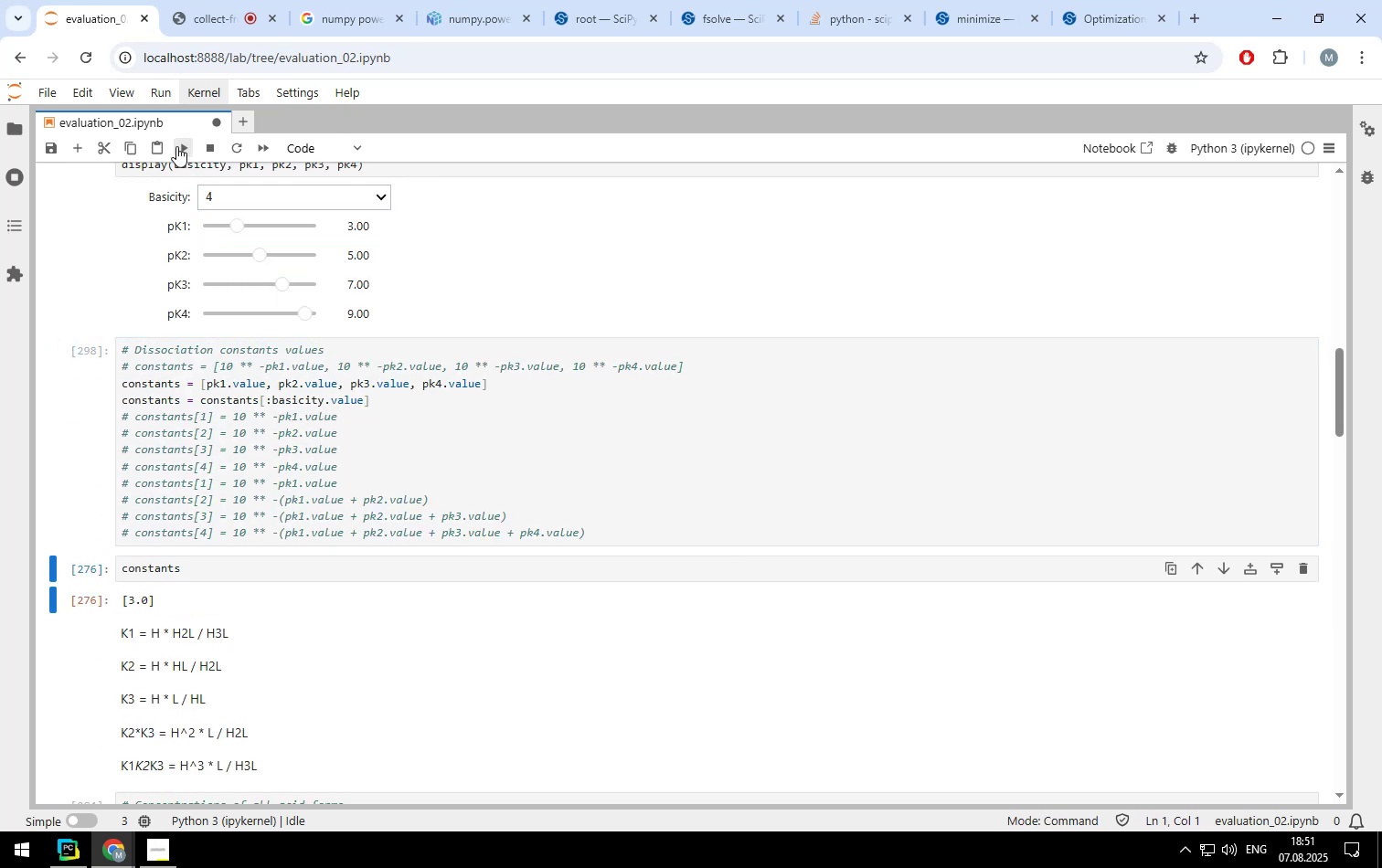 
double_click([176, 146])
 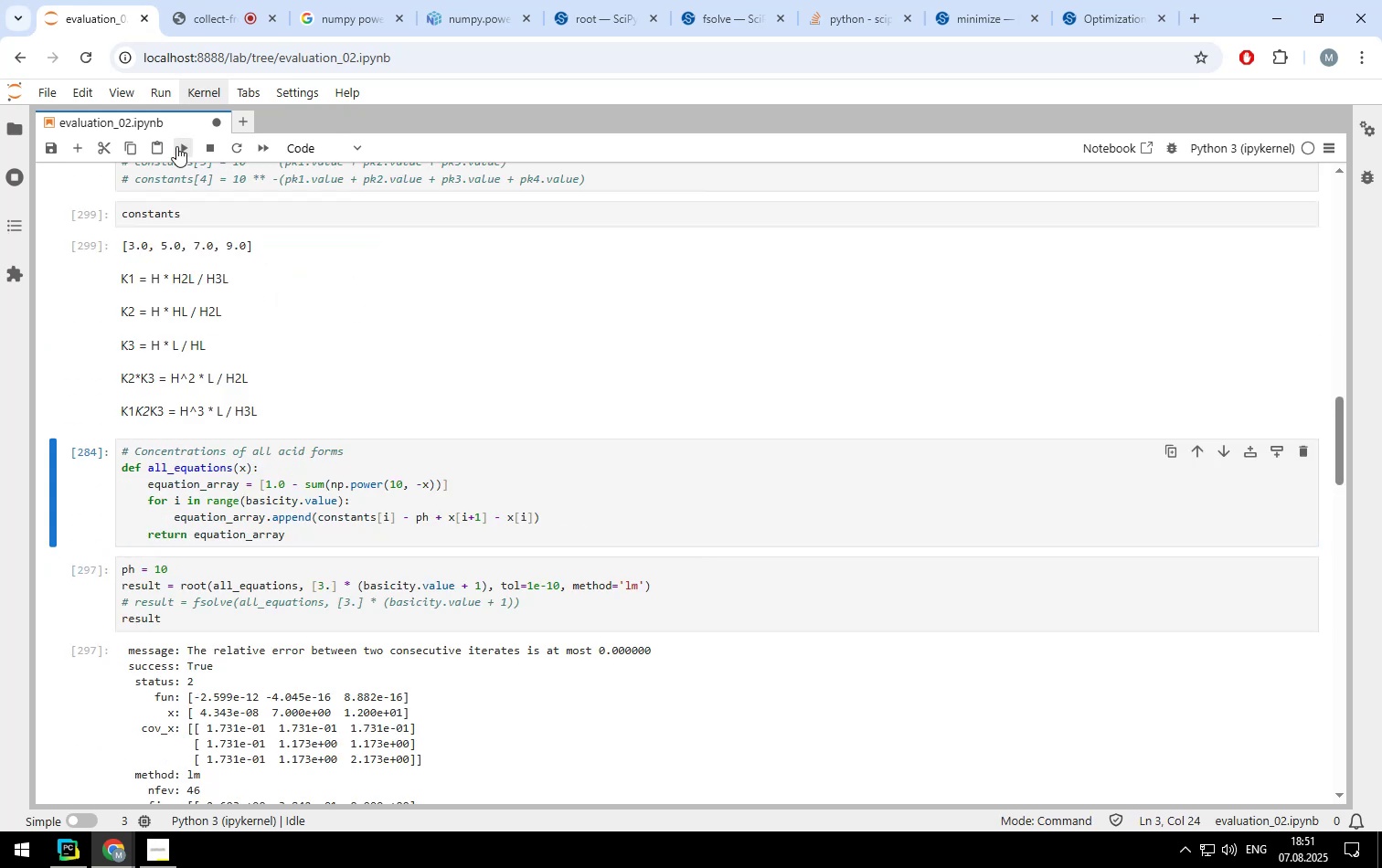 
left_click([176, 146])
 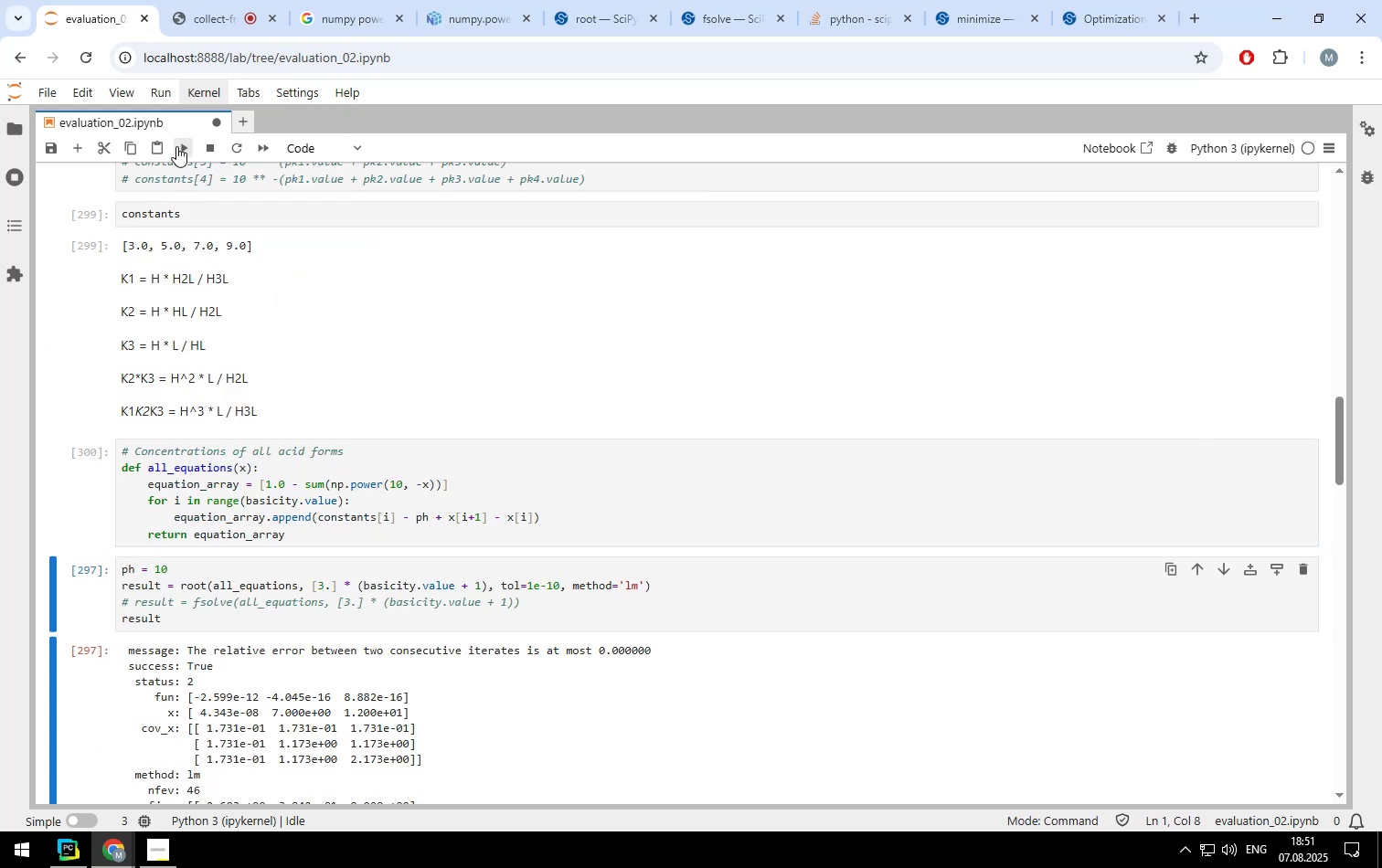 
double_click([176, 146])
 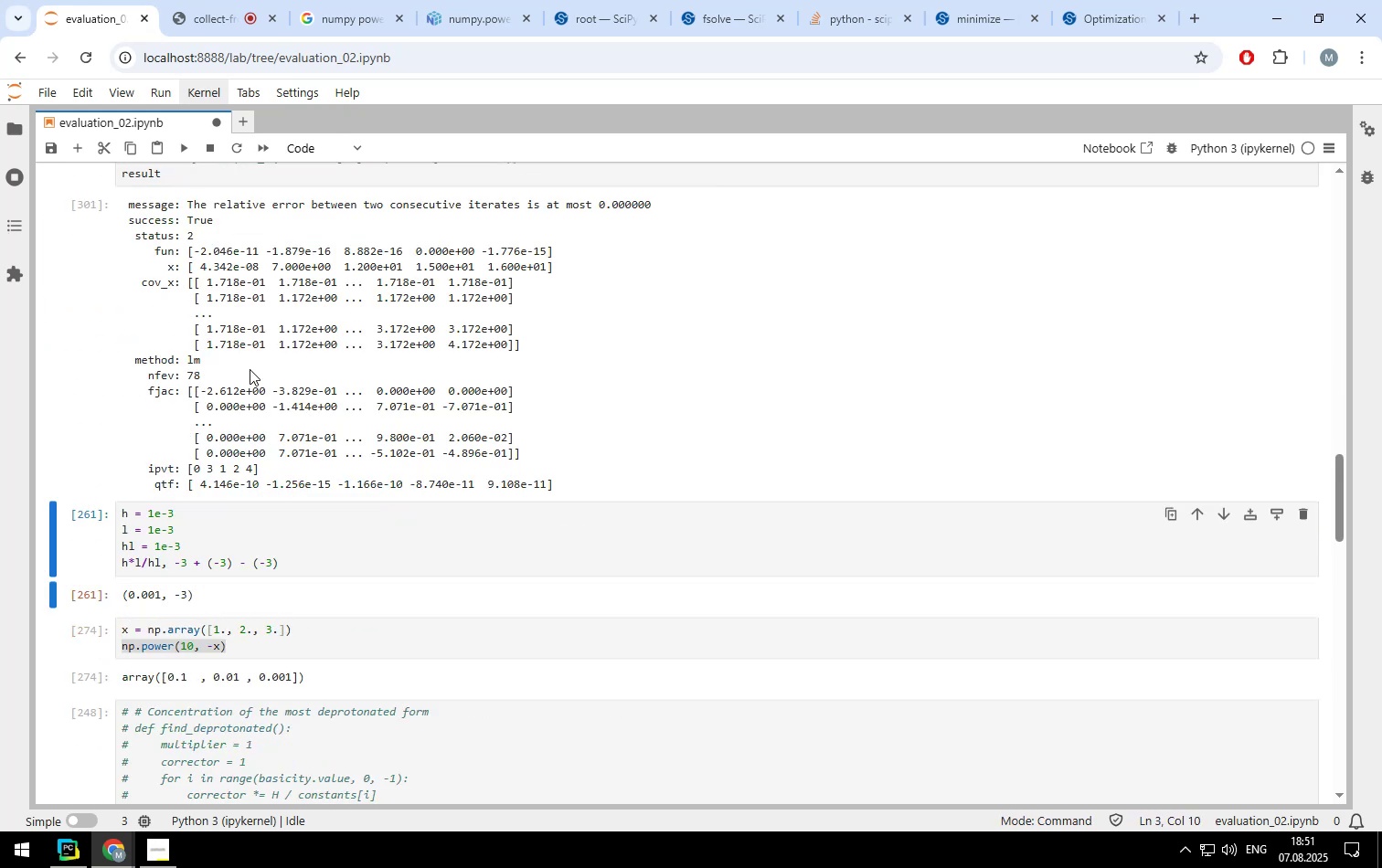 
scroll: coordinate [265, 387], scroll_direction: up, amount: 3.0
 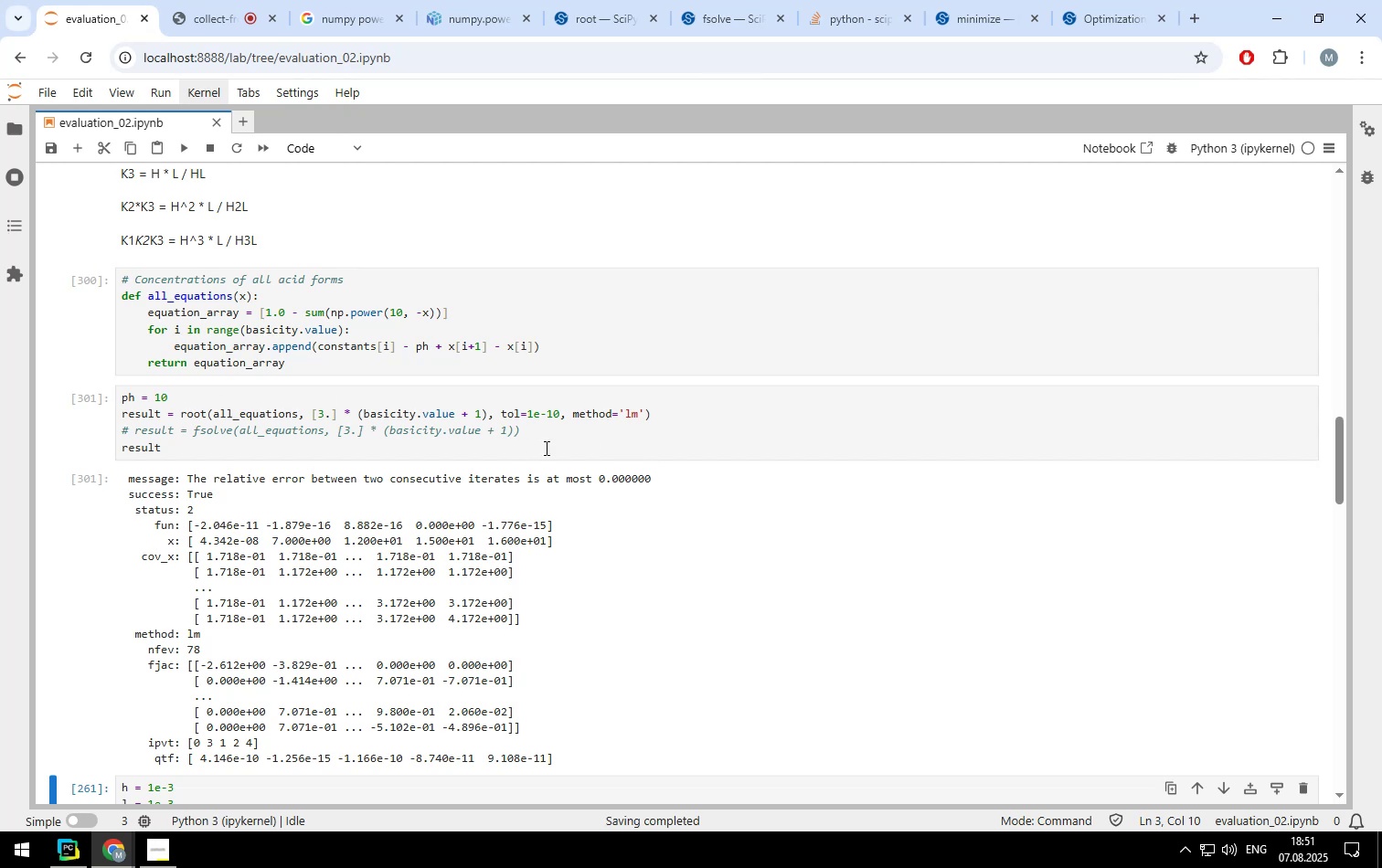 
wait(17.84)
 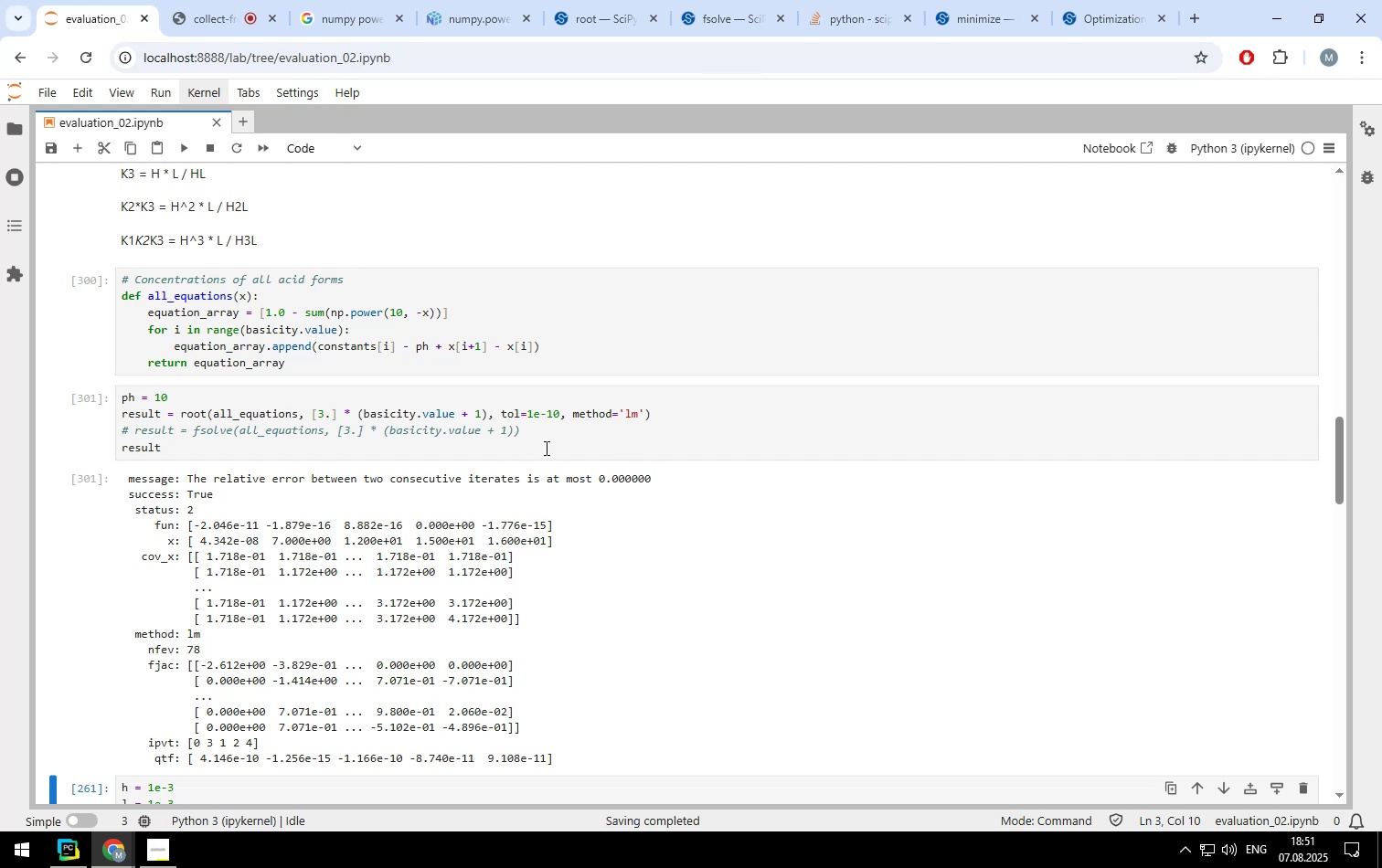 
scroll: coordinate [473, 449], scroll_direction: down, amount: 5.0
 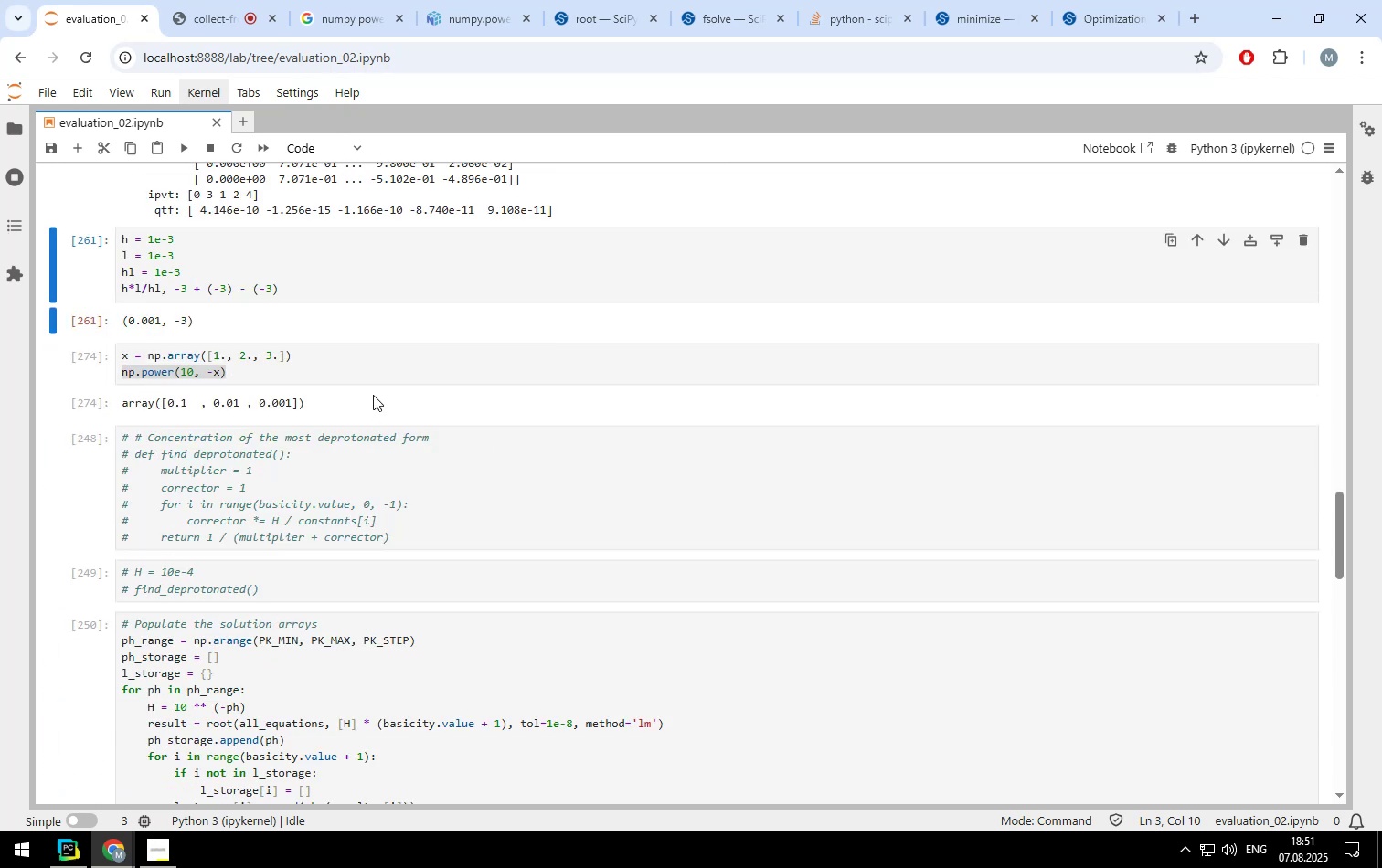 
left_click([369, 371])
 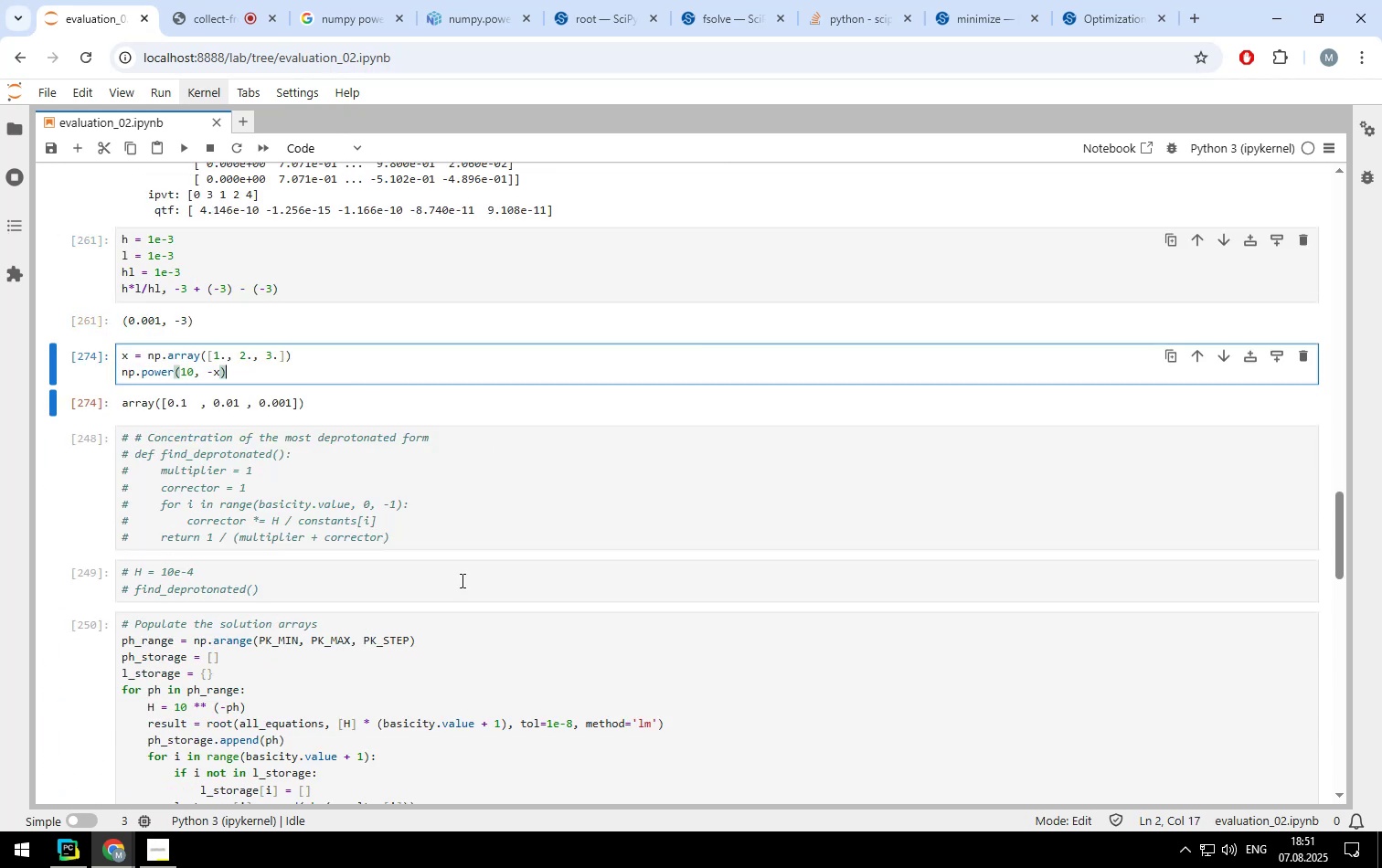 
scroll: coordinate [461, 580], scroll_direction: down, amount: 5.0
 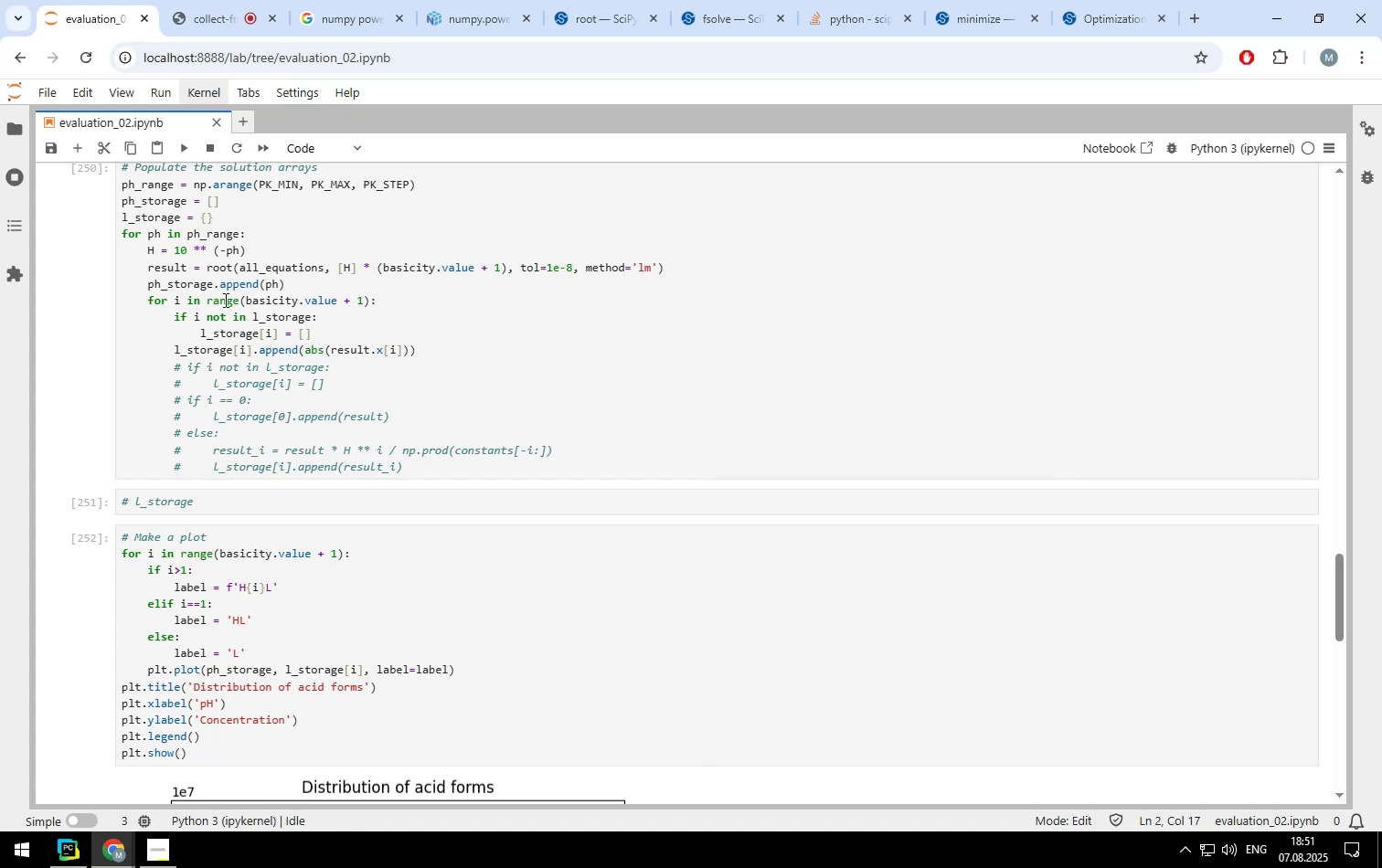 
scroll: coordinate [229, 304], scroll_direction: up, amount: 1.0
 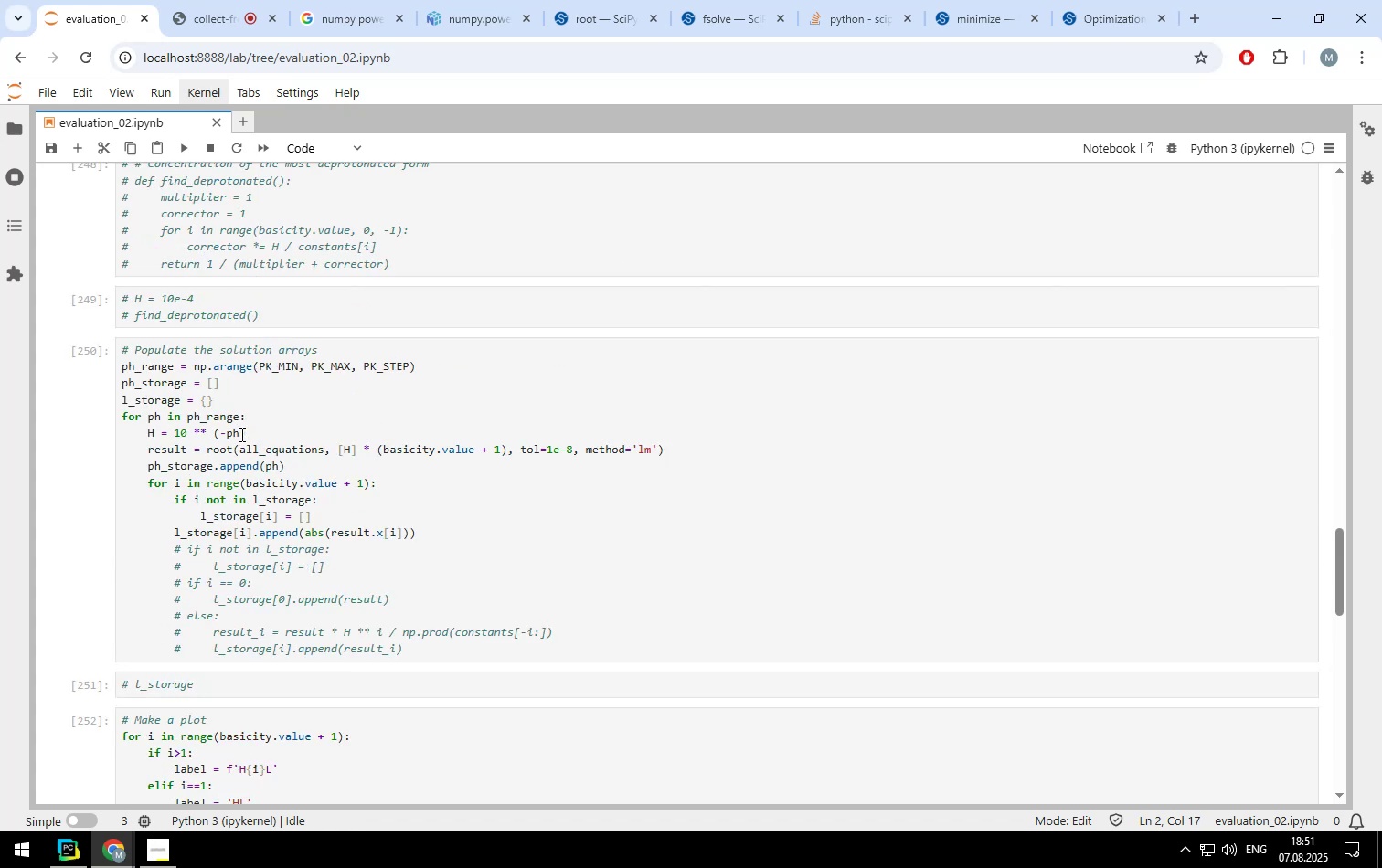 
left_click([248, 433])
 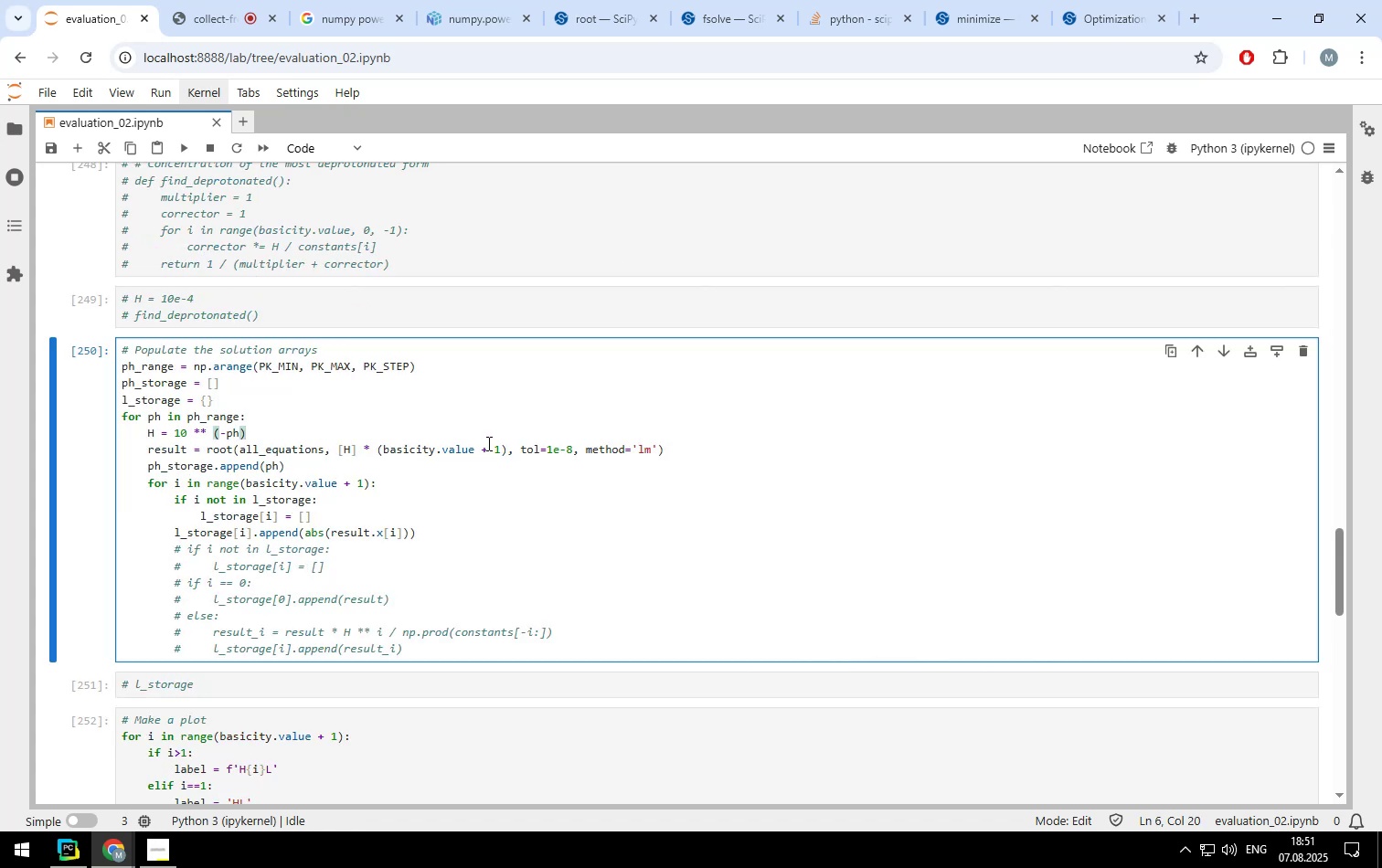 
key(Control+ControlLeft)
 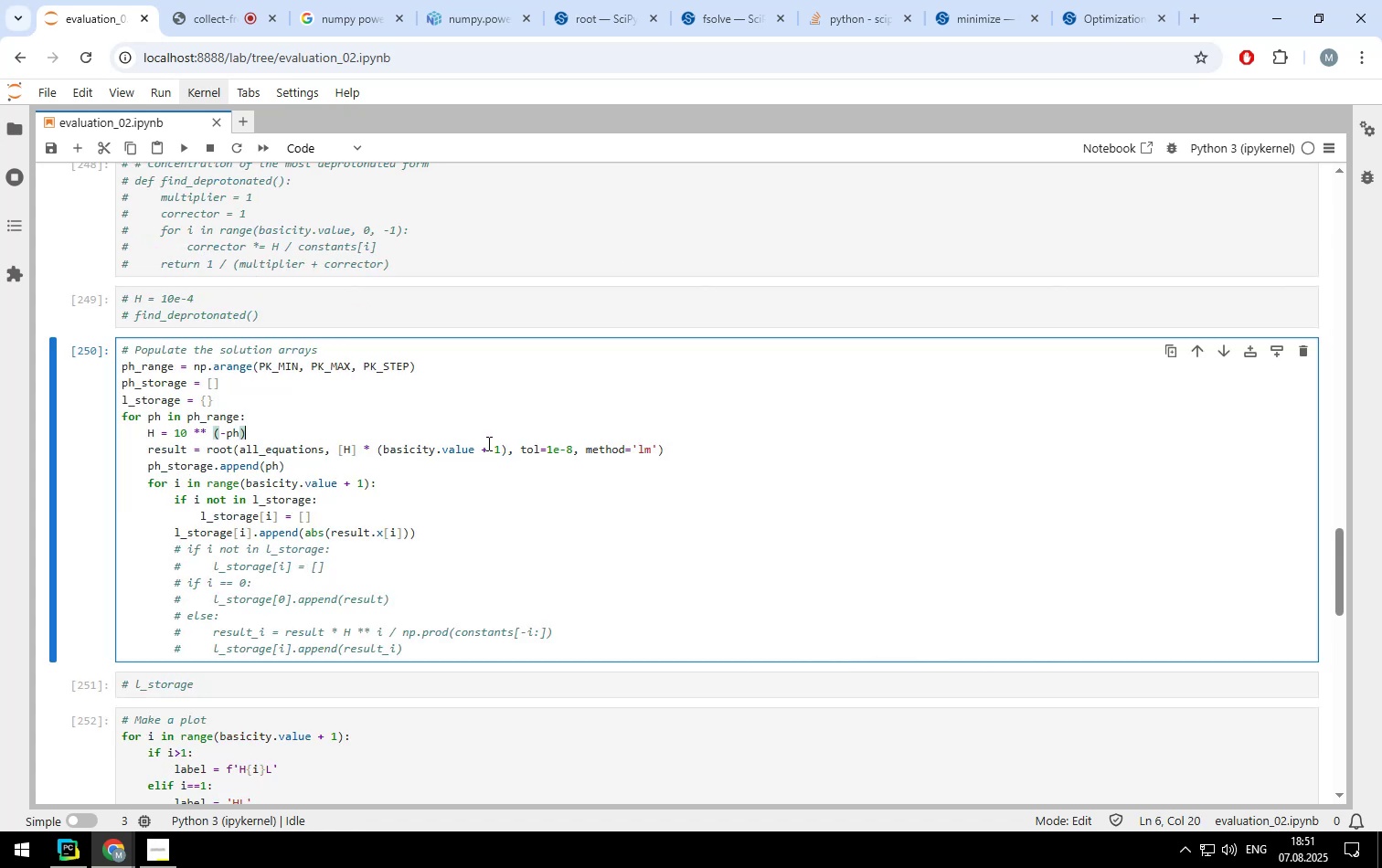 
key(Control+Slash)
 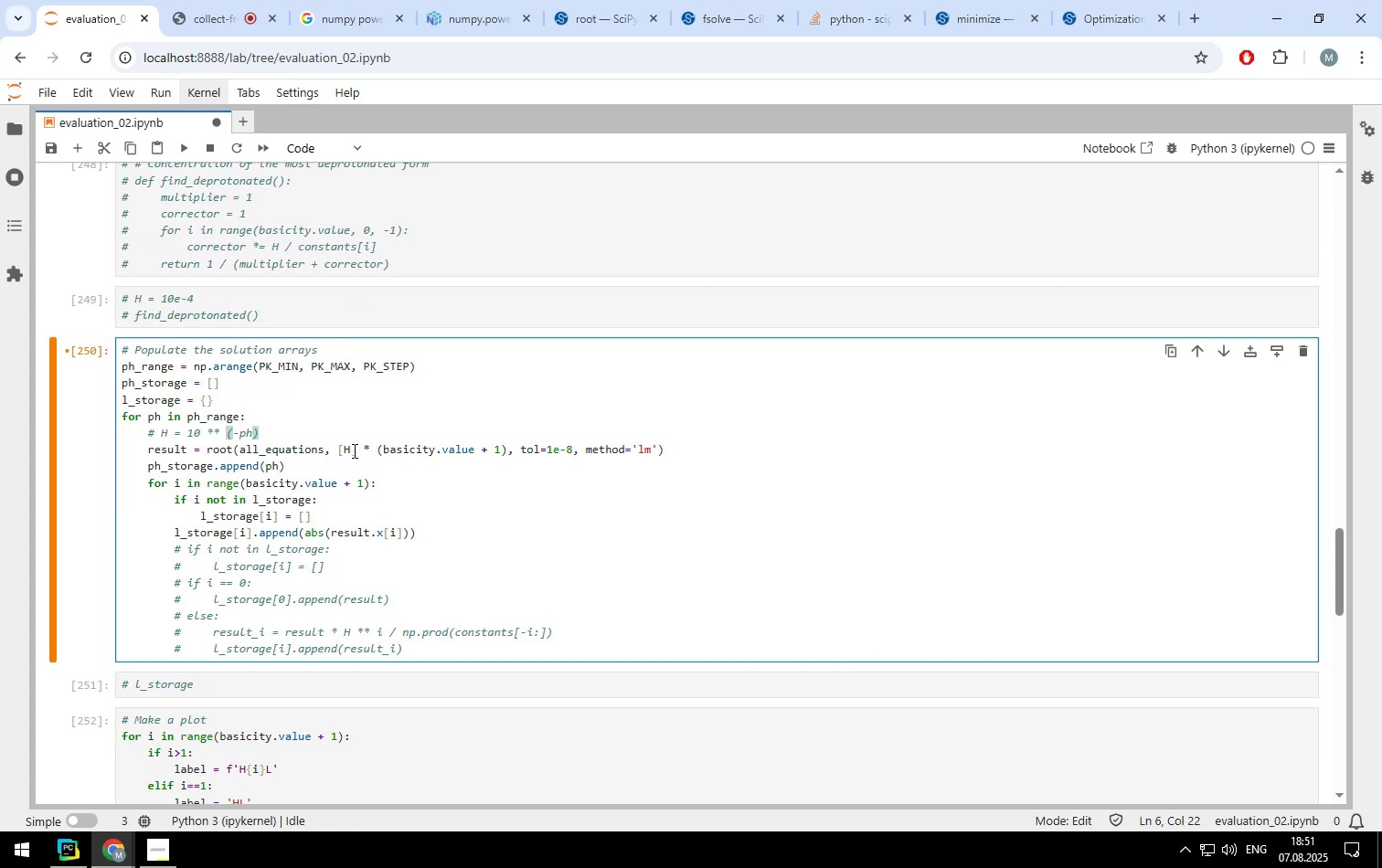 
left_click([351, 450])
 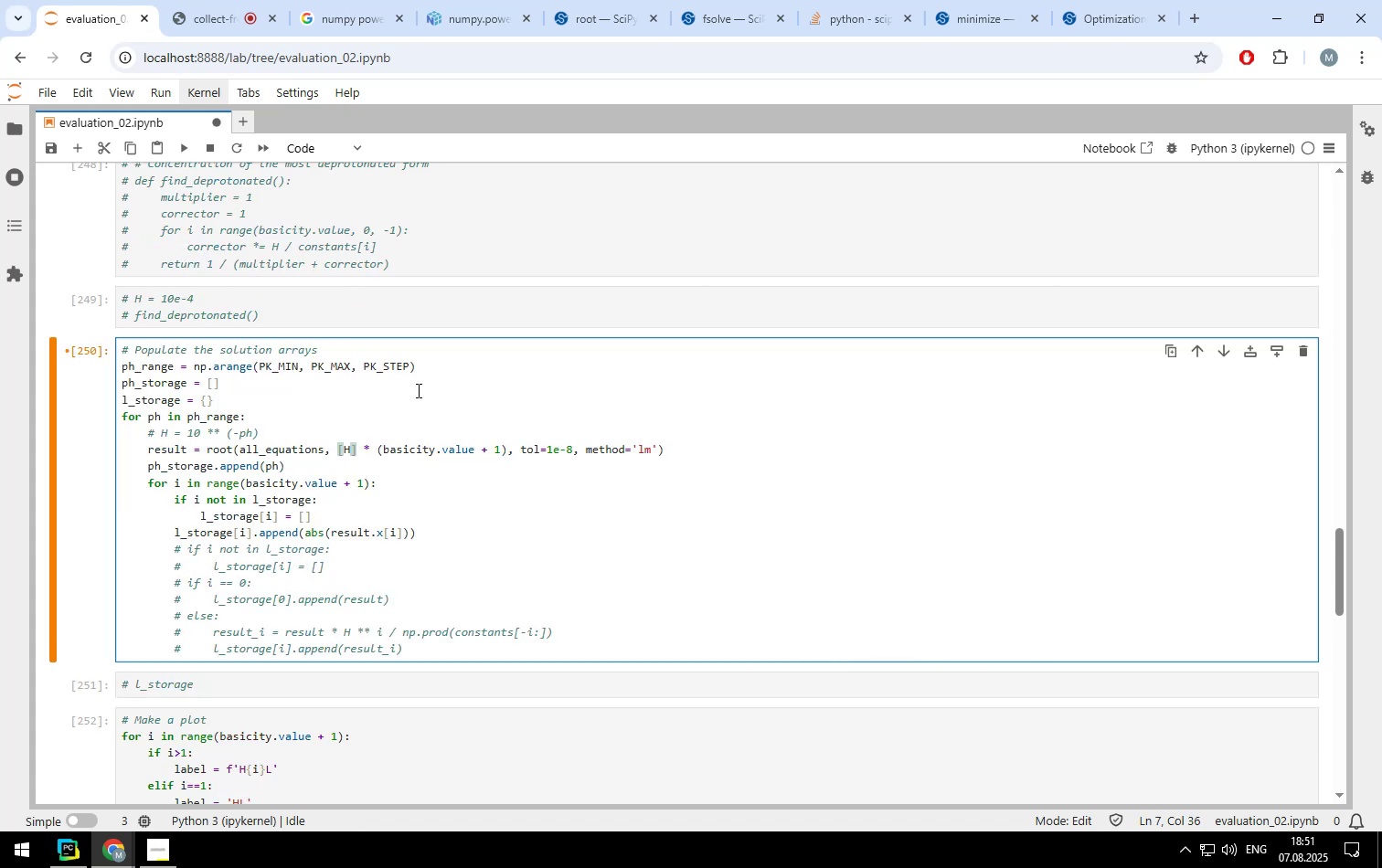 
key(Backspace)
 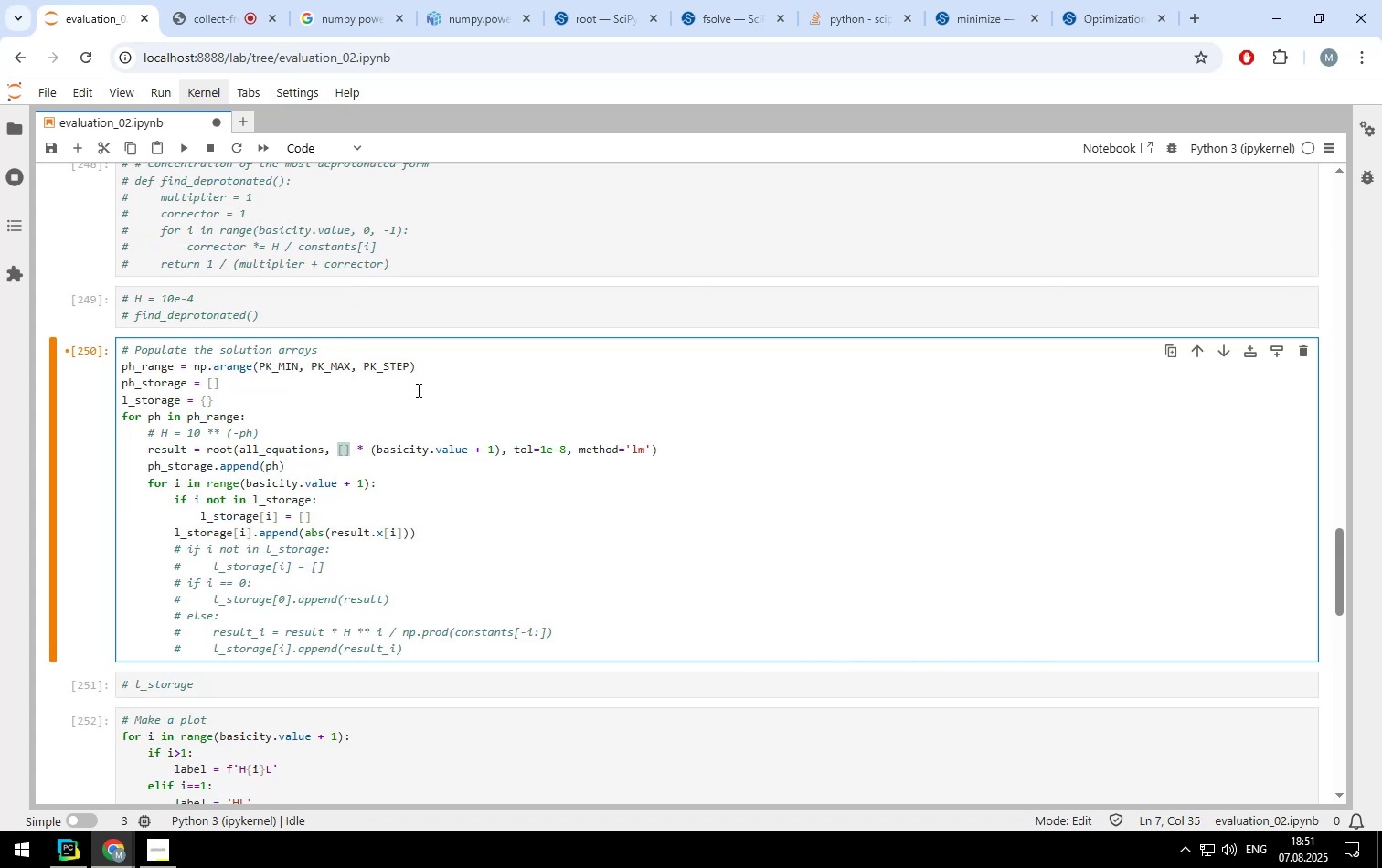 
key(3)
 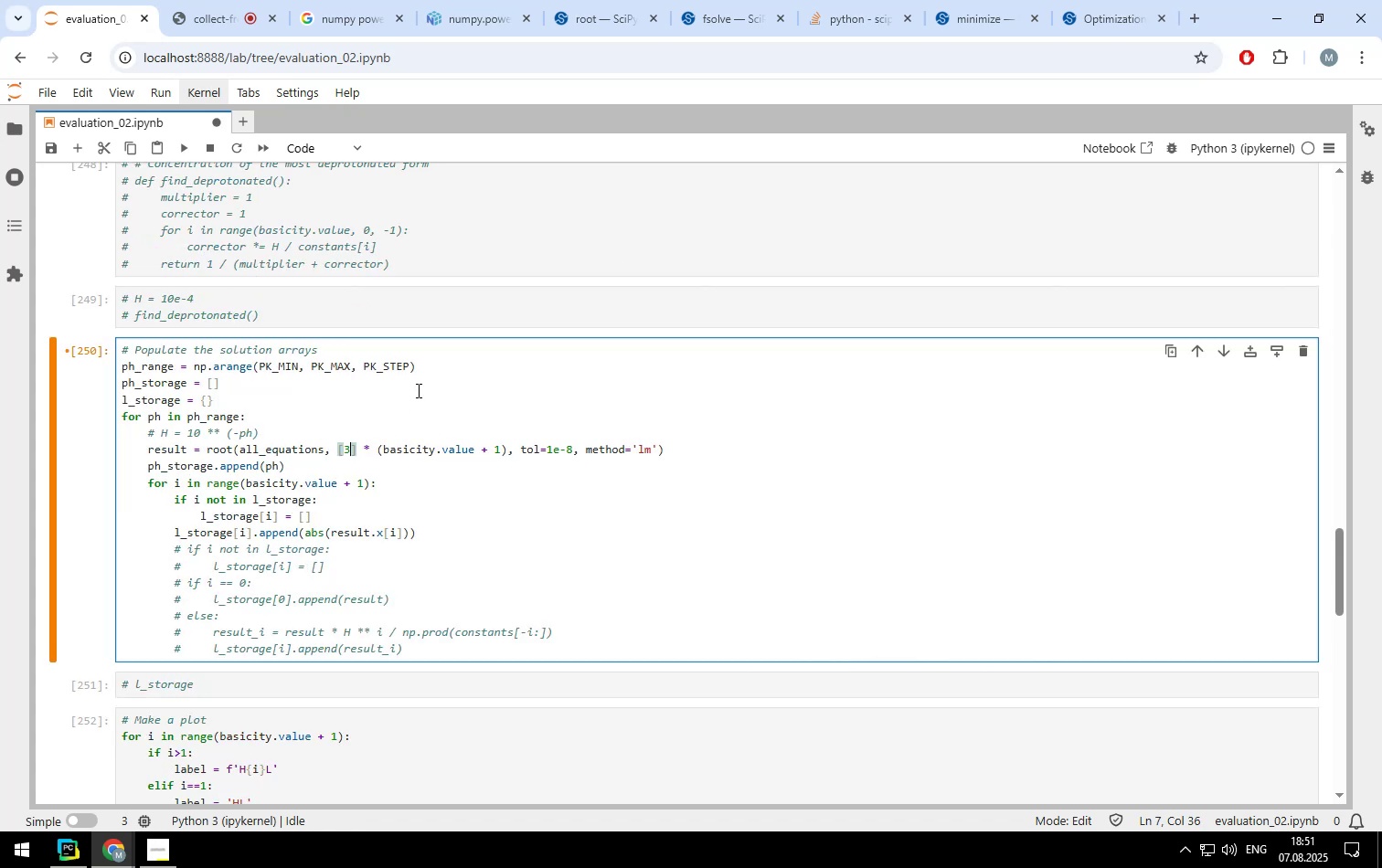 
key(Period)
 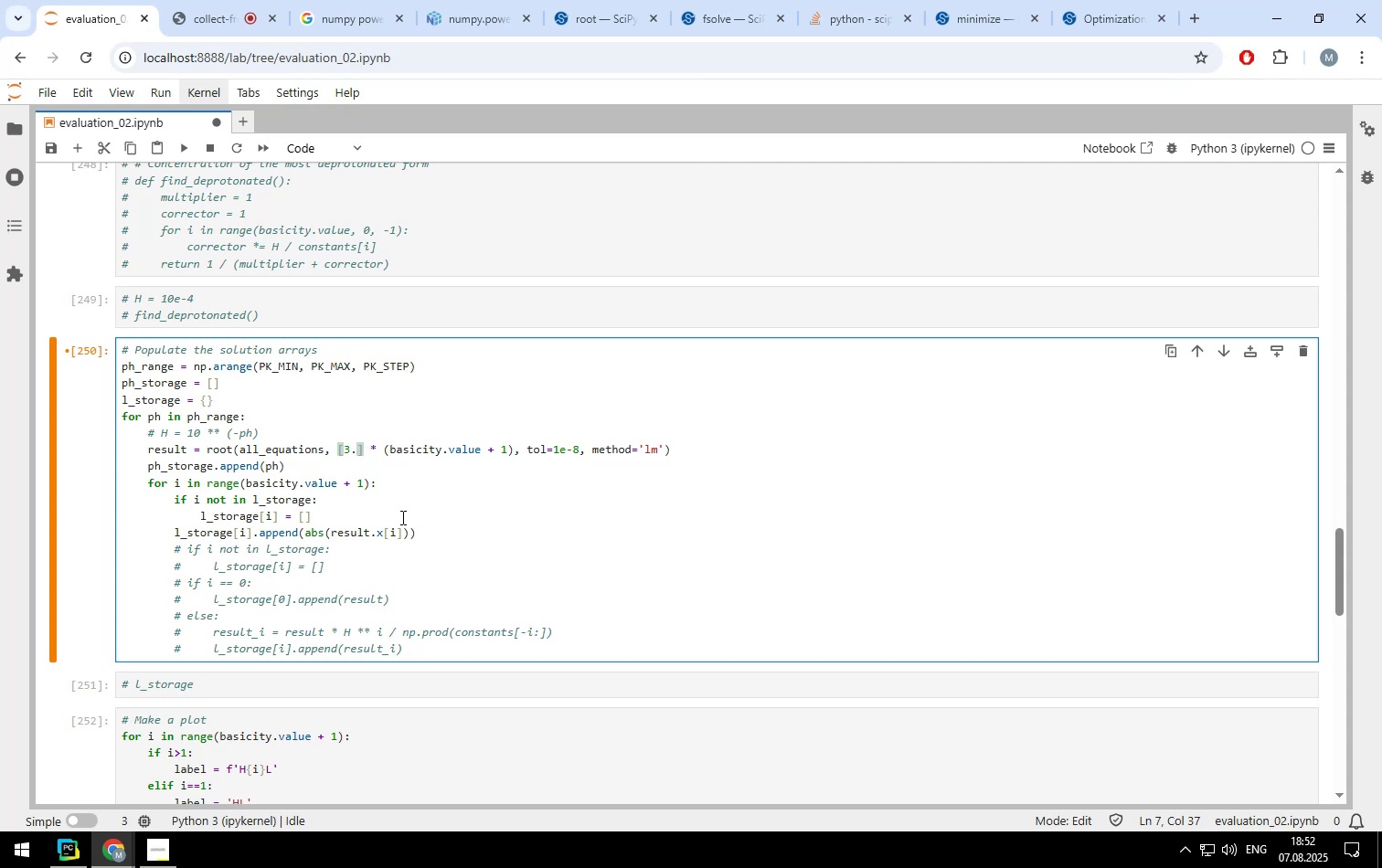 
wait(6.17)
 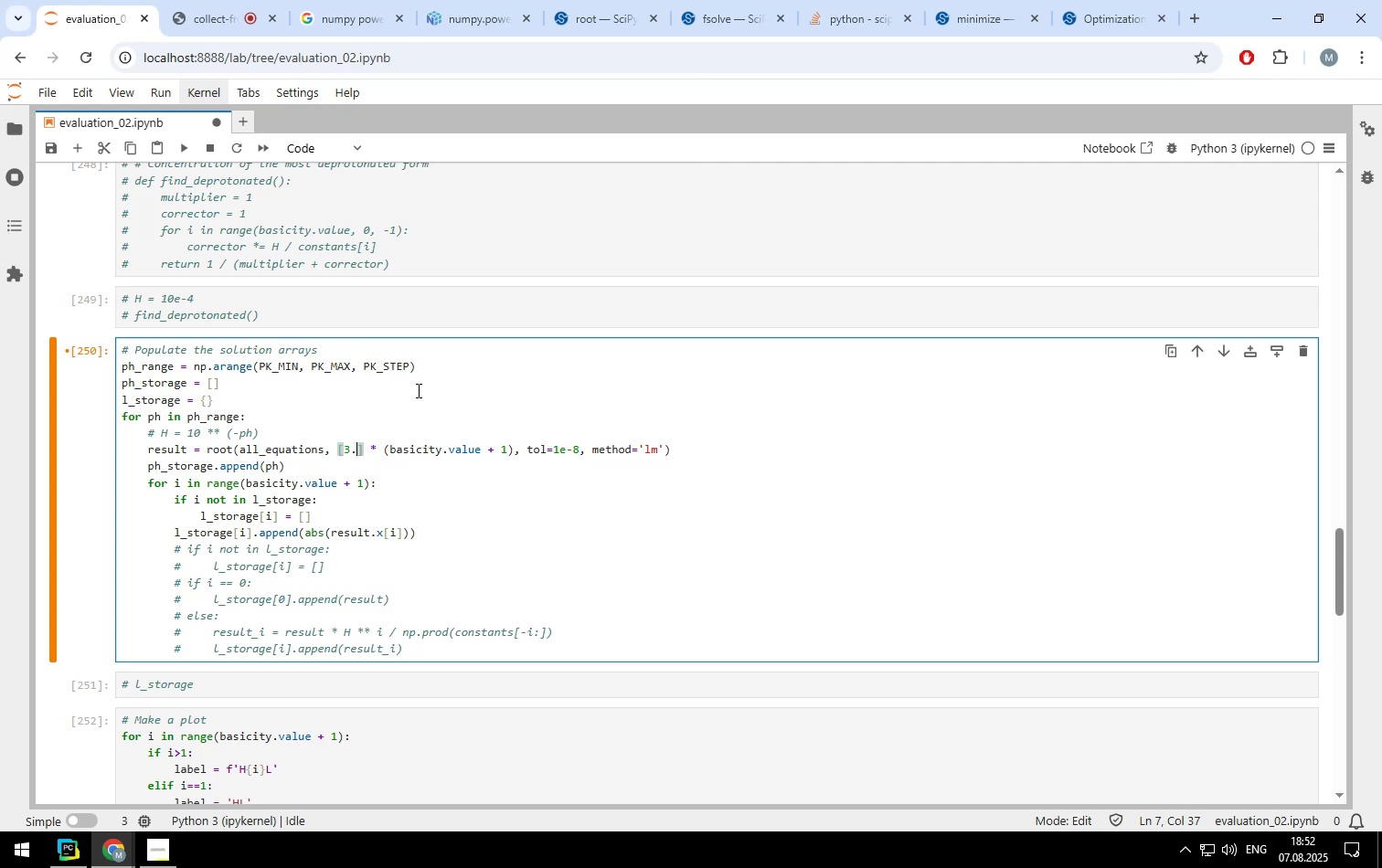 
left_click([332, 531])
 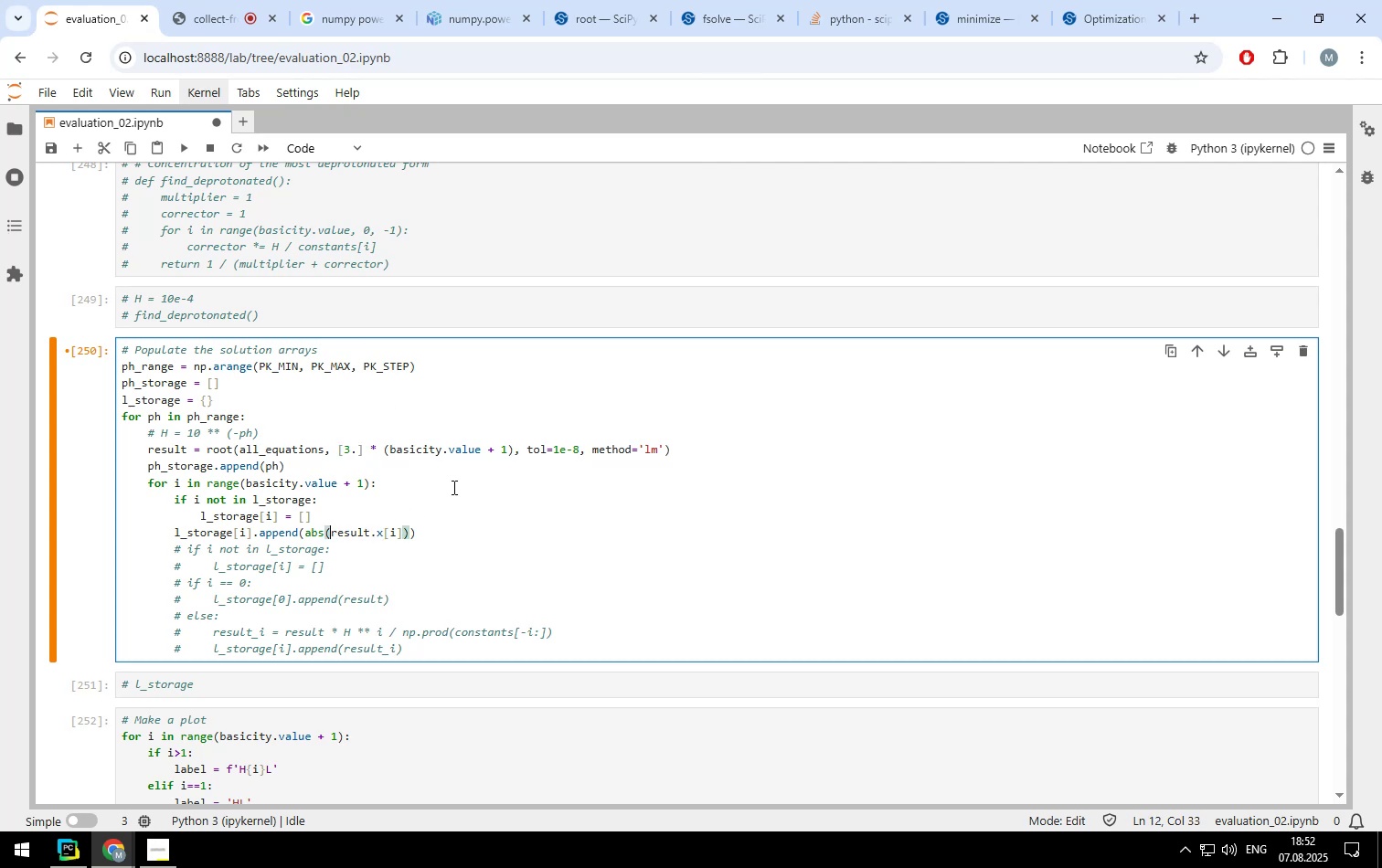 
key(Backspace)
 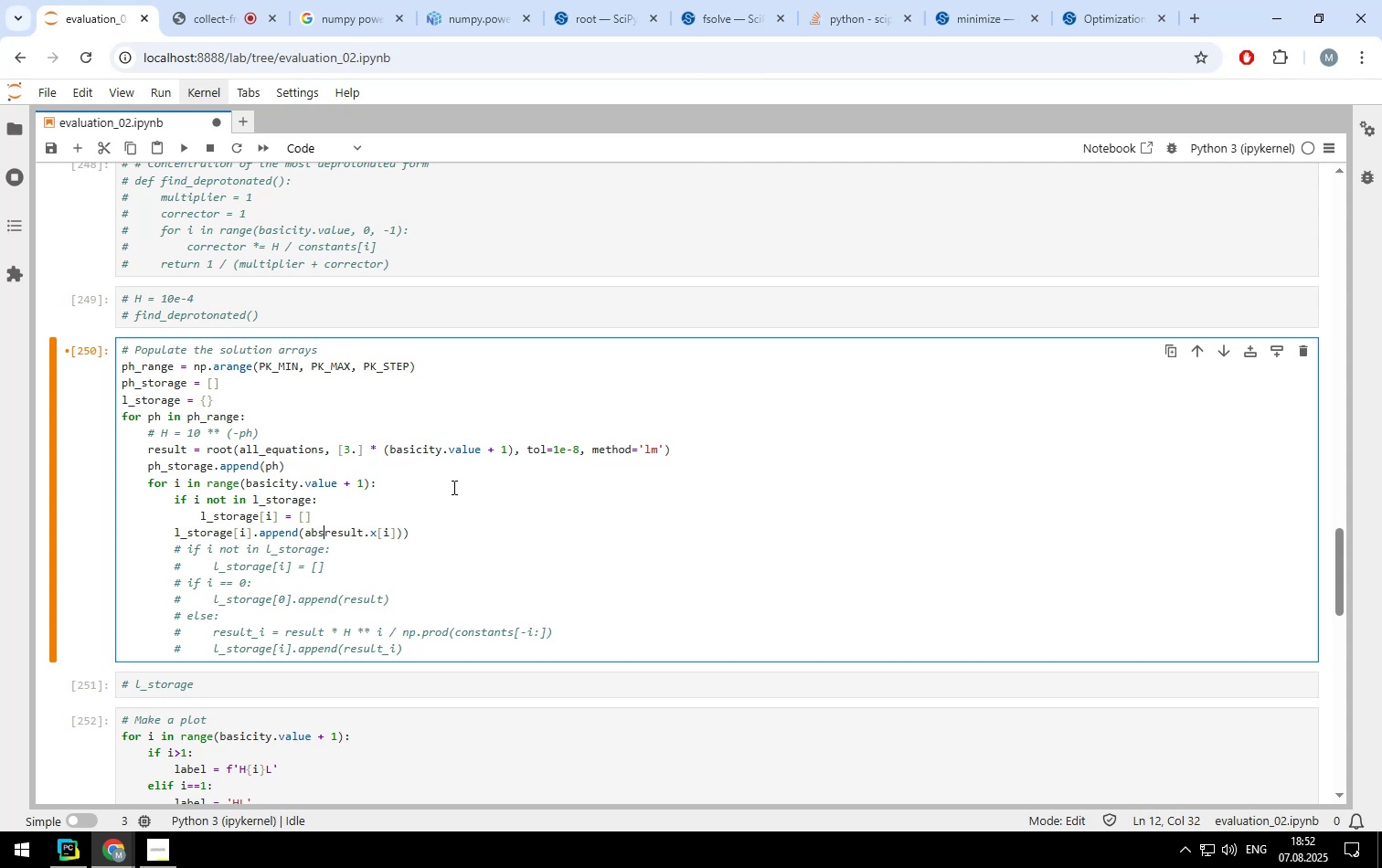 
key(Backspace)
 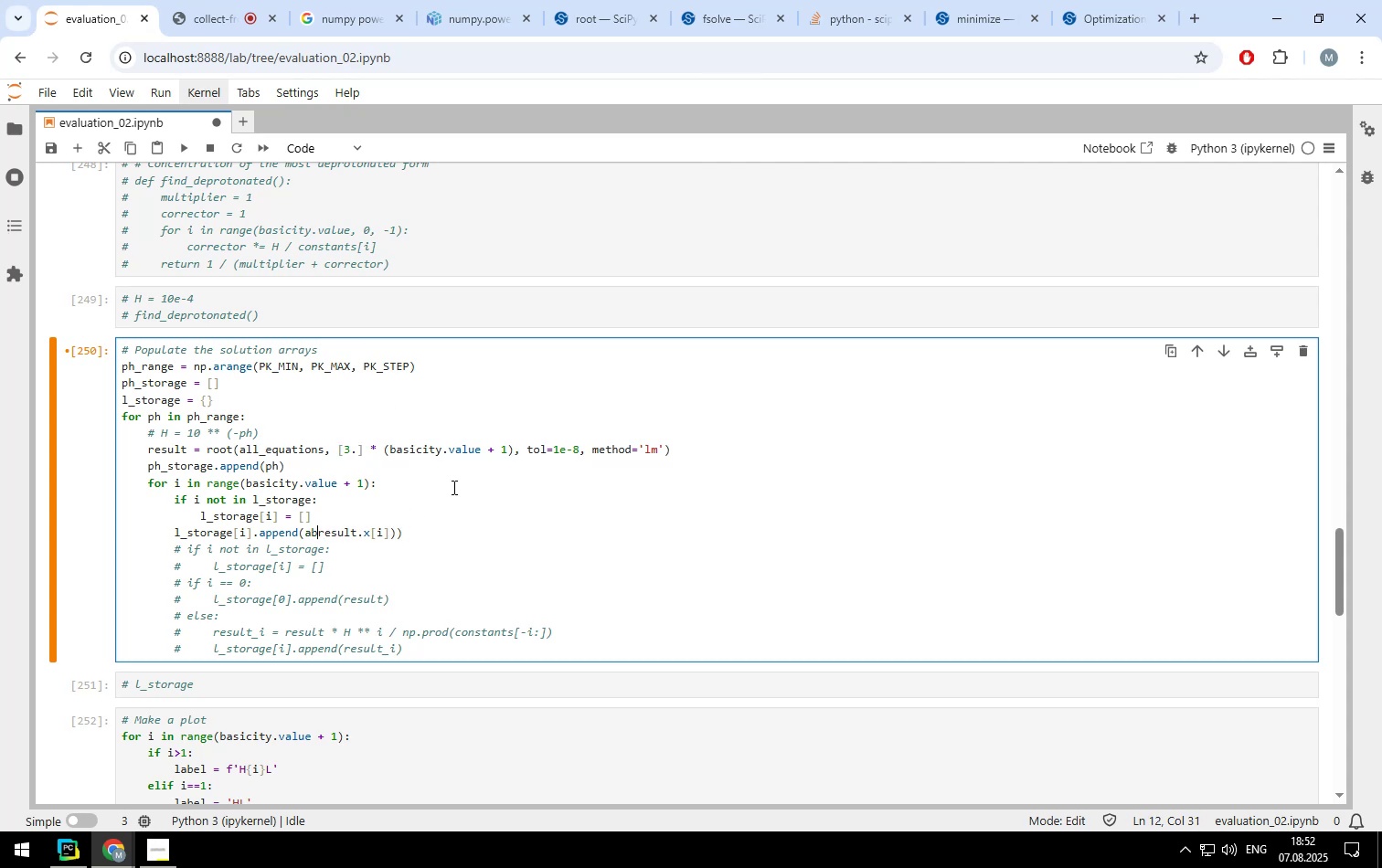 
key(Backspace)
 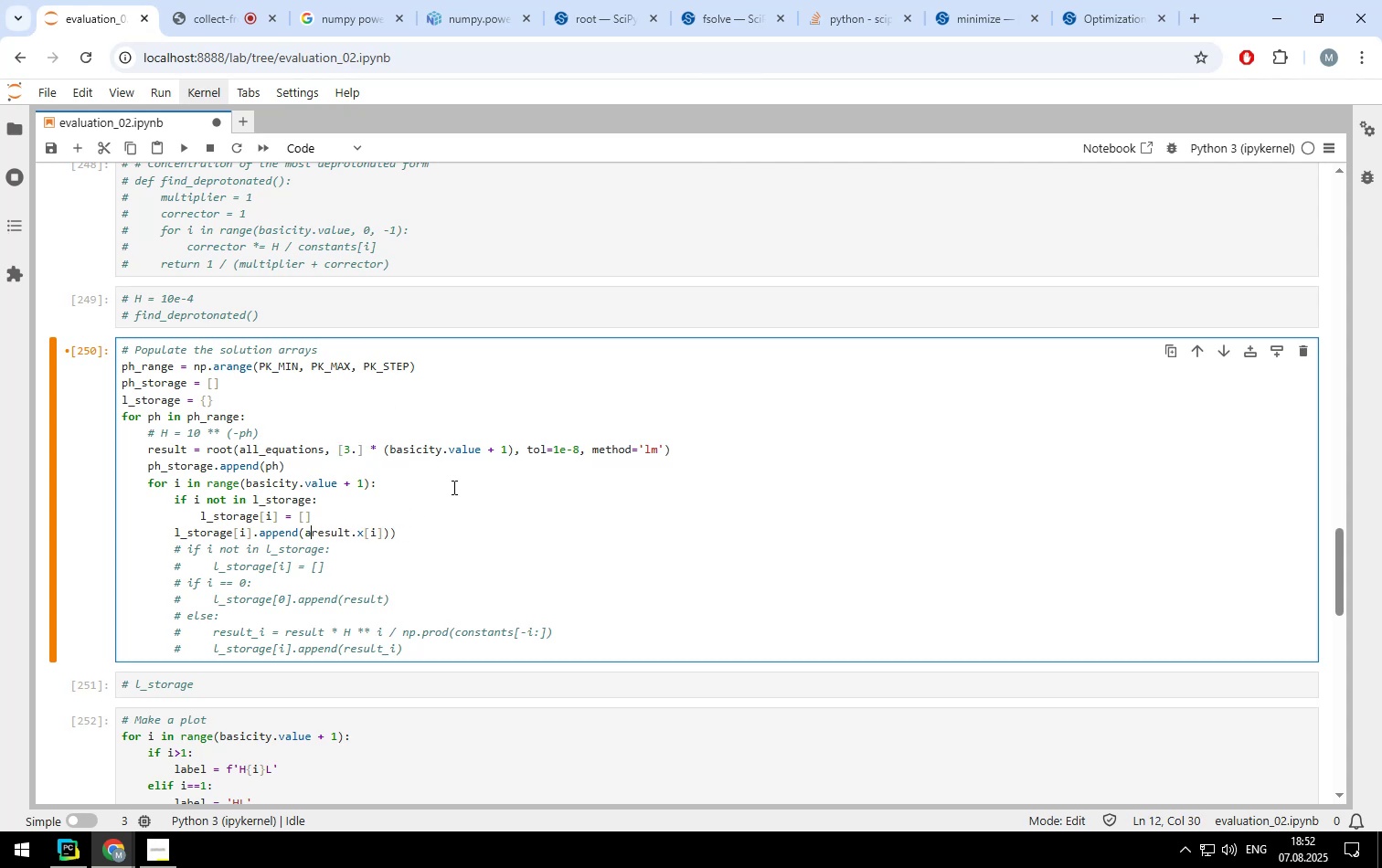 
key(Backspace)
 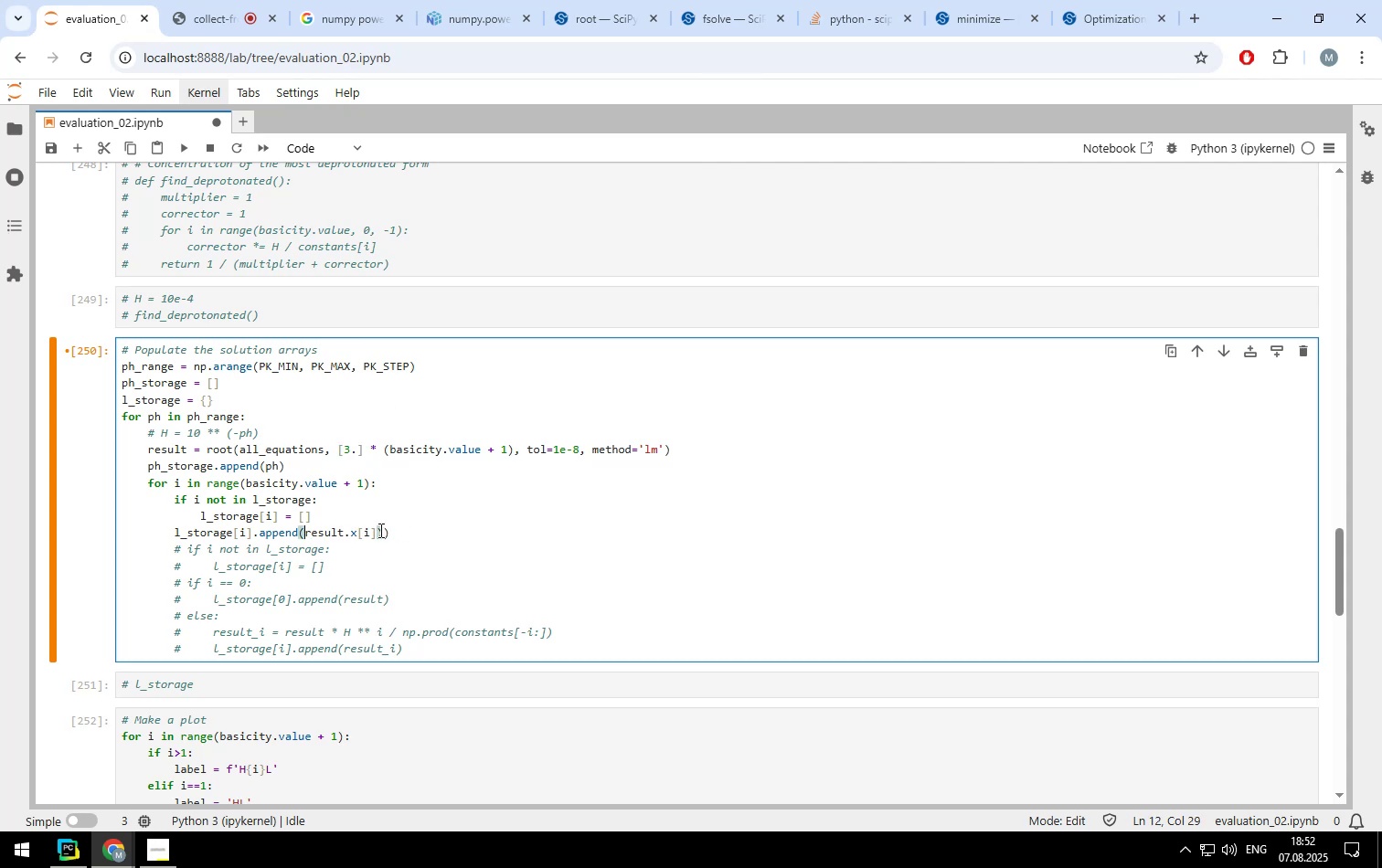 
left_click([381, 530])
 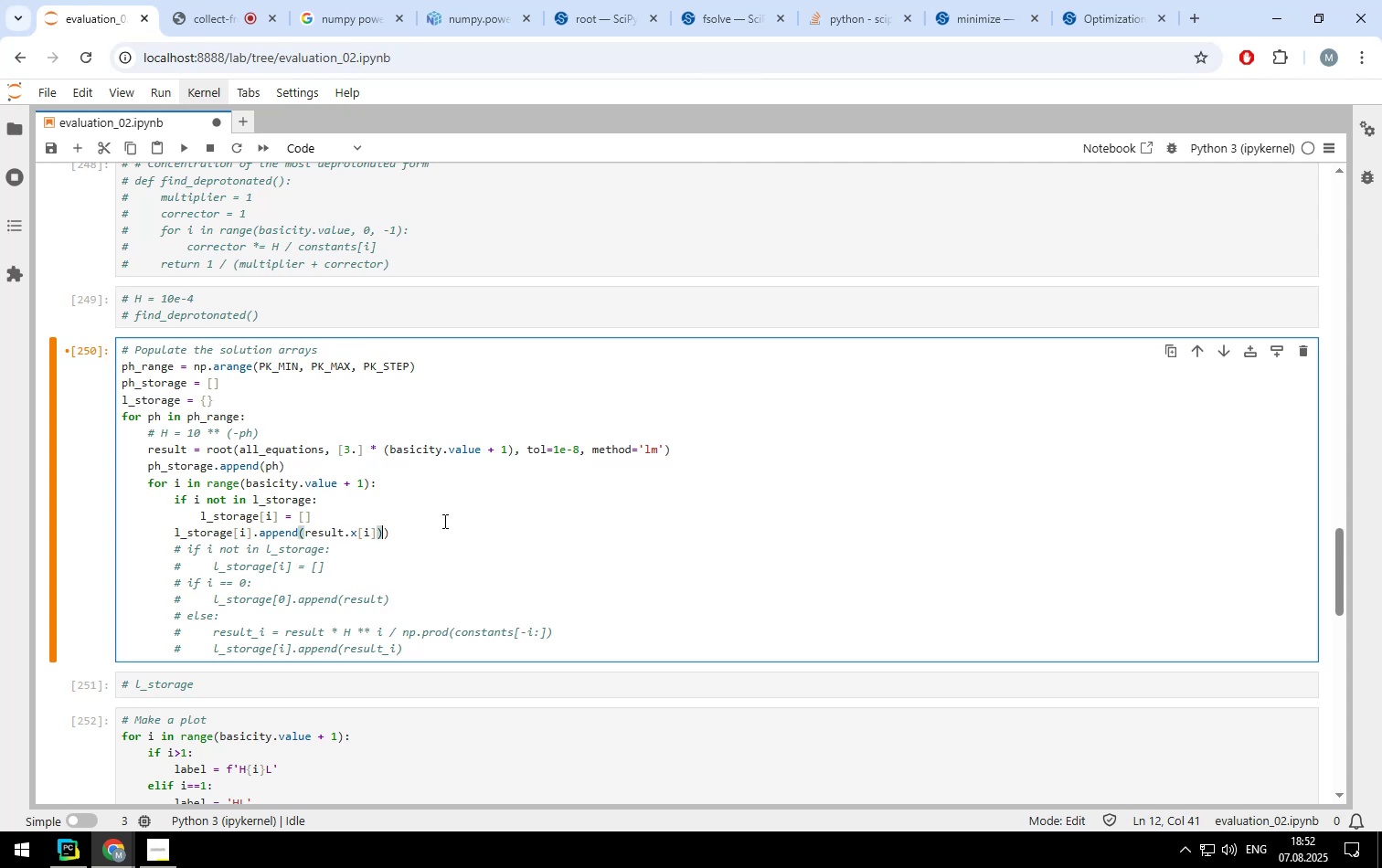 
key(Backspace)
 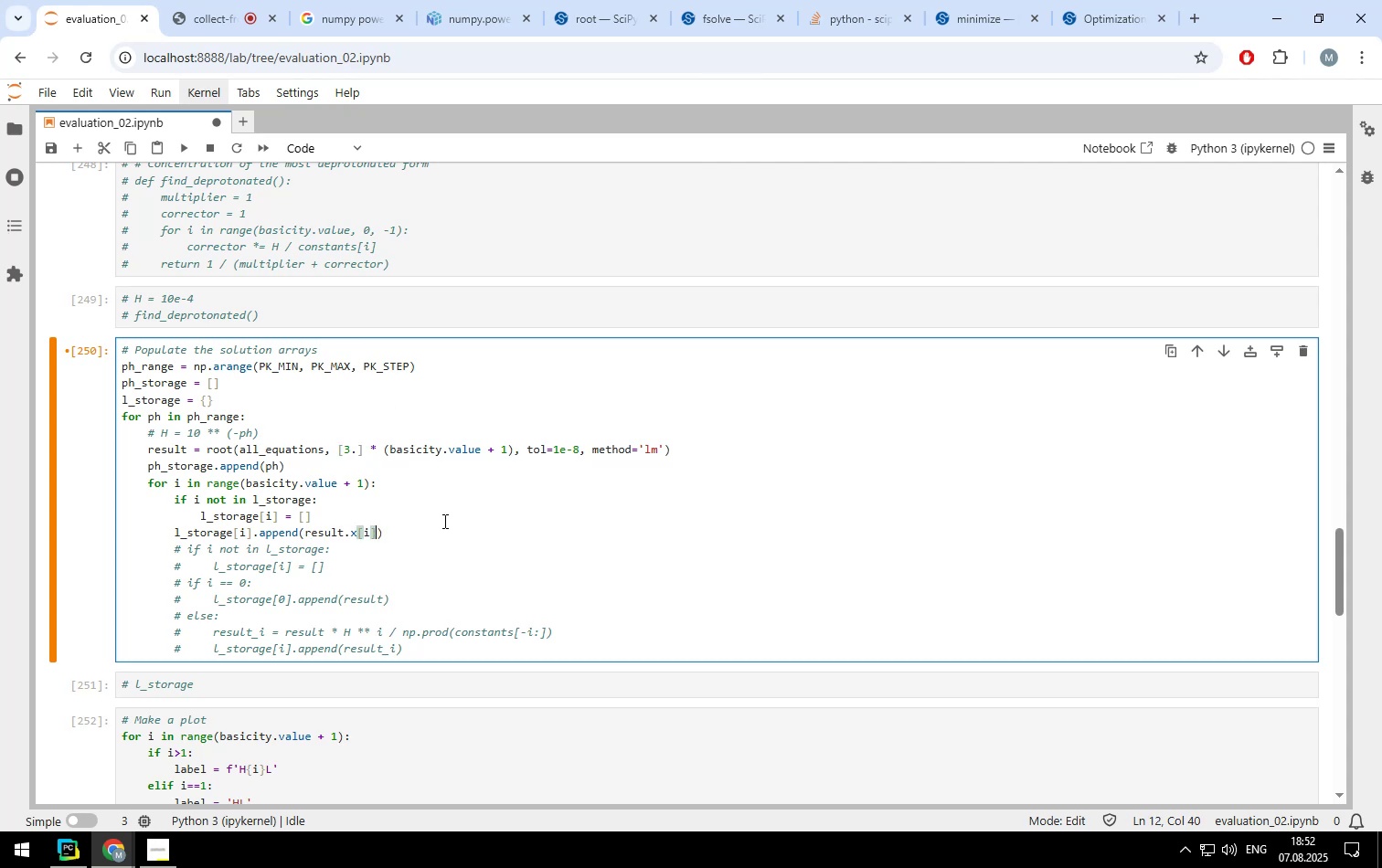 
key(Shift+ShiftLeft)
 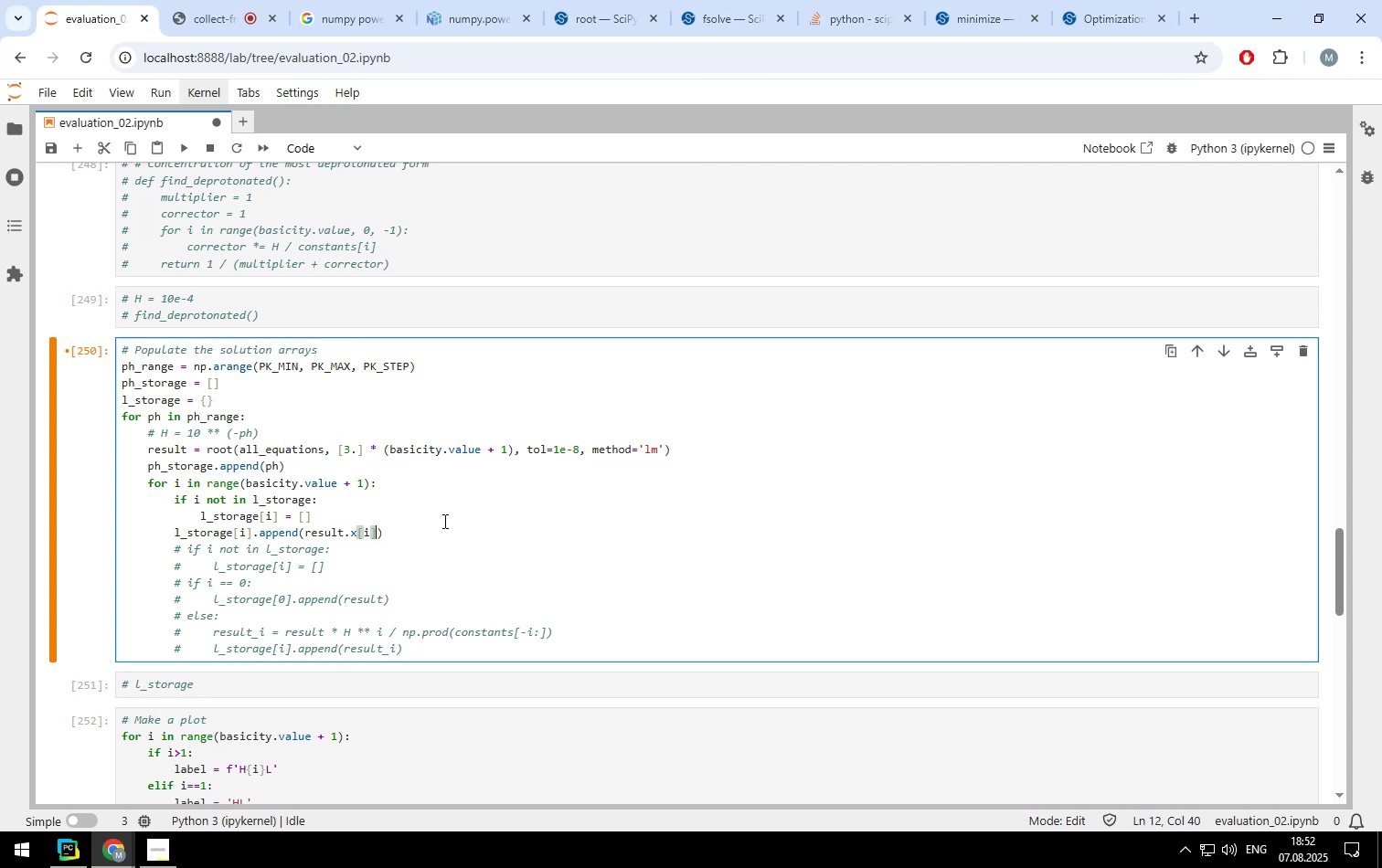 
key(Shift+Enter)
 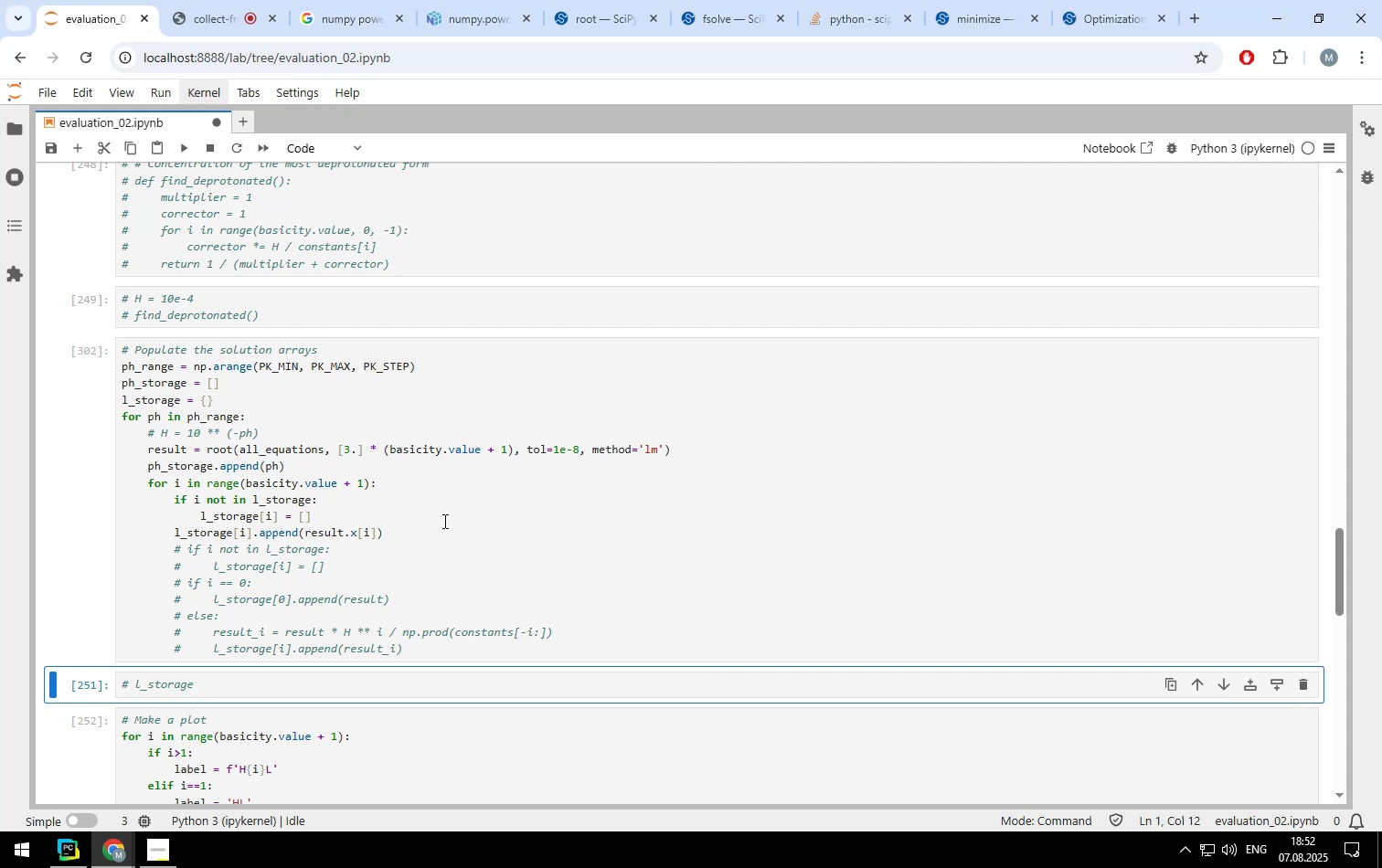 
key(Shift+Enter)
 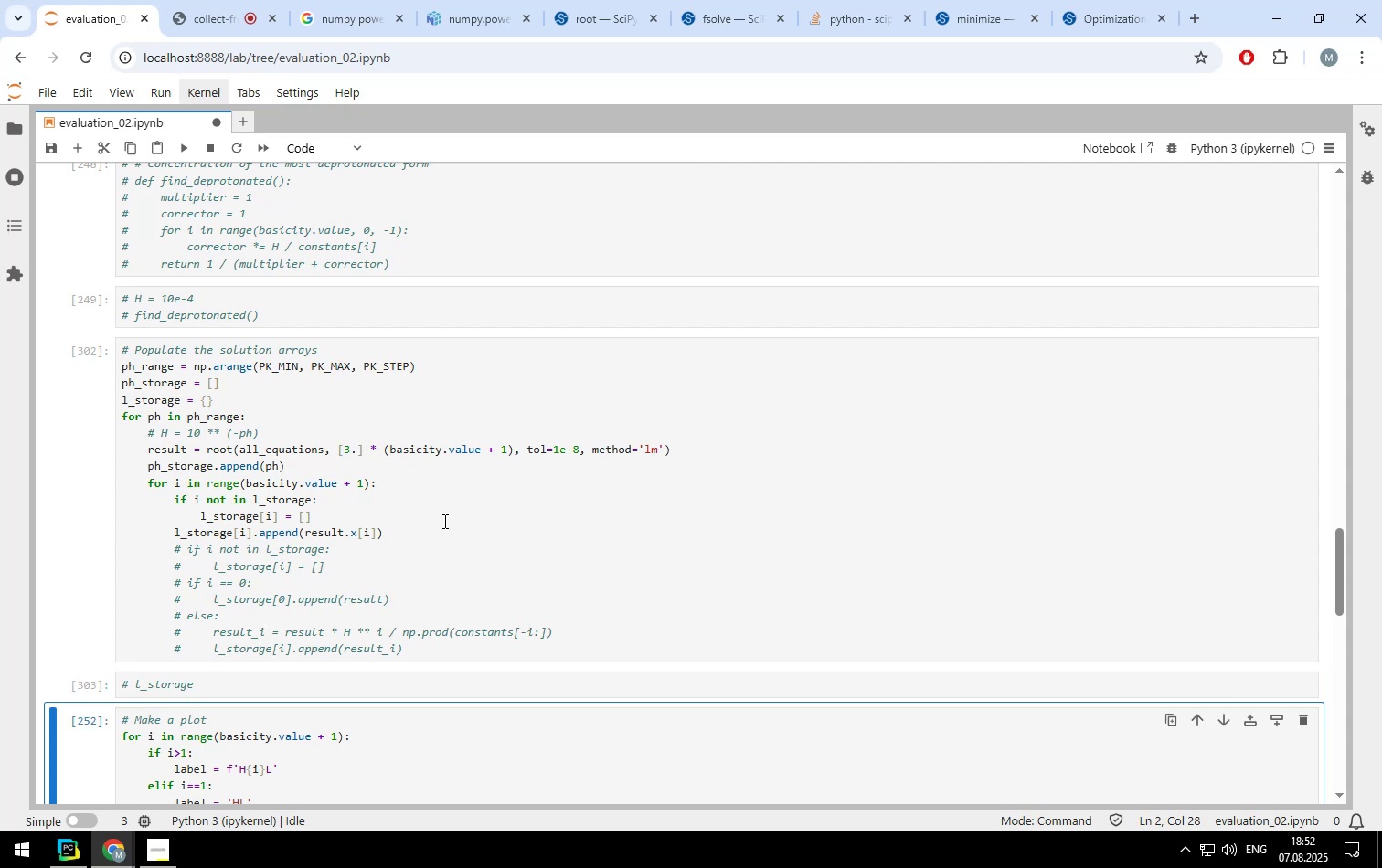 
key(Shift+Enter)
 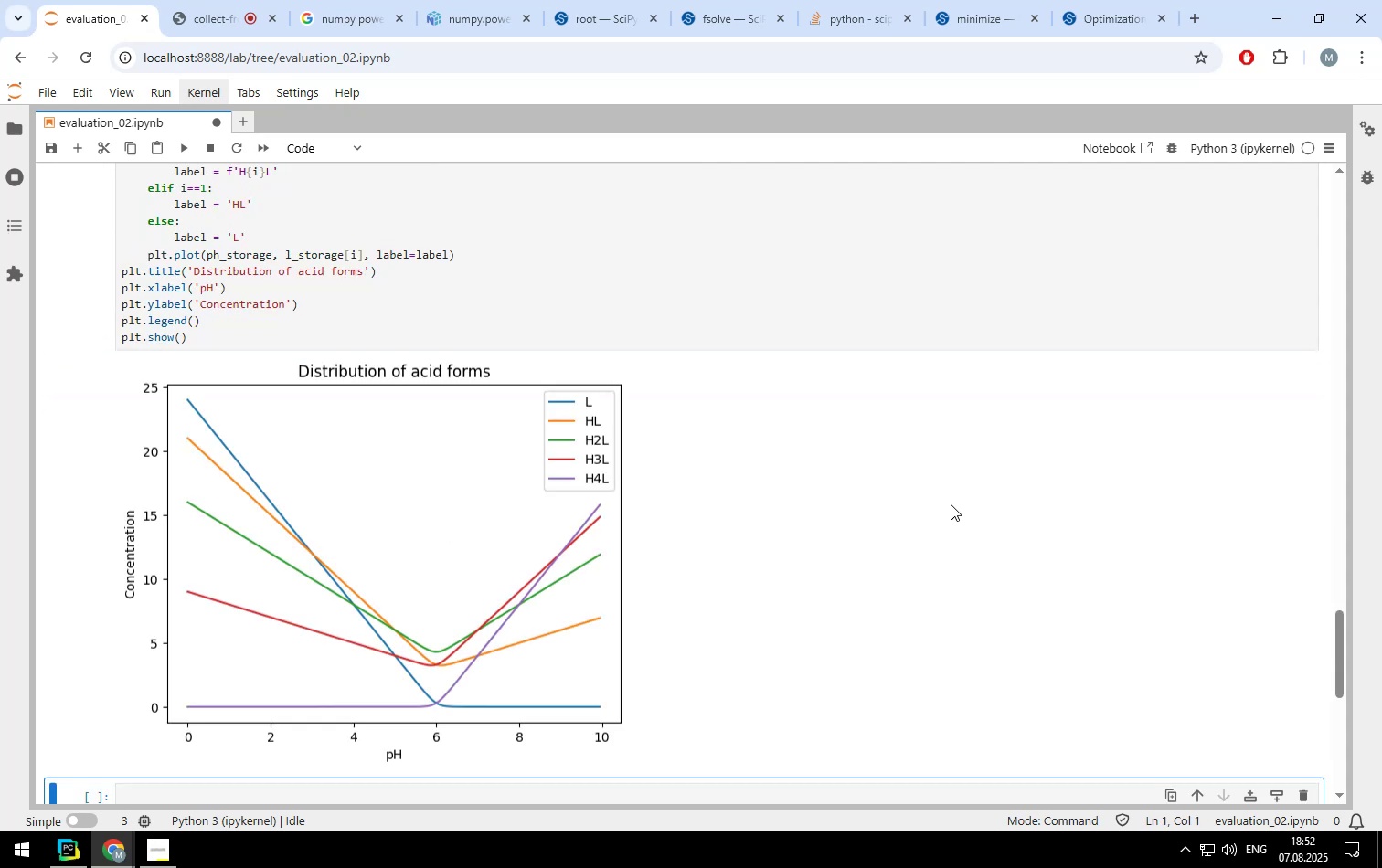 
wait(12.5)
 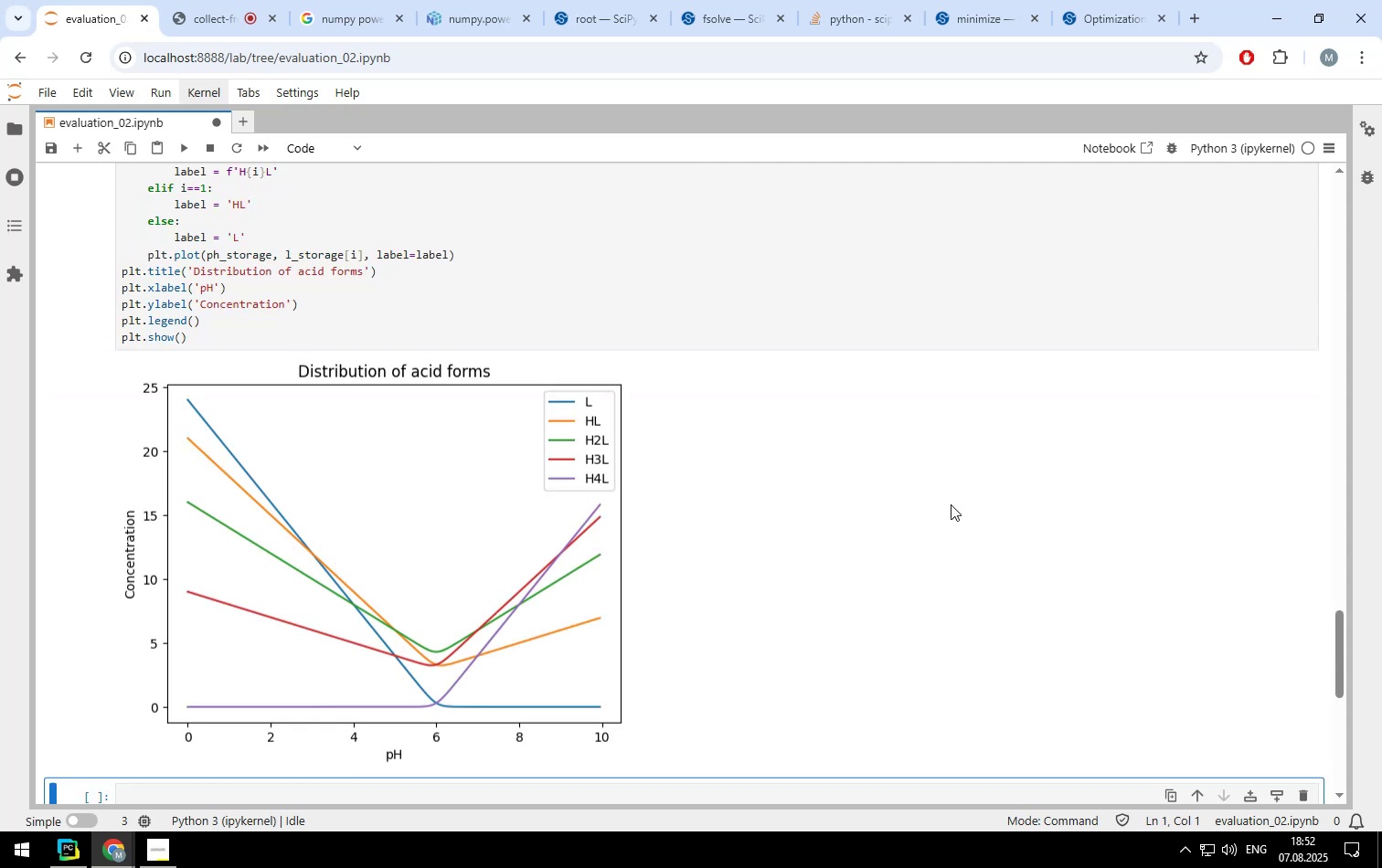 
scroll: coordinate [383, 377], scroll_direction: up, amount: 22.0
 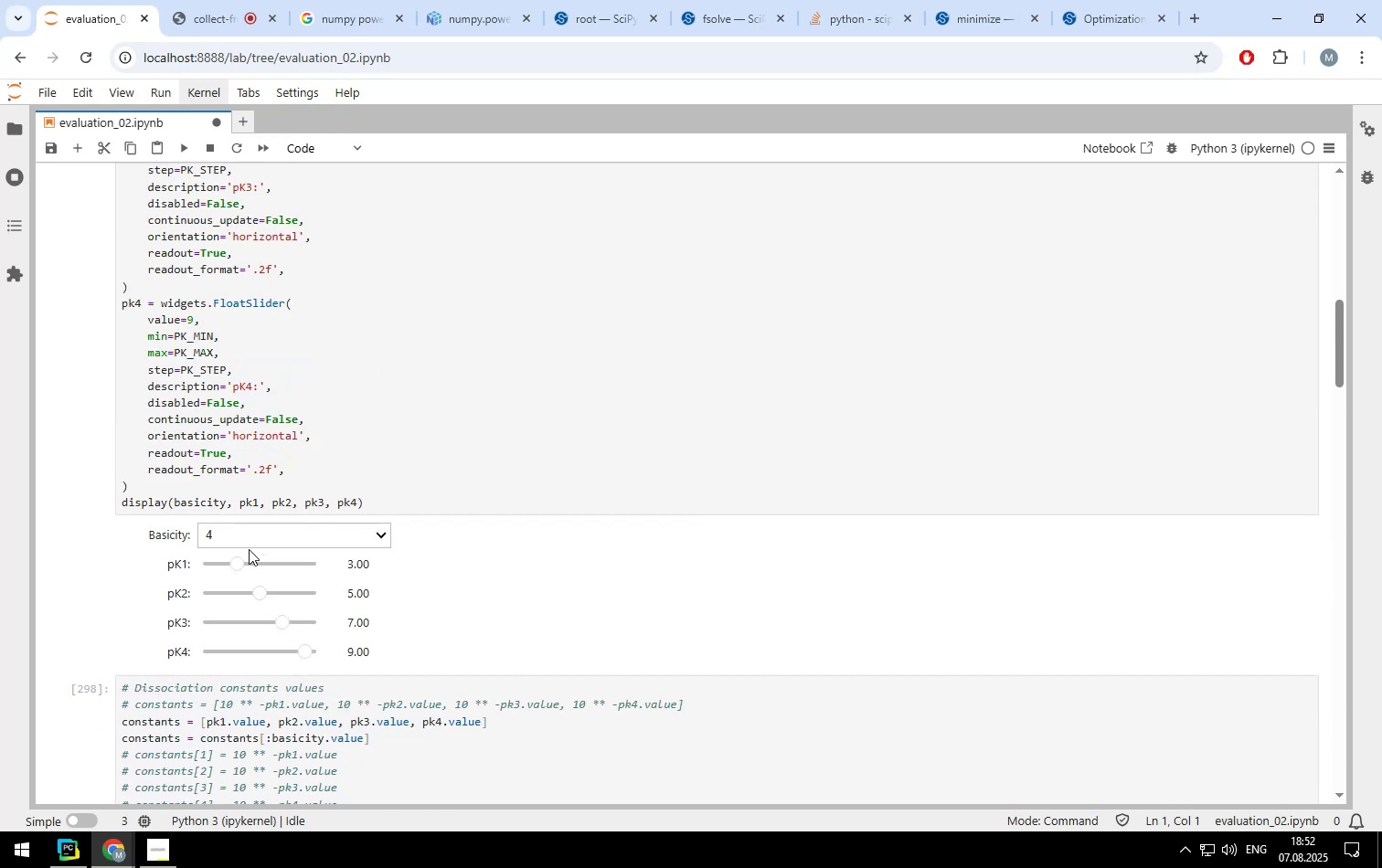 
left_click_drag(start_coordinate=[233, 563], to_coordinate=[219, 562])
 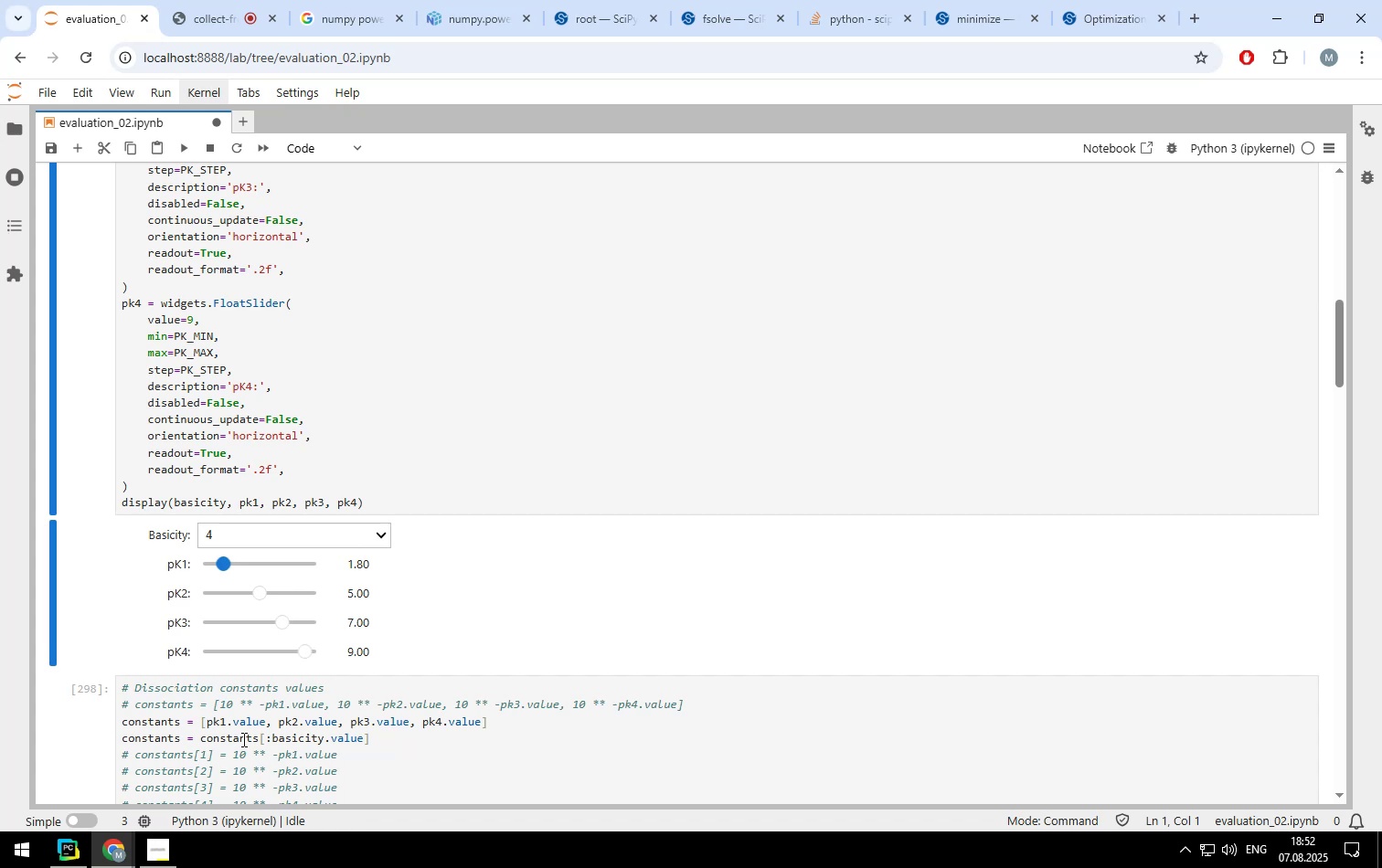 
left_click([242, 739])
 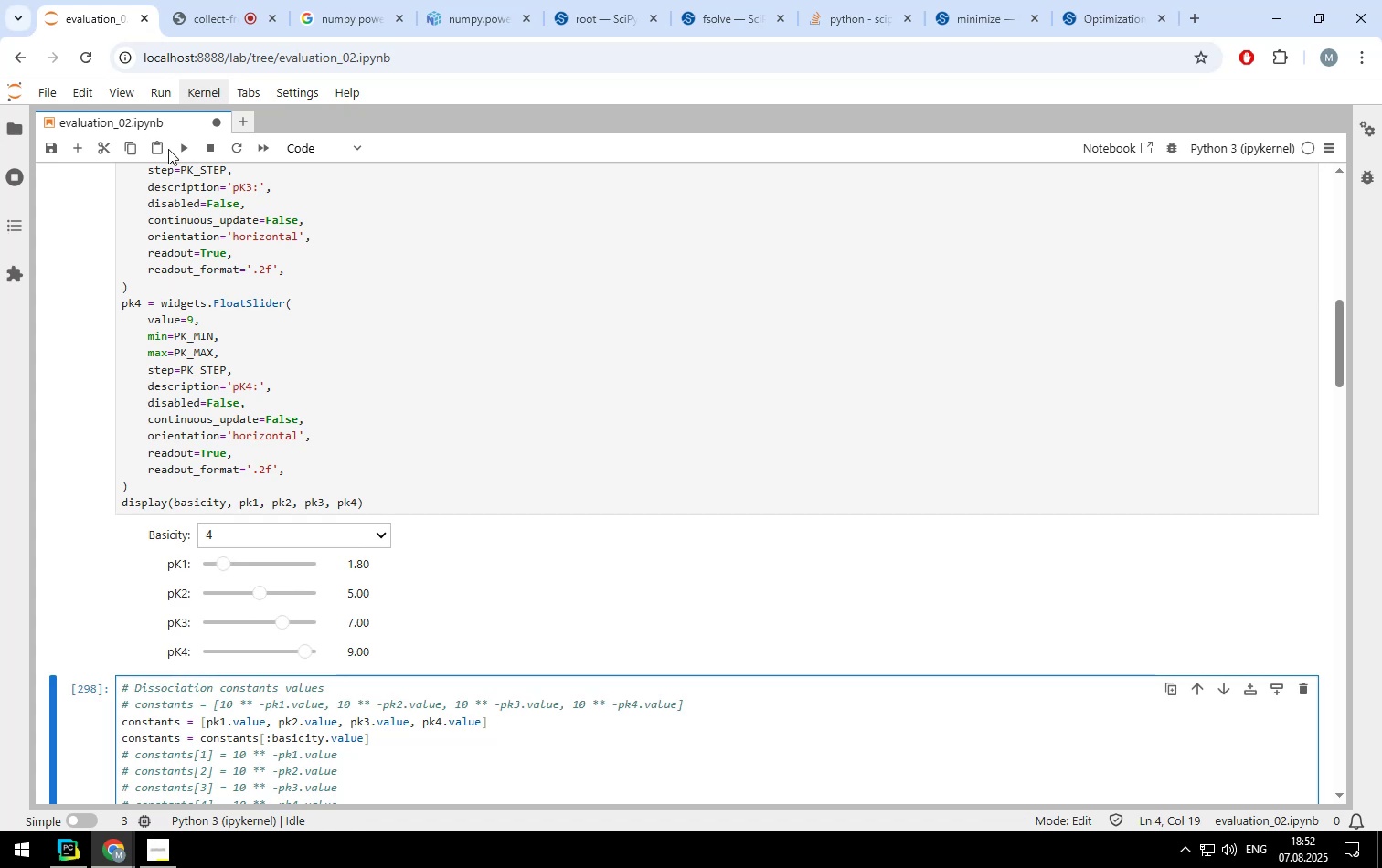 
left_click([179, 146])
 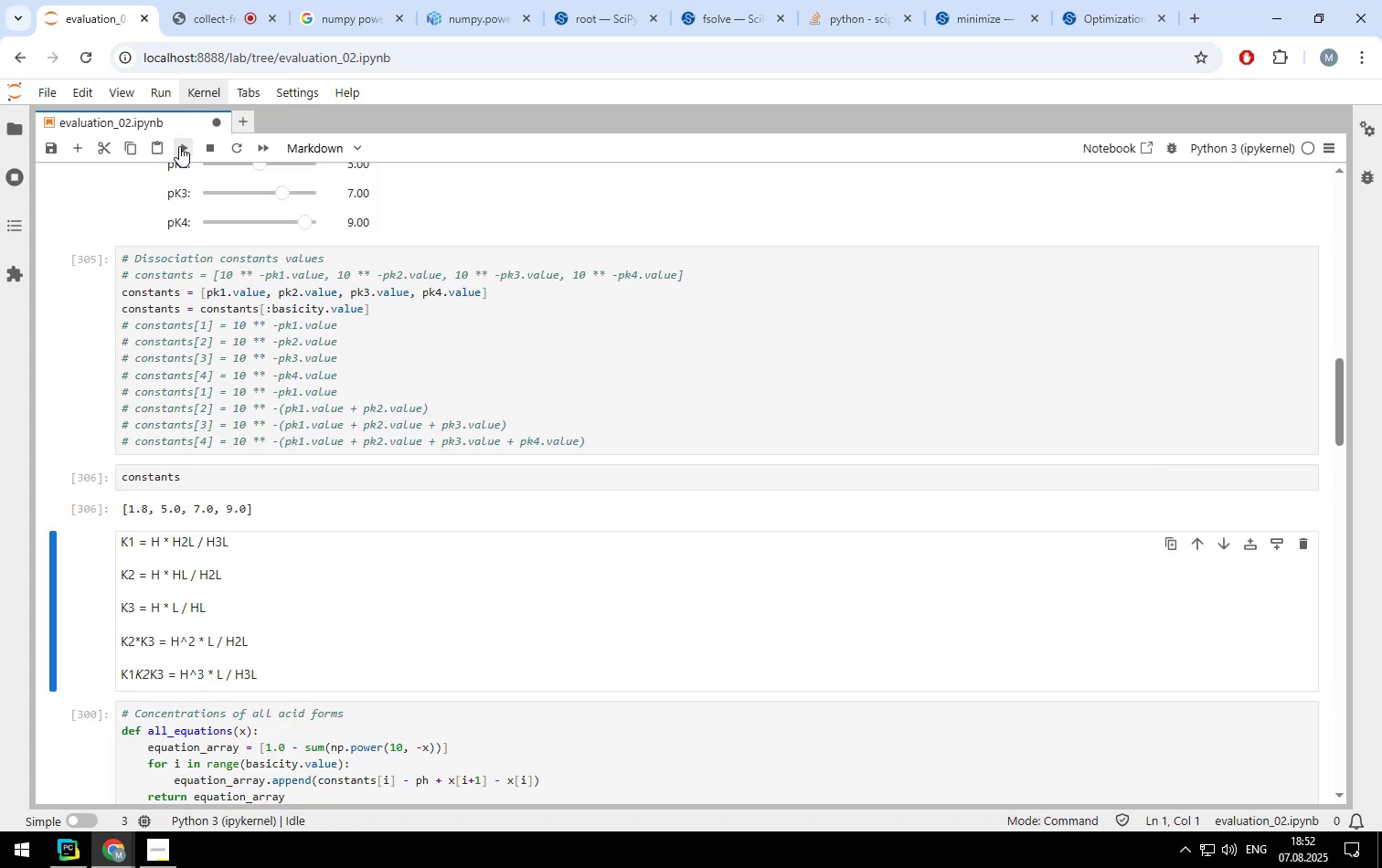 
double_click([179, 146])
 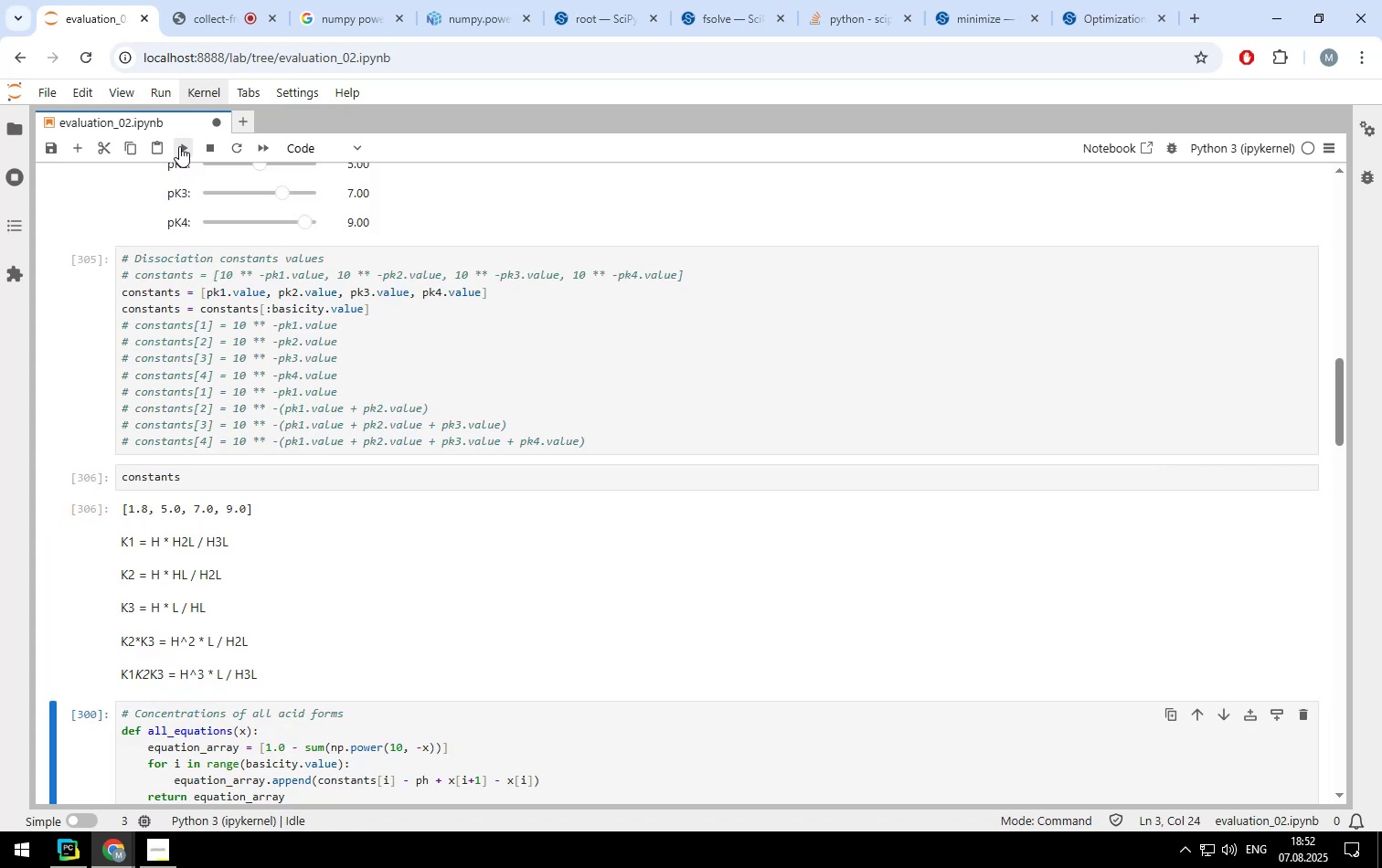 
left_click([179, 146])
 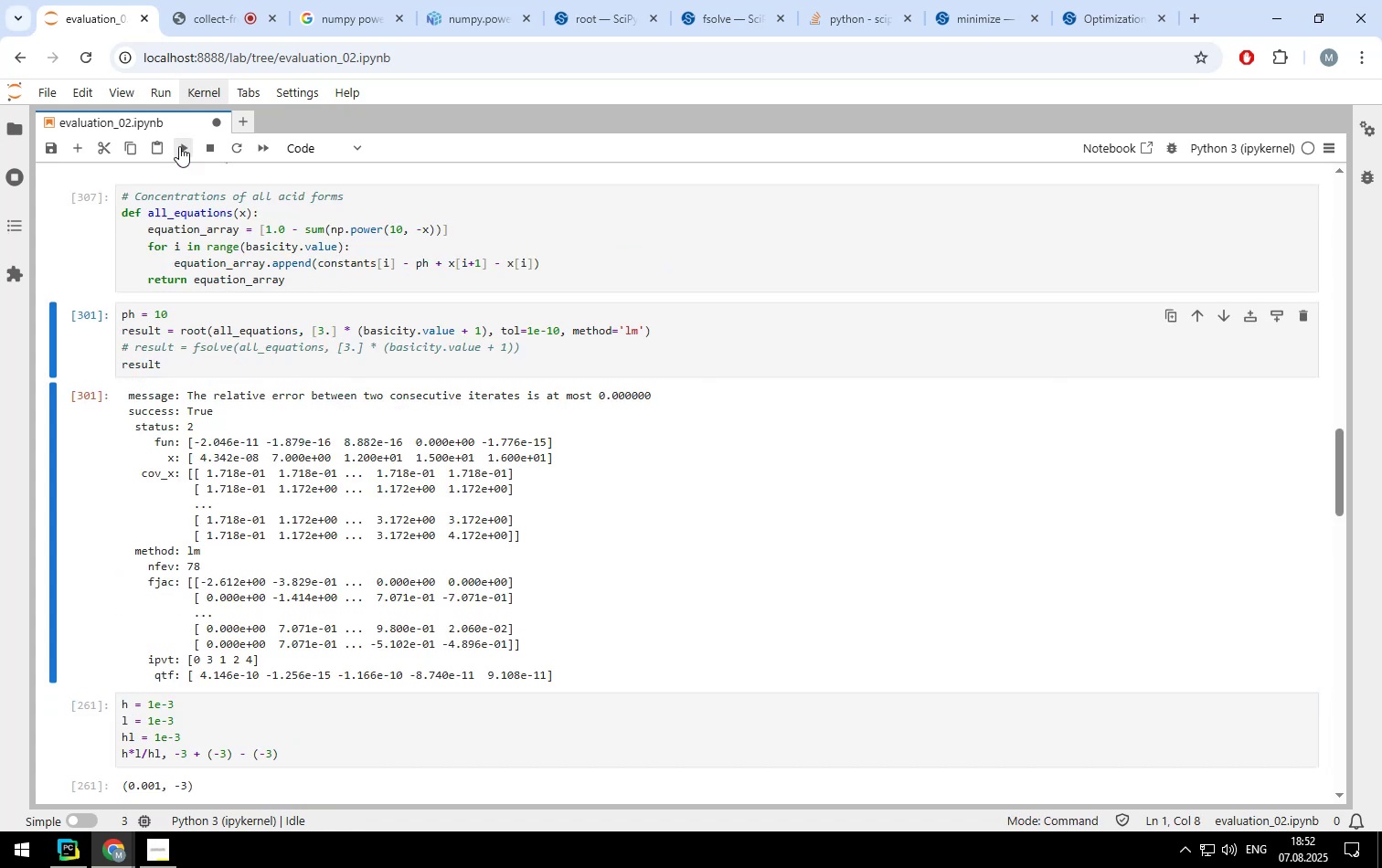 
left_click([179, 146])
 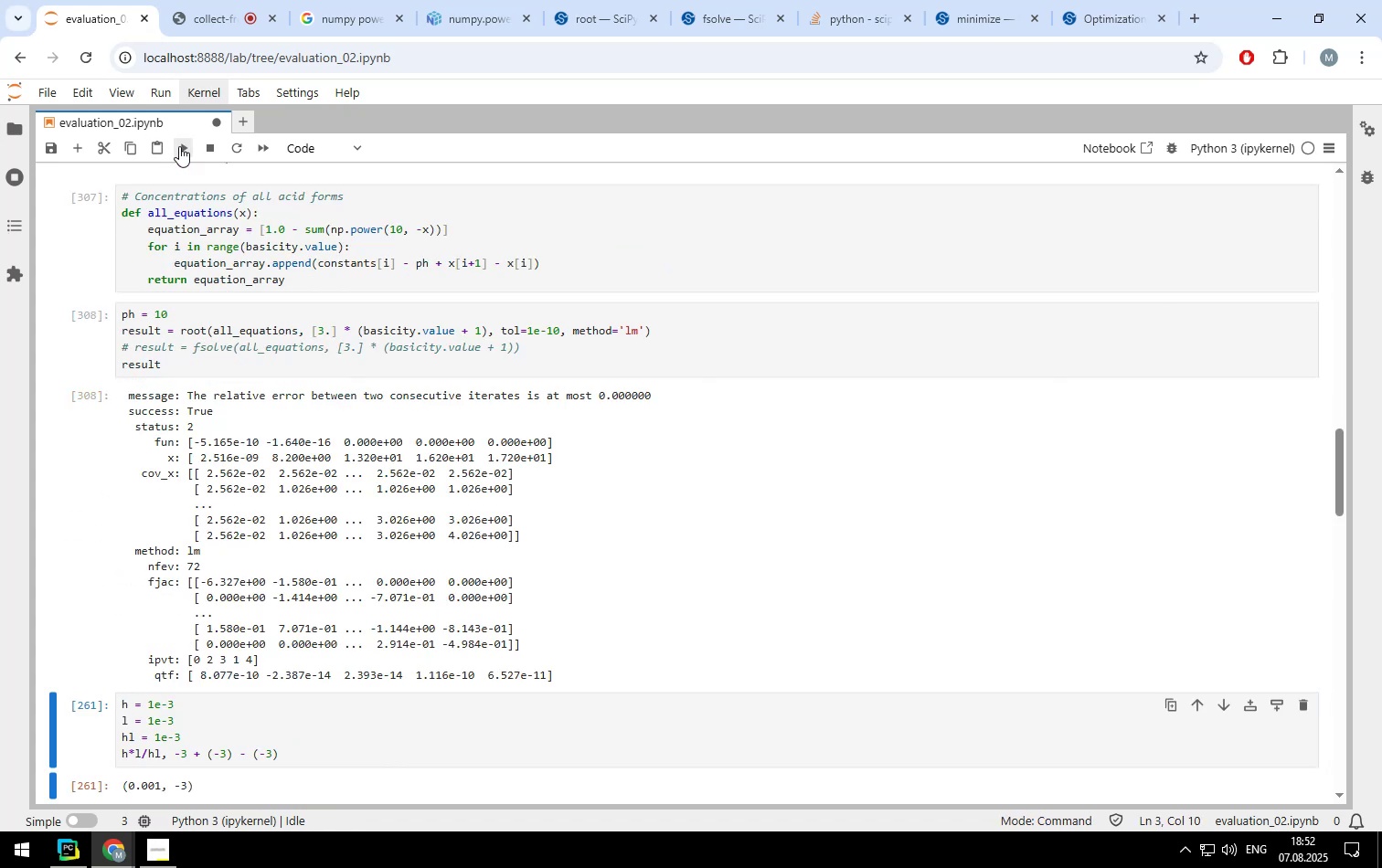 
left_click([179, 146])
 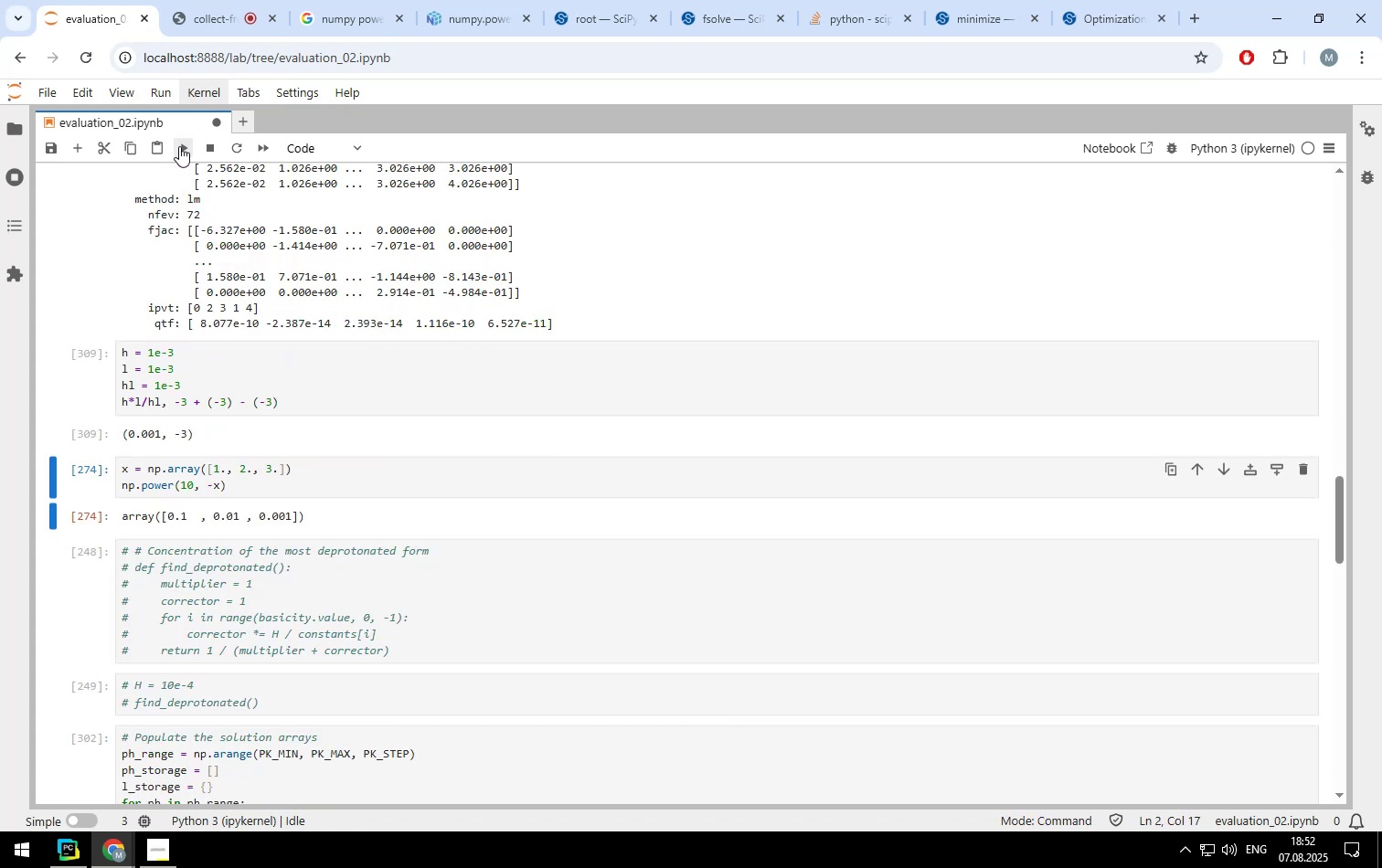 
left_click([179, 146])
 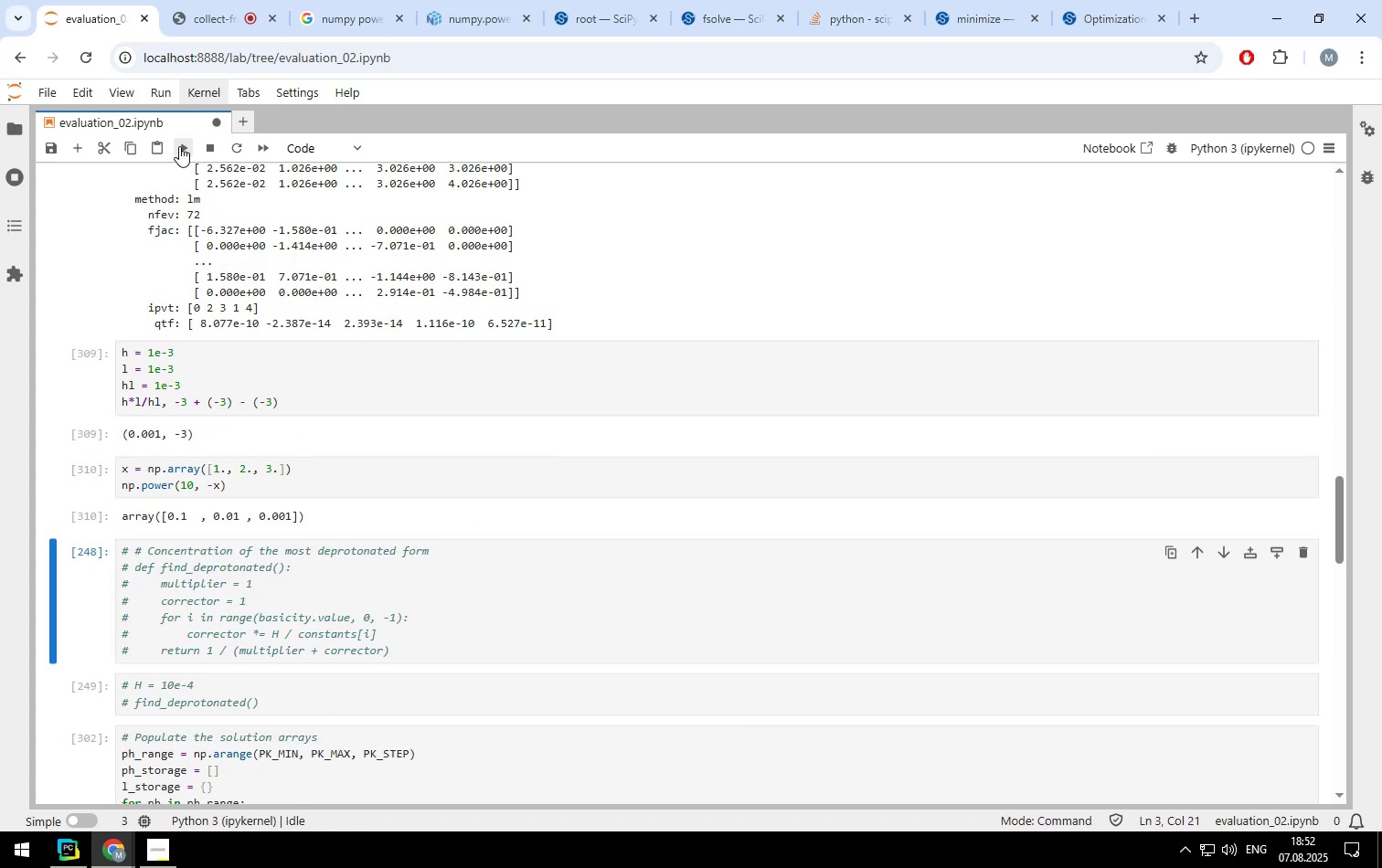 
left_click([179, 146])
 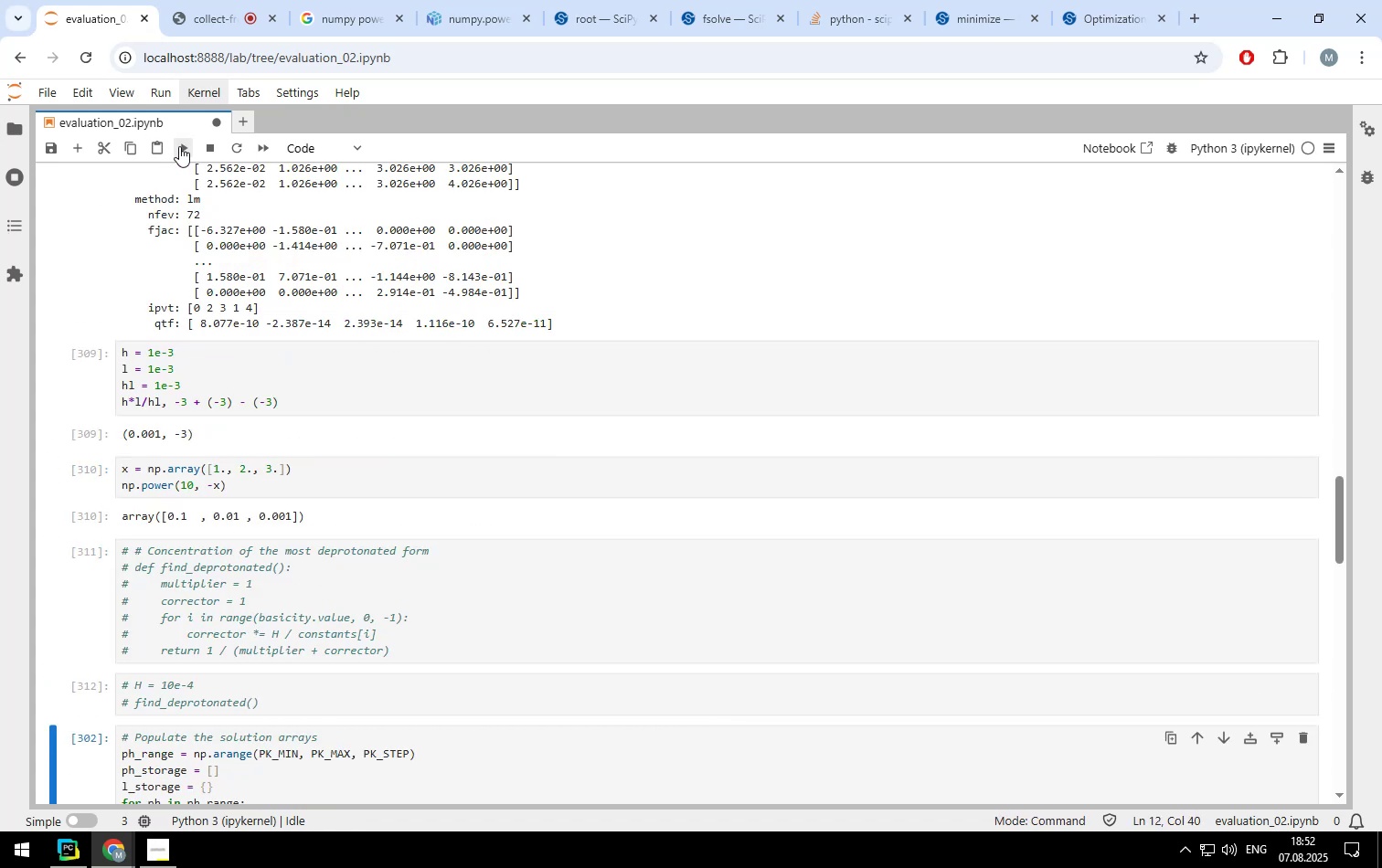 
double_click([179, 146])
 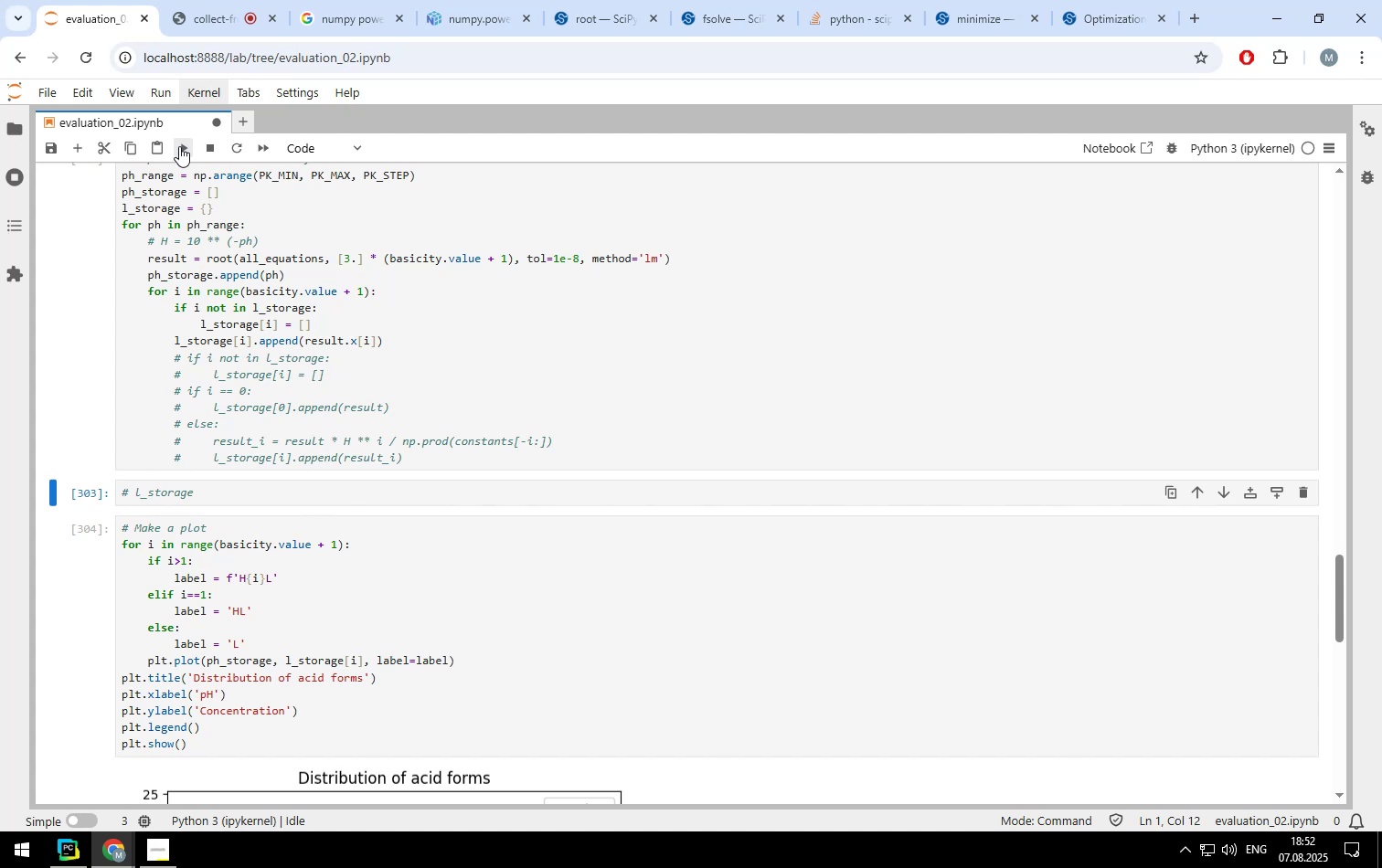 
left_click([179, 146])
 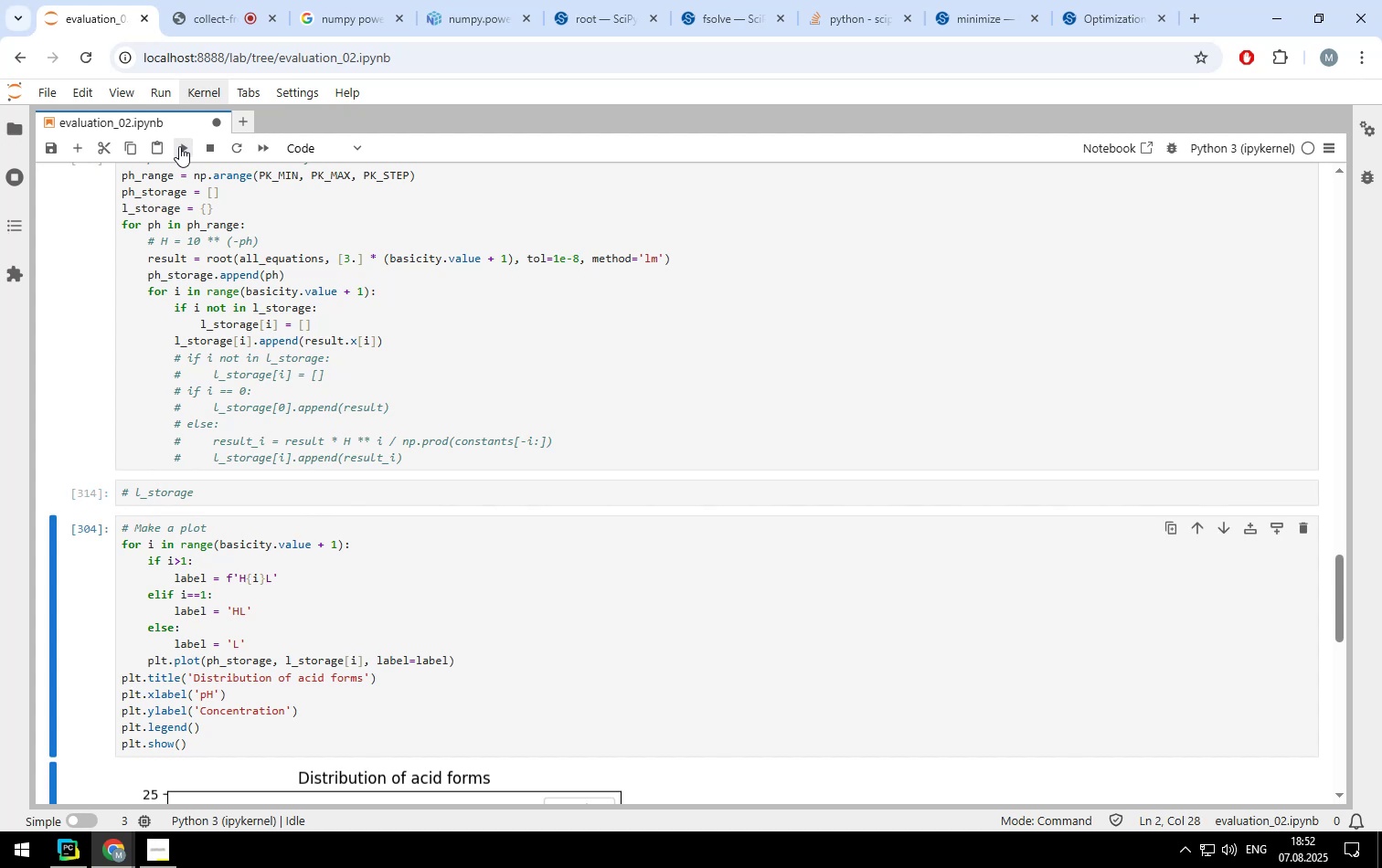 
left_click([179, 146])
 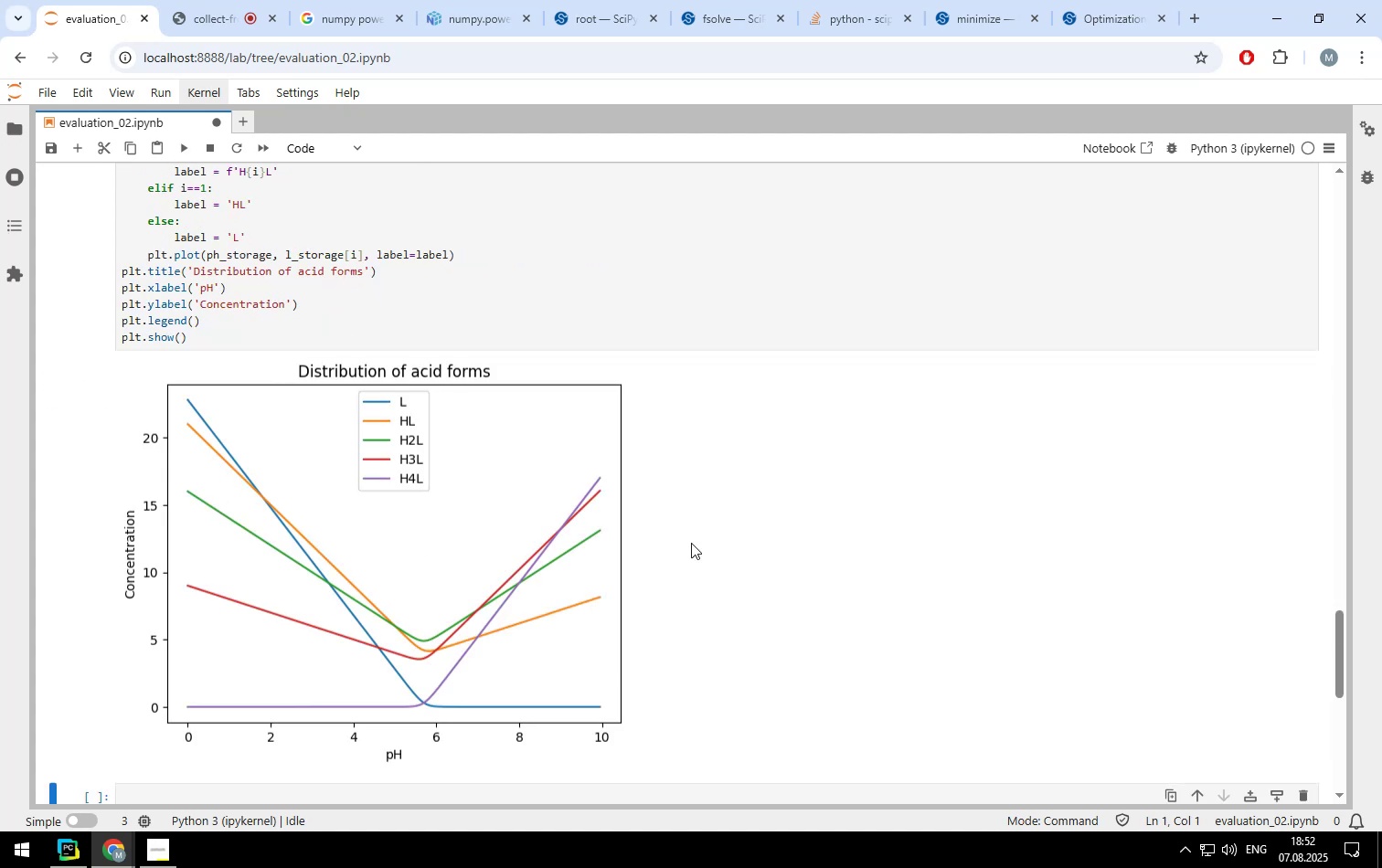 
wait(13.6)
 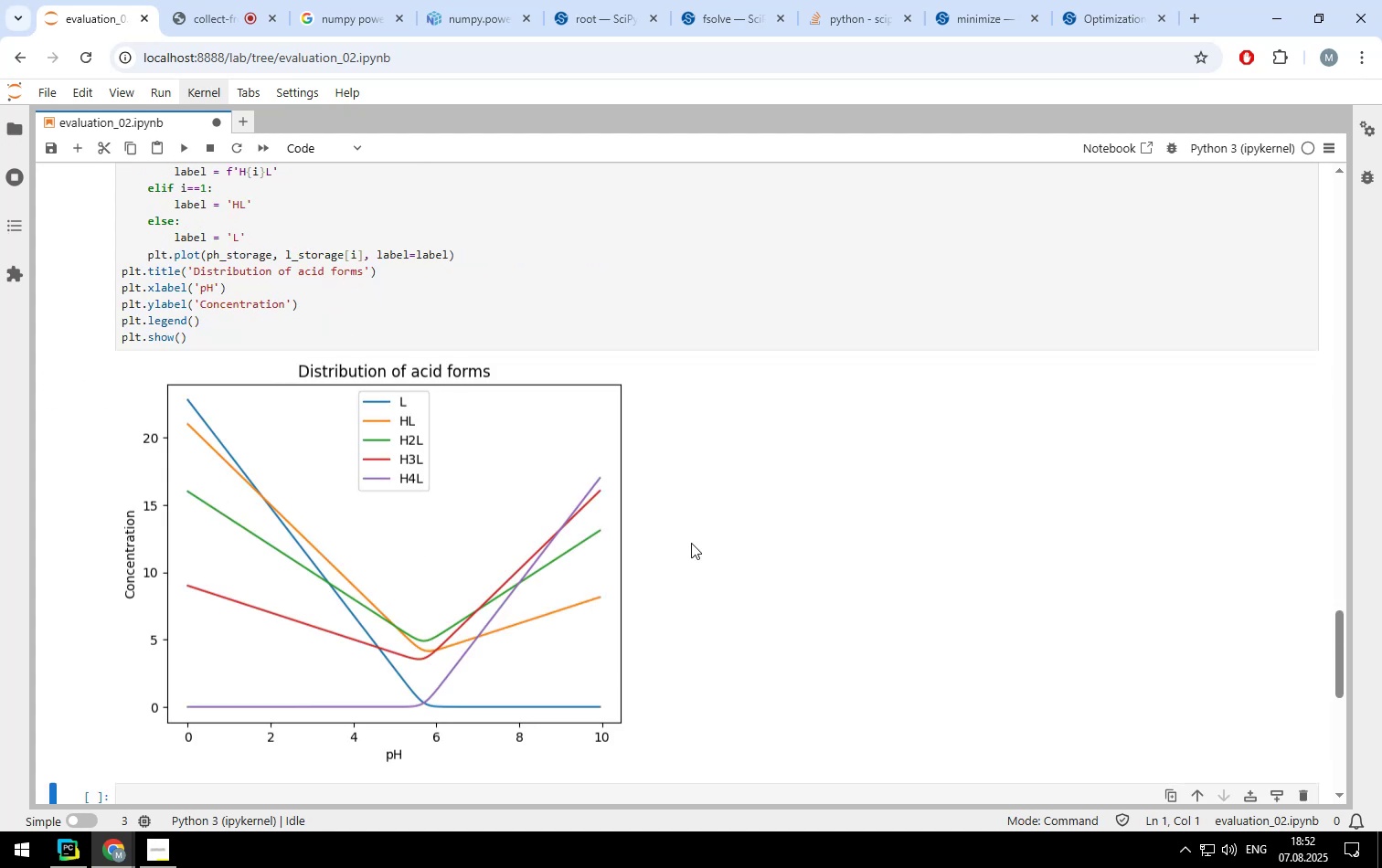 
scroll: coordinate [275, 480], scroll_direction: up, amount: 16.0
 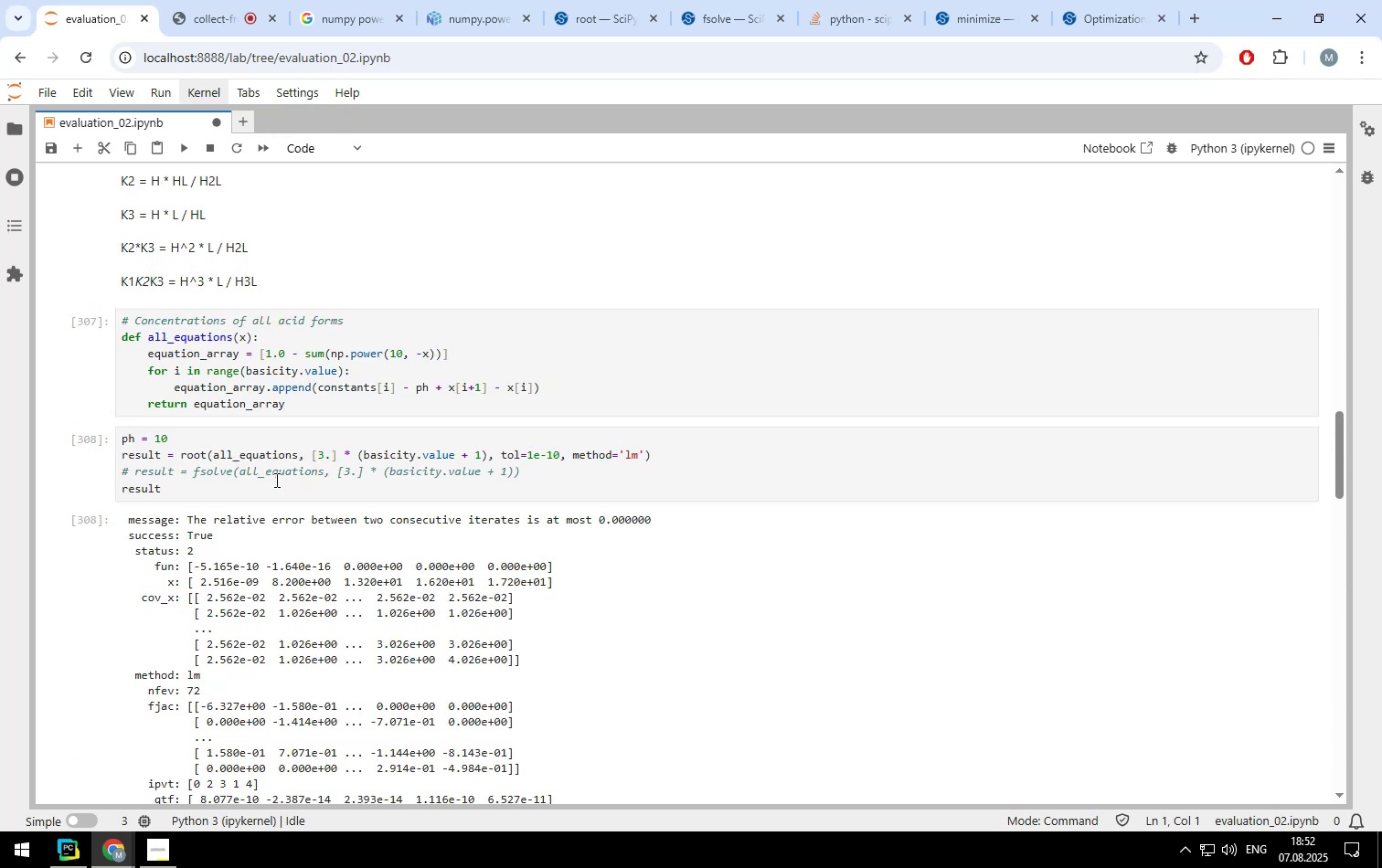 
scroll: coordinate [275, 480], scroll_direction: down, amount: 3.0
 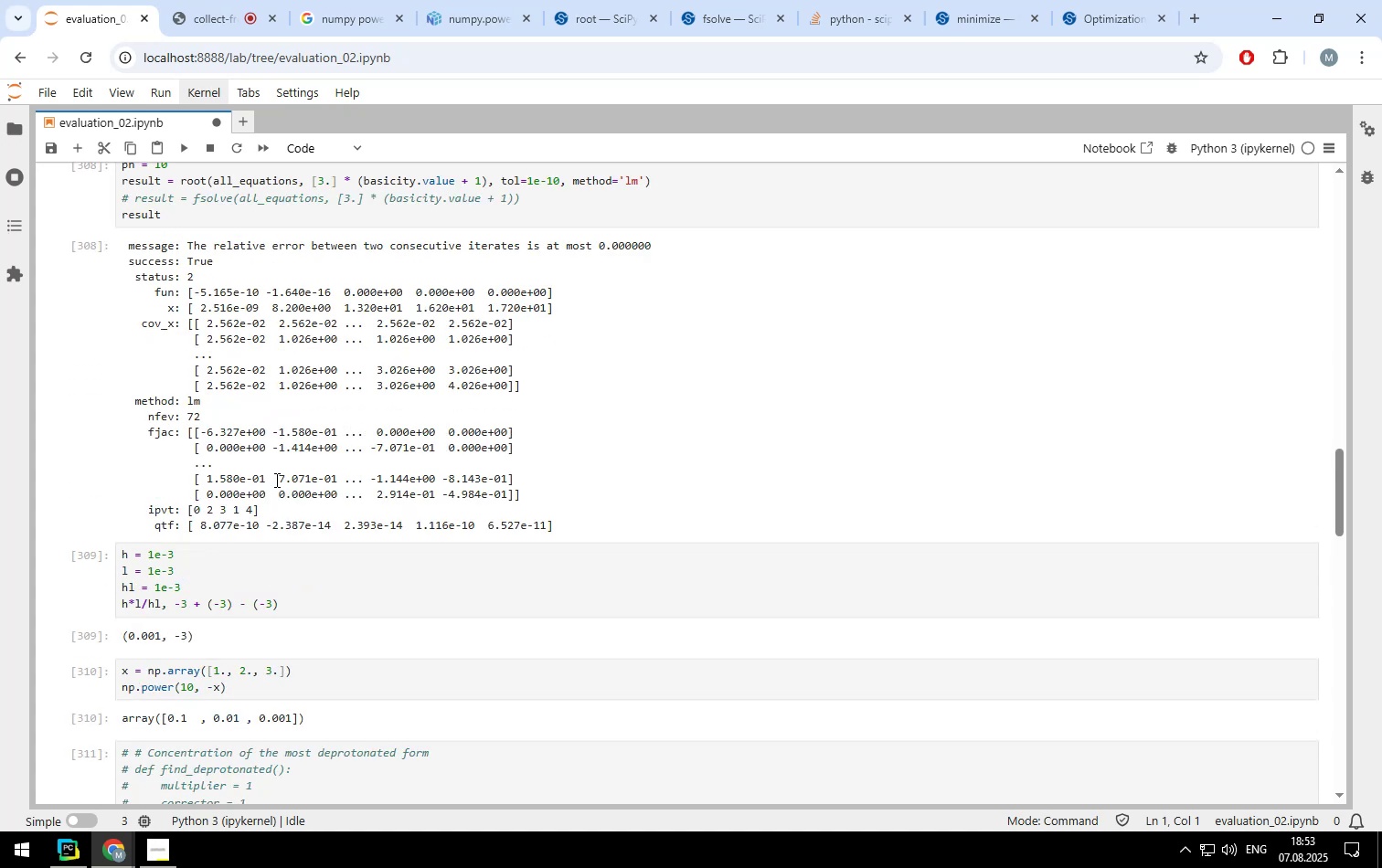 
scroll: coordinate [275, 480], scroll_direction: up, amount: 2.0
 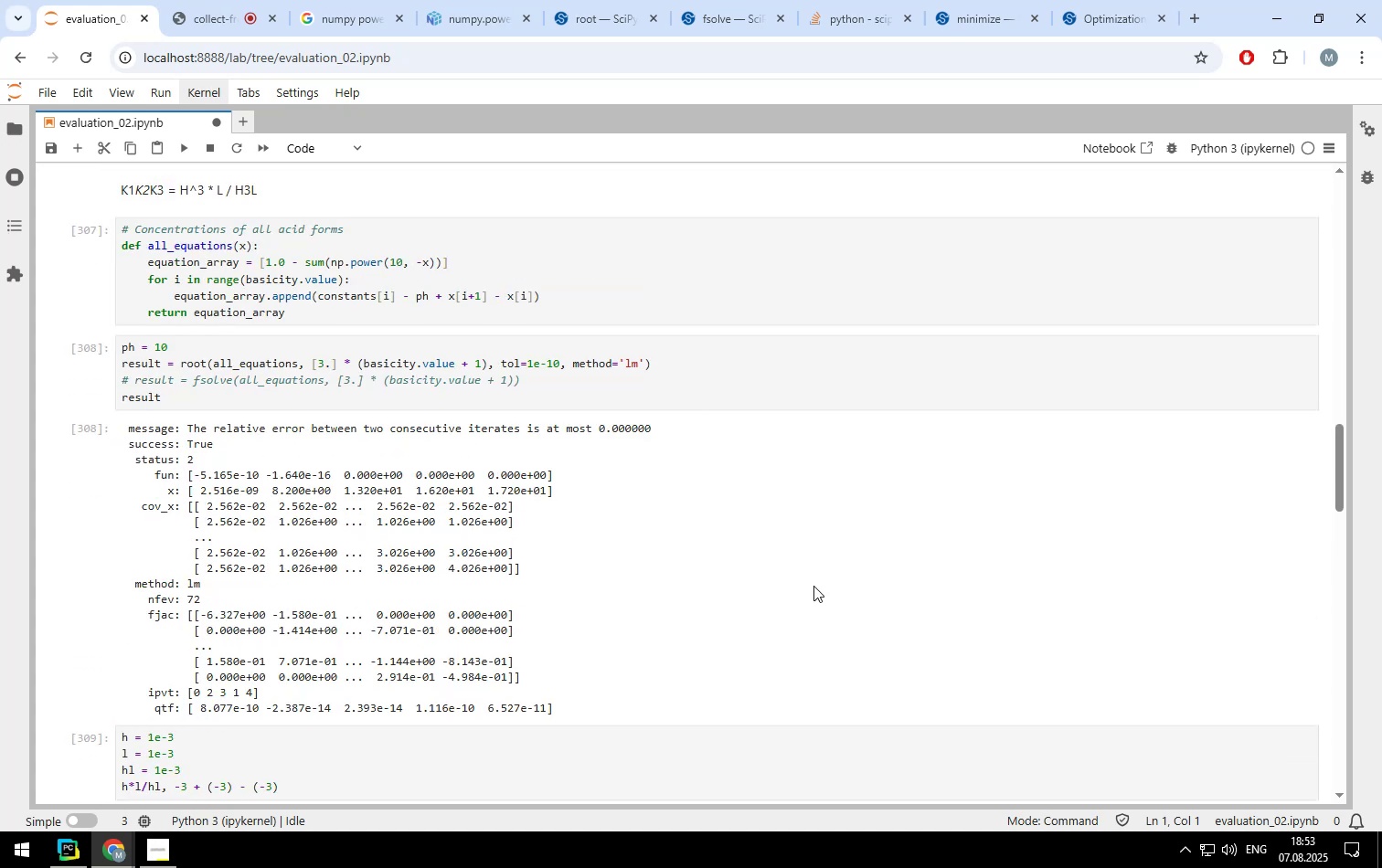 
scroll: coordinate [695, 548], scroll_direction: down, amount: 9.0
 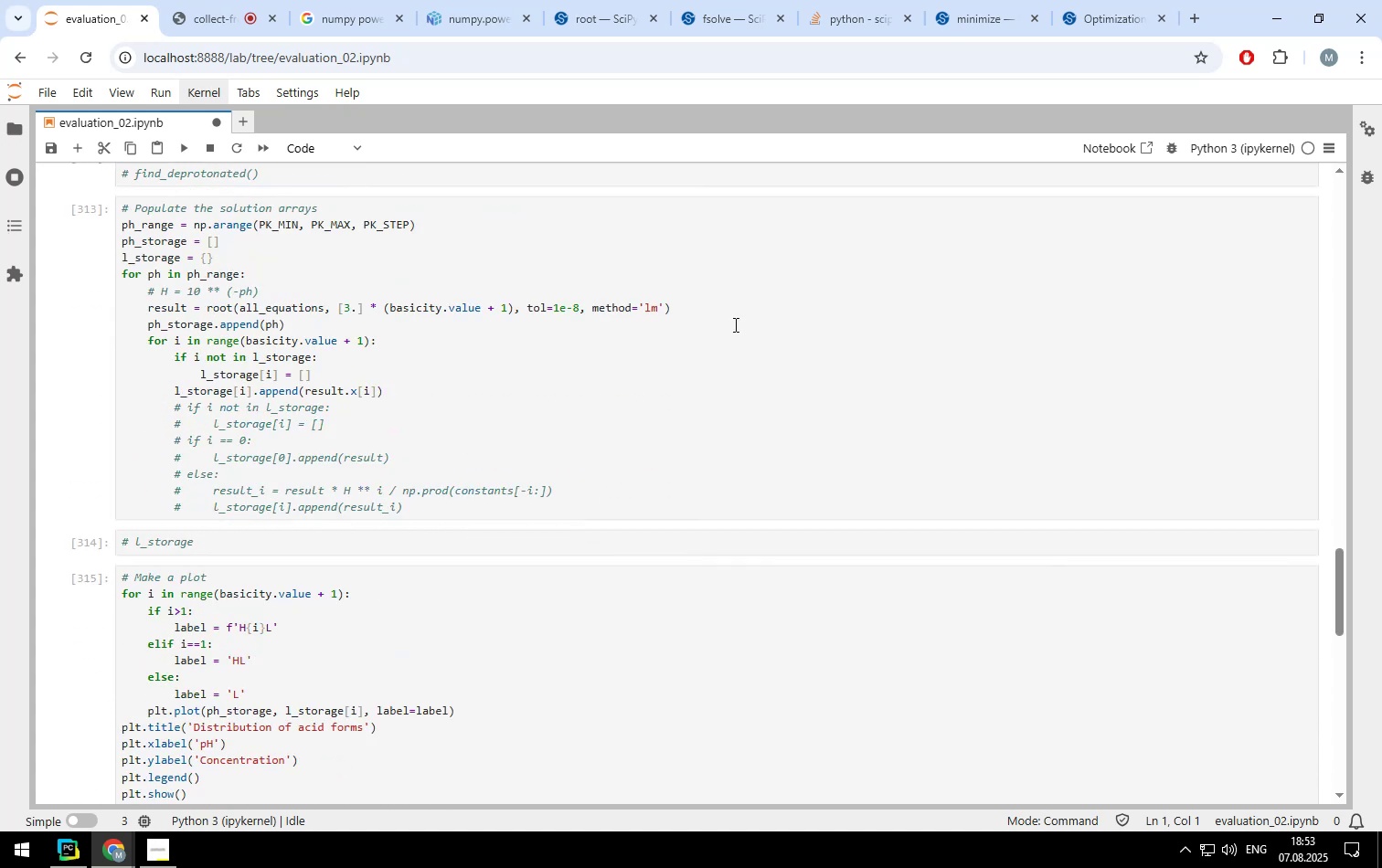 
left_click([685, 303])
 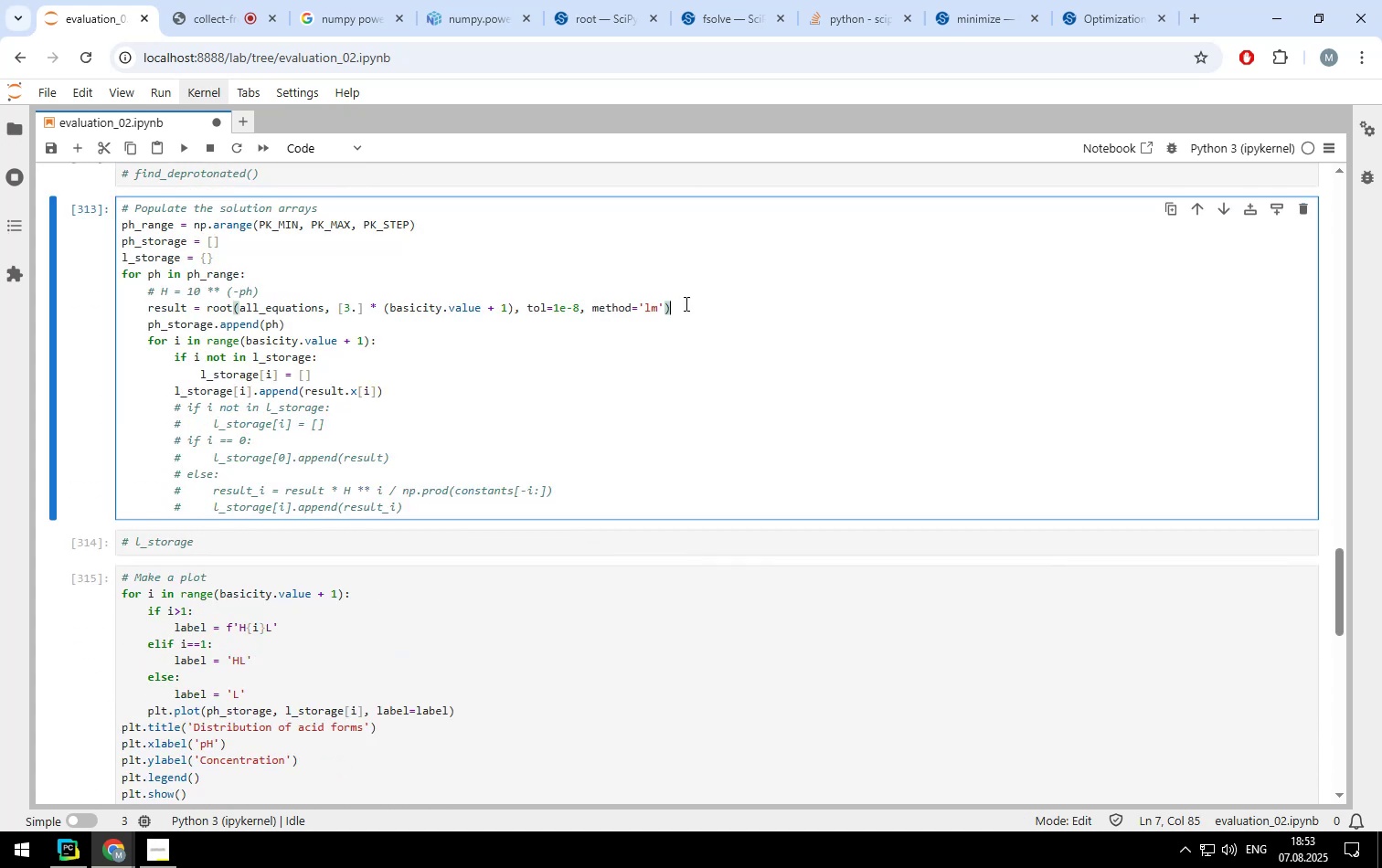 
key(Enter)
 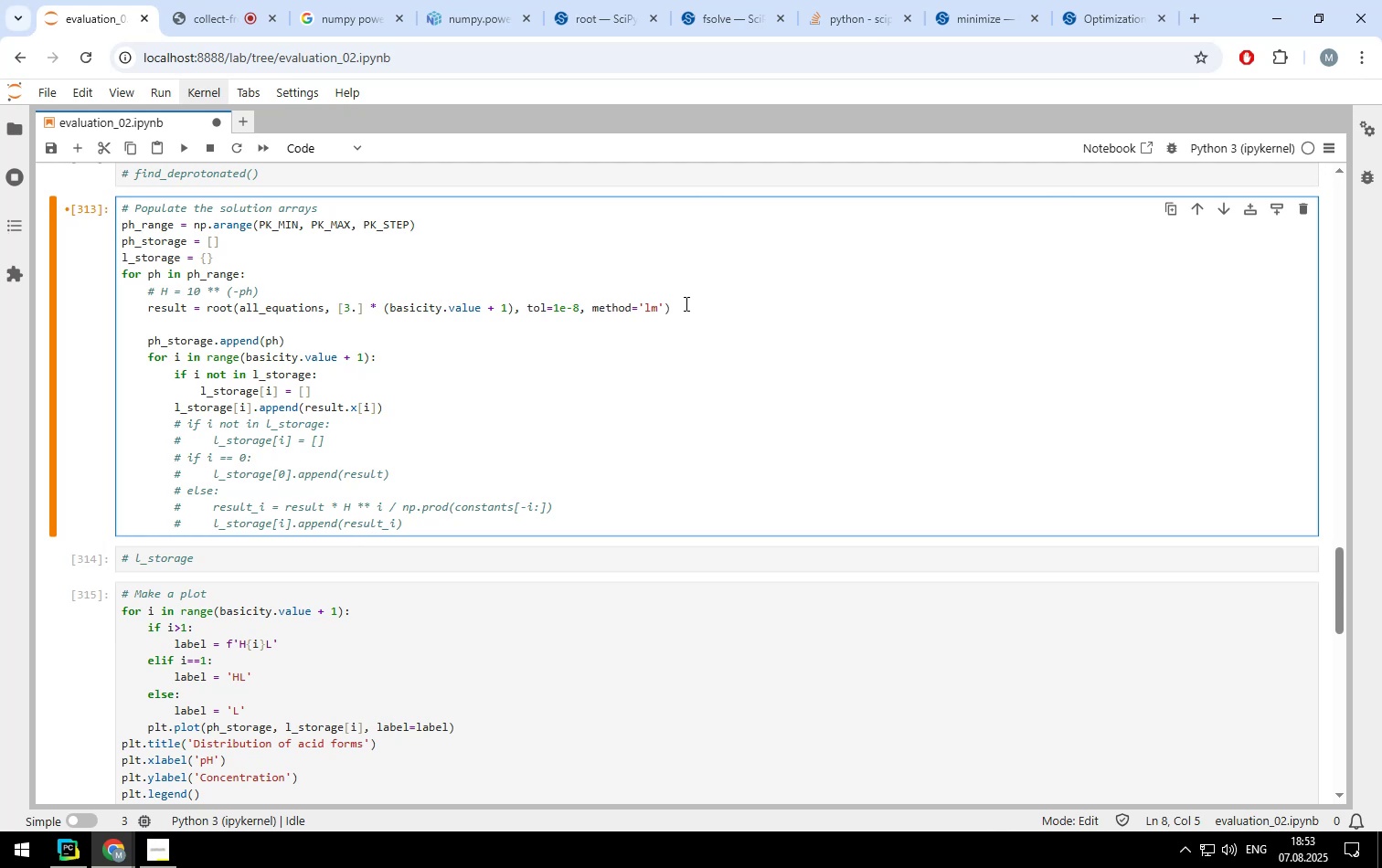 
type(print(result.success))
 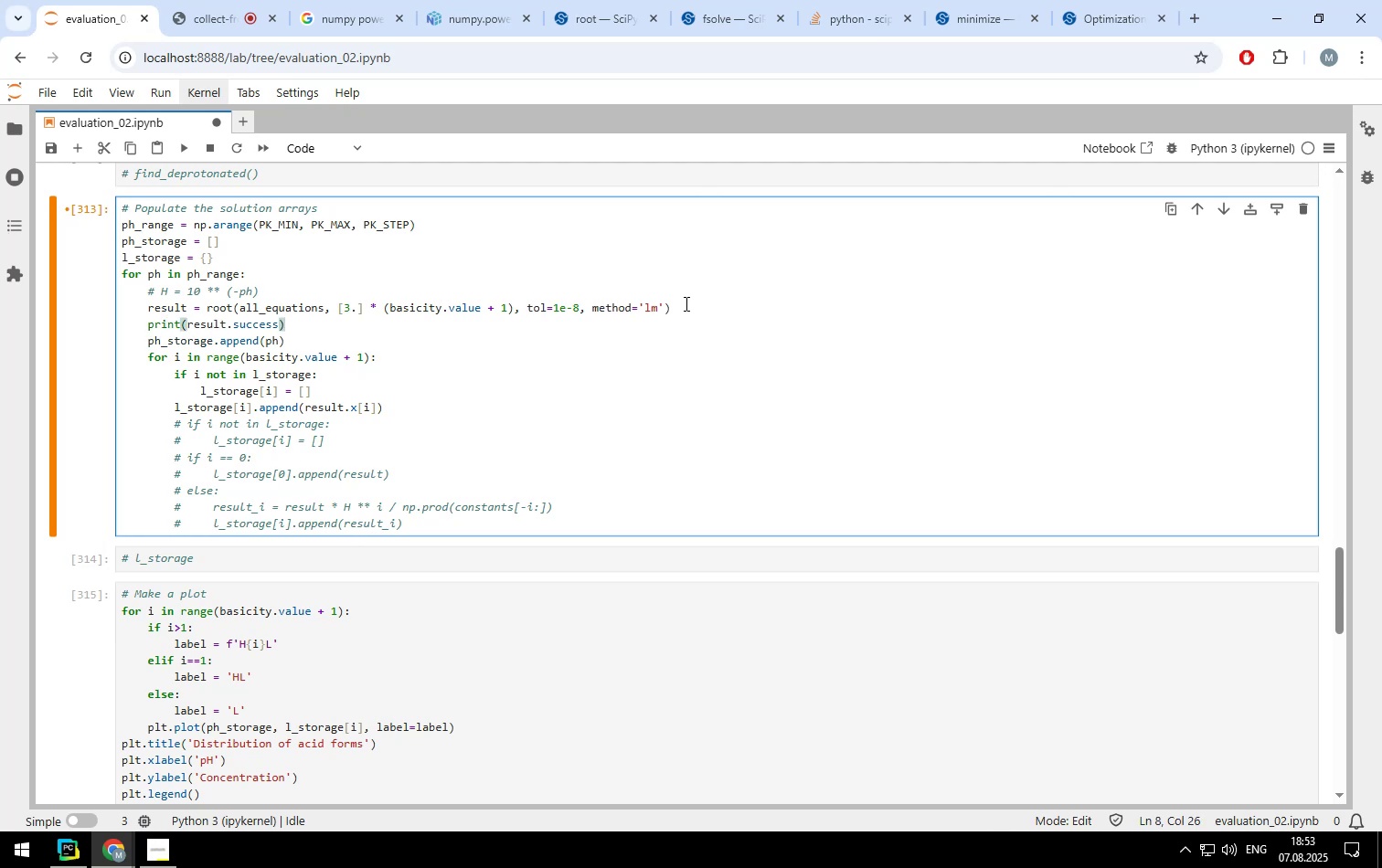 
key(Shift+ShiftLeft)
 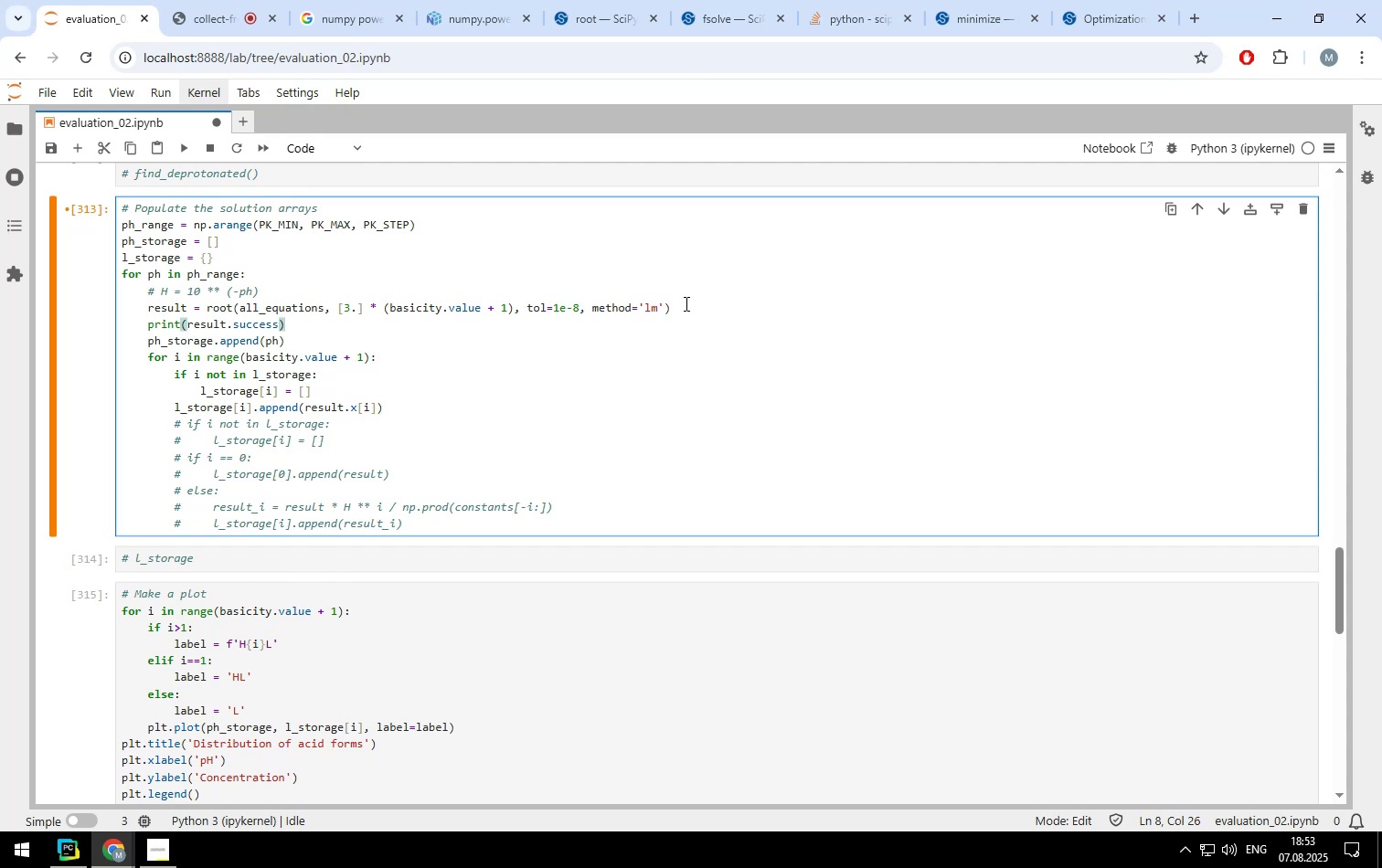 
key(Shift+Enter)
 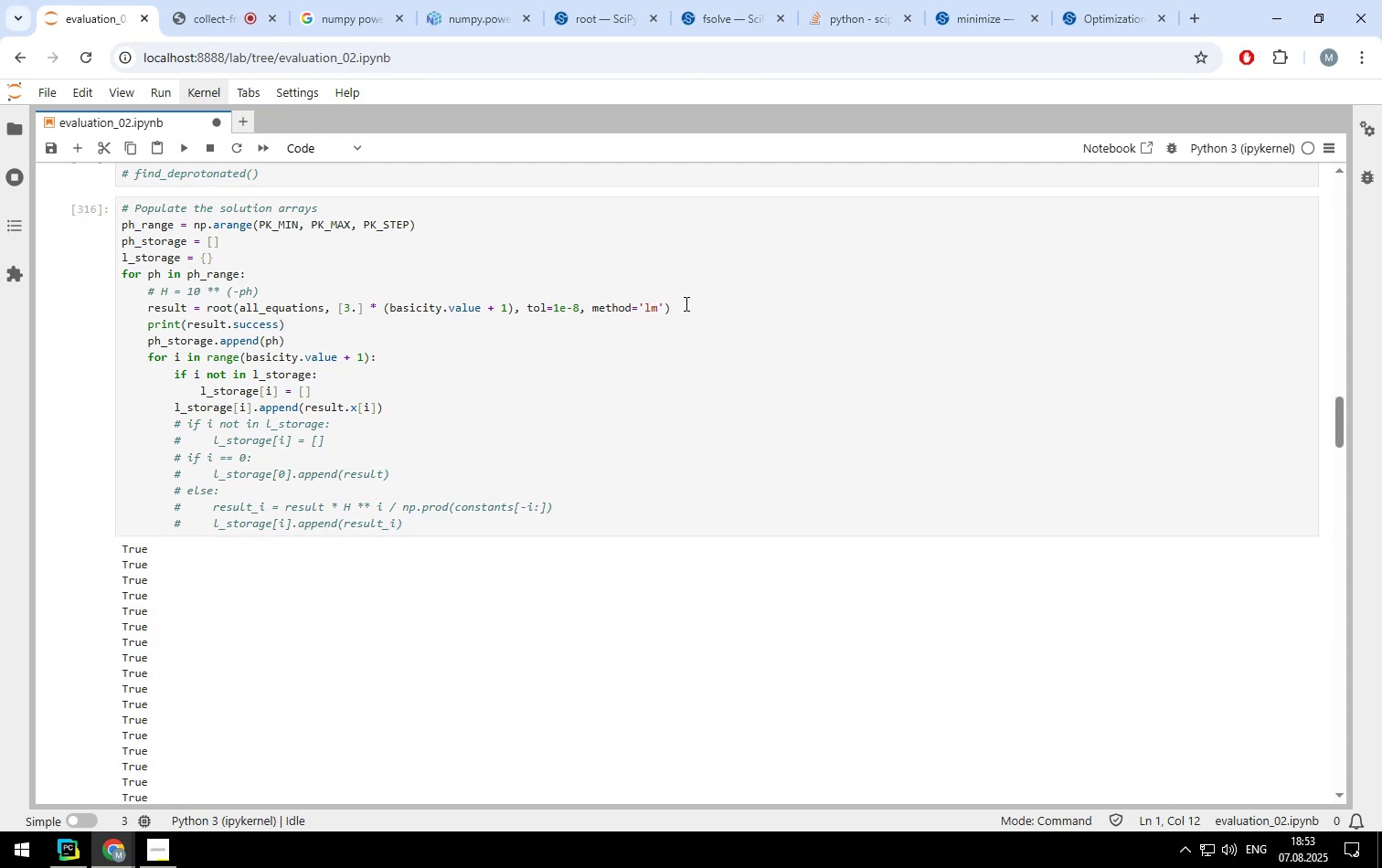 
scroll: coordinate [621, 509], scroll_direction: down, amount: 39.0
 